 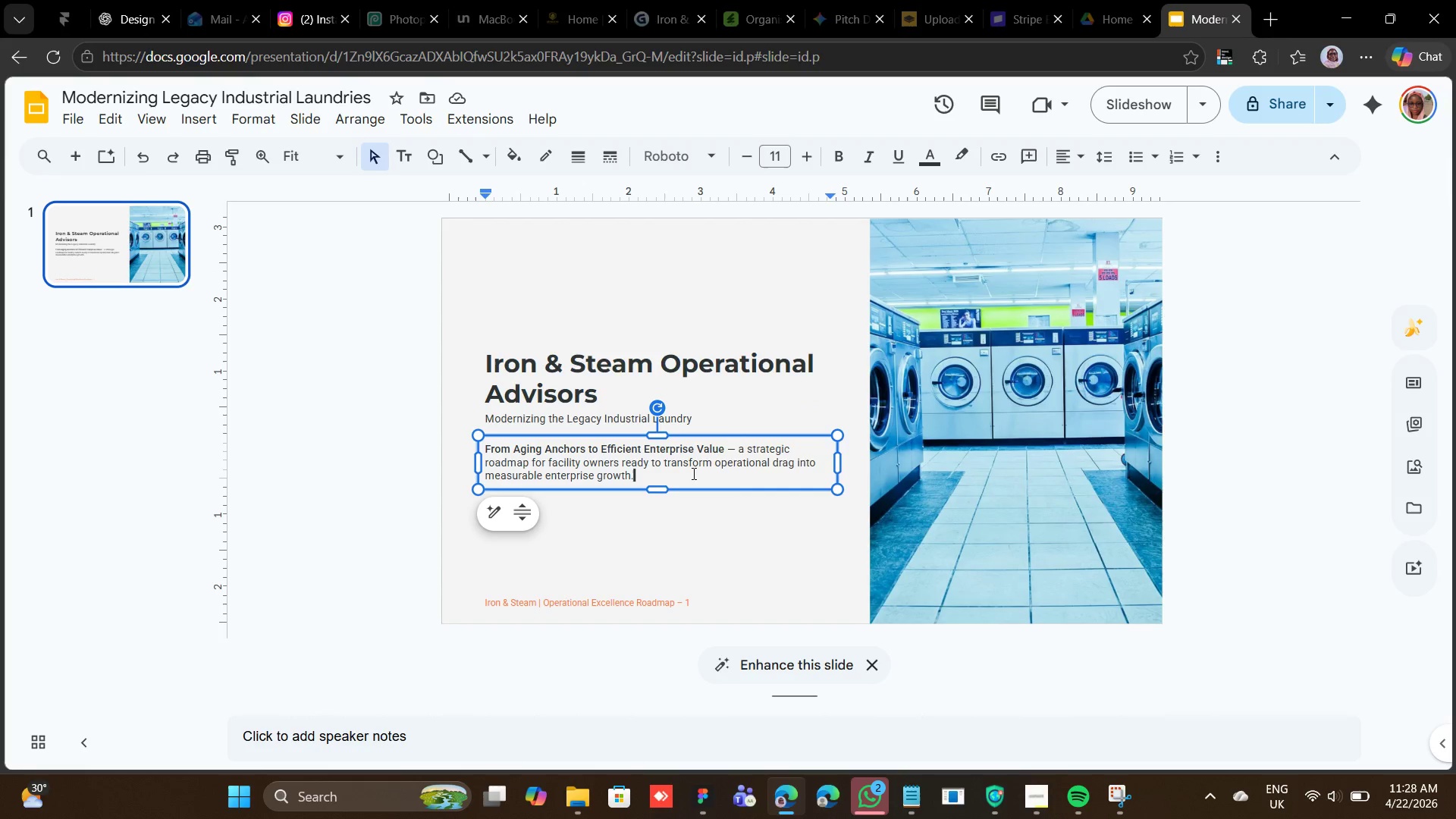 
left_click([635, 362])
 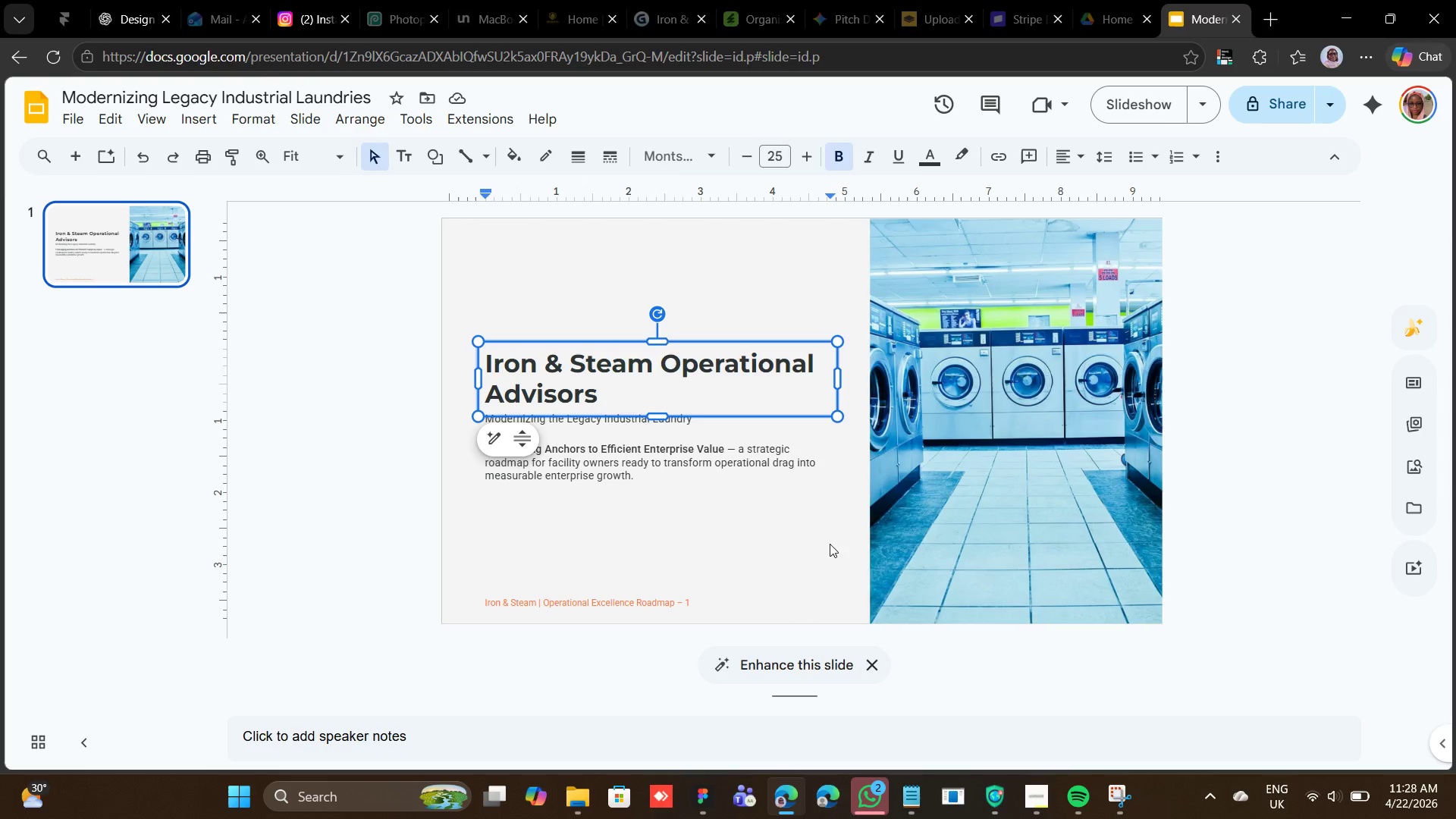 
left_click([916, 557])
 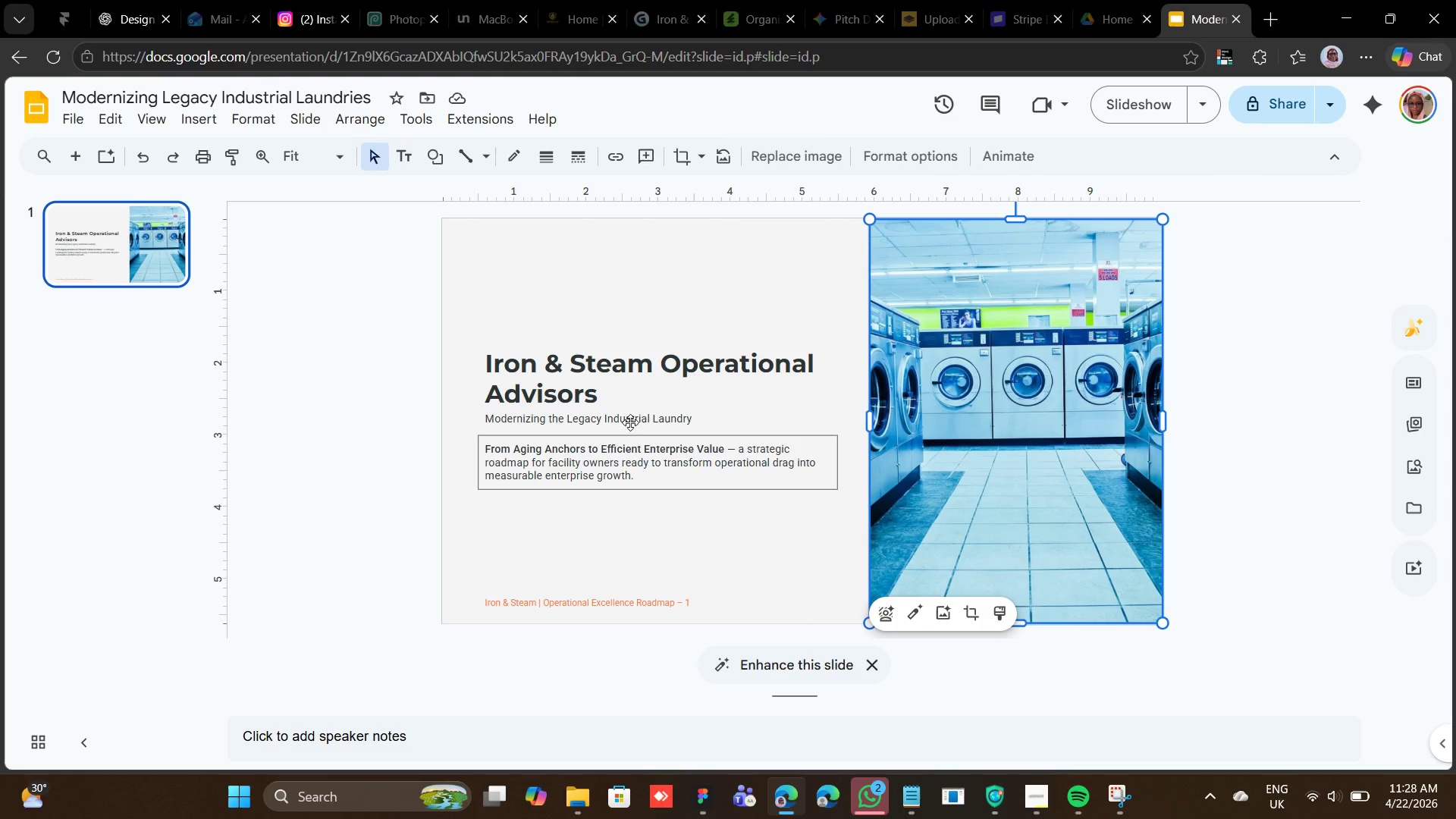 
left_click([629, 419])
 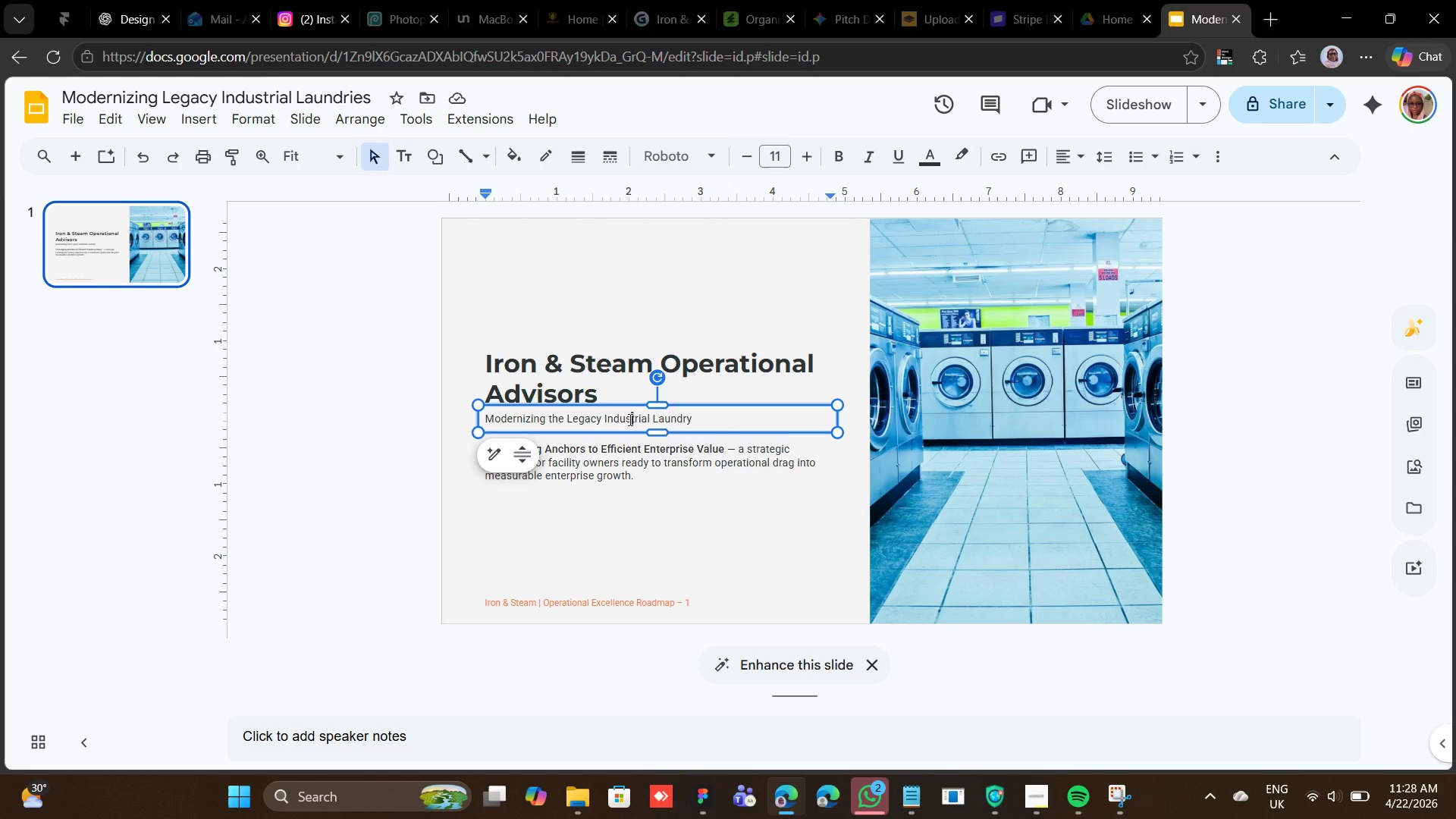 
wait(8.12)
 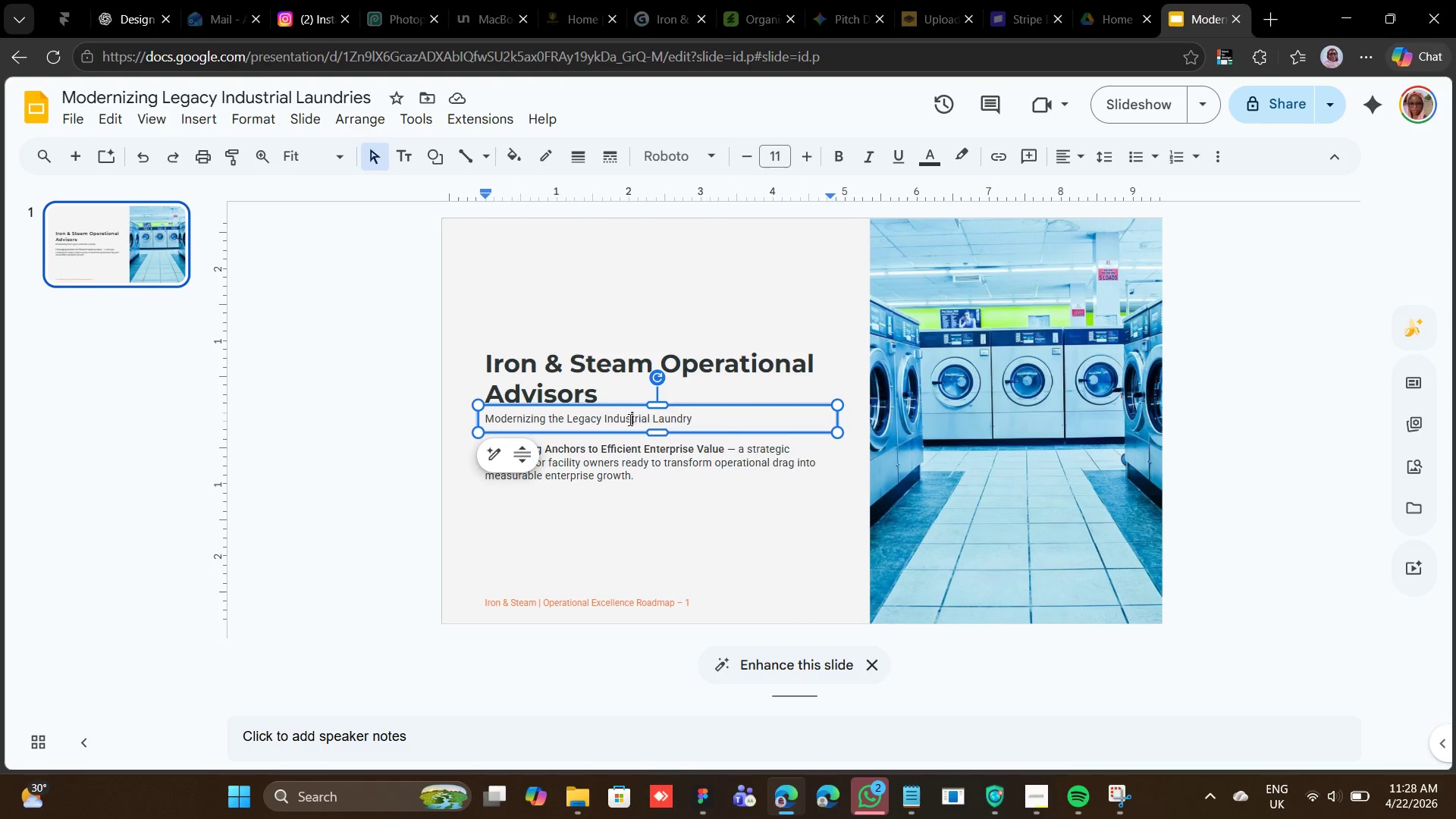 
left_click([606, 391])
 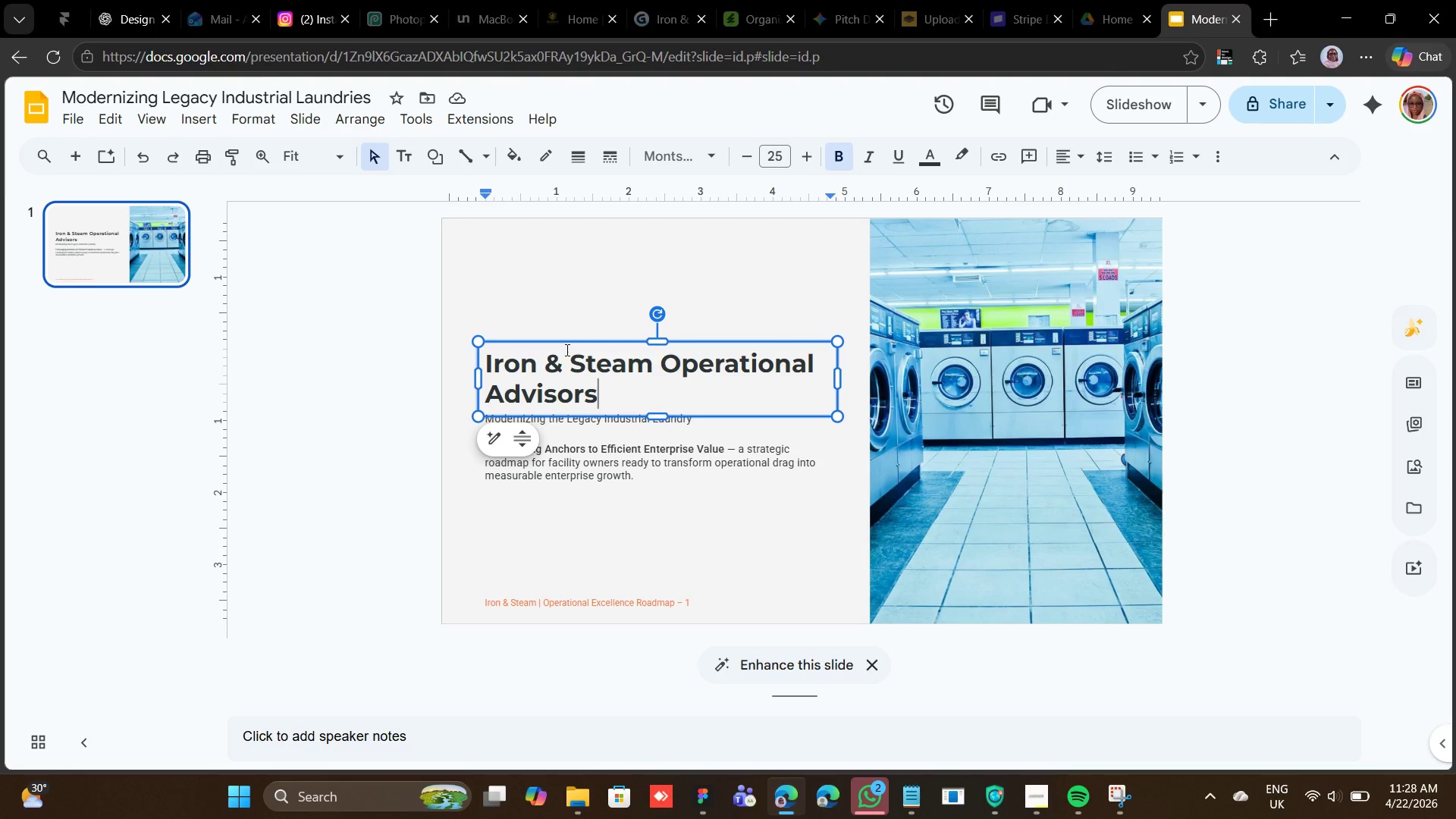 
wait(19.08)
 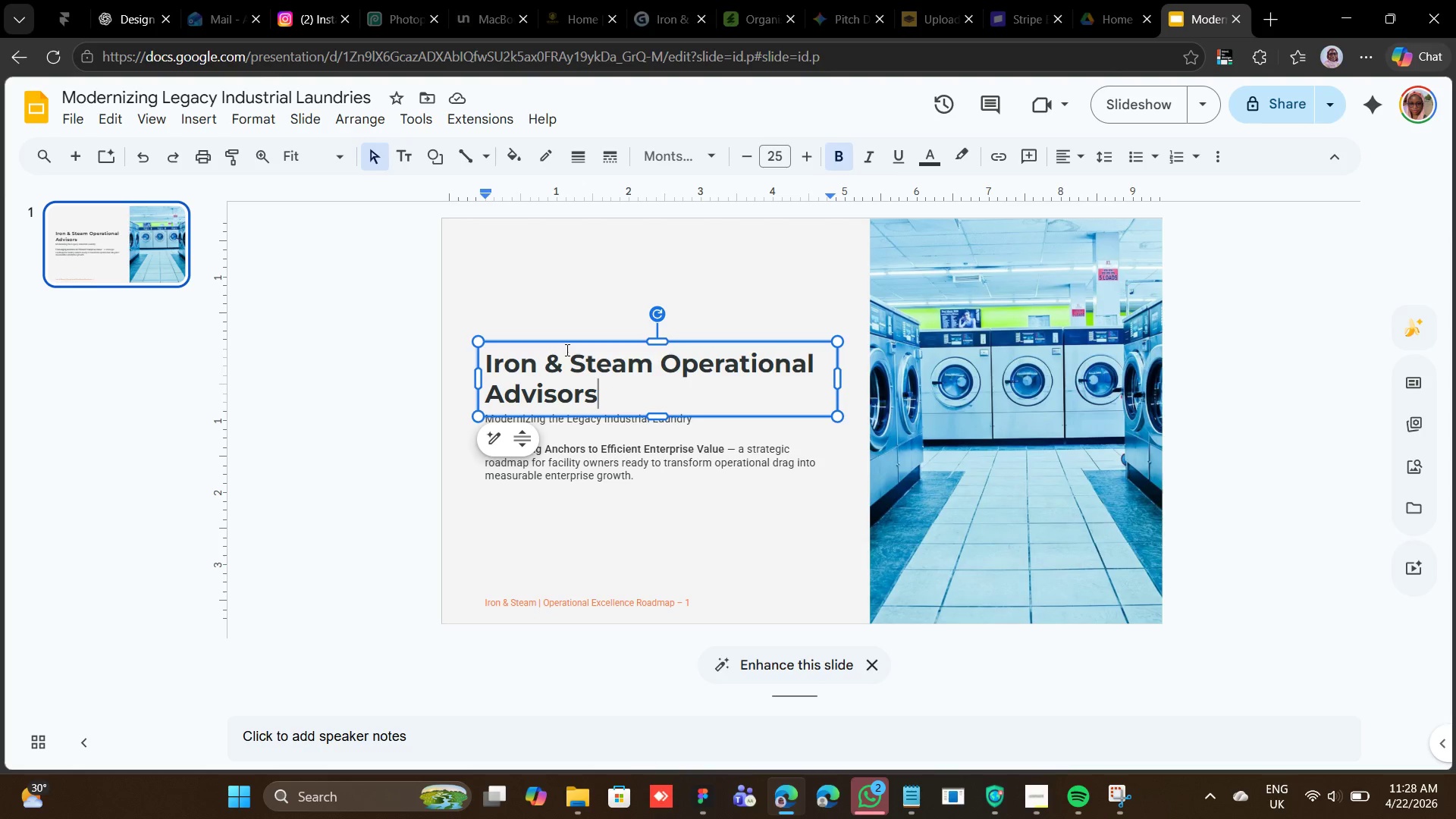 
left_click([645, 451])
 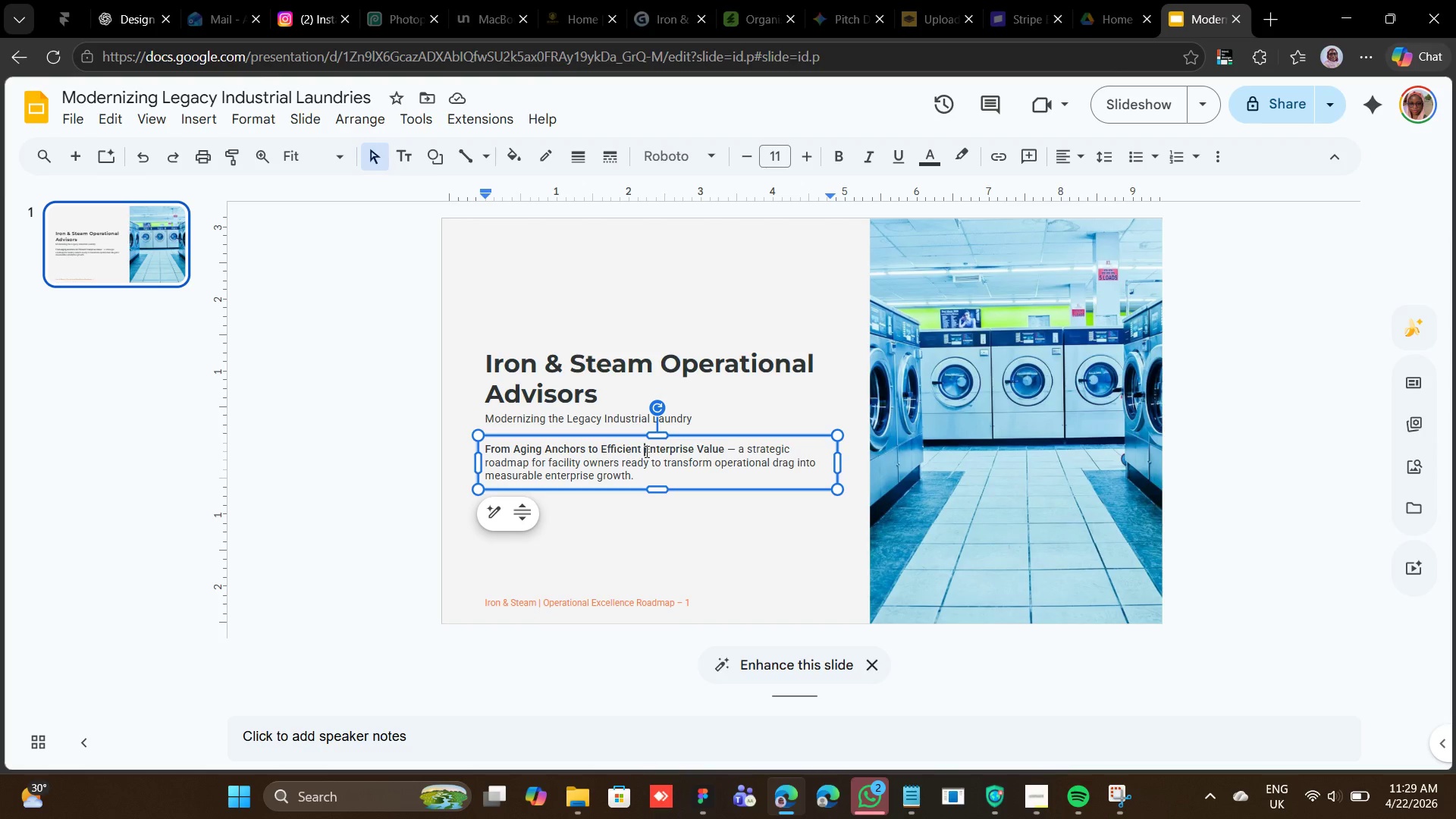 
wait(16.41)
 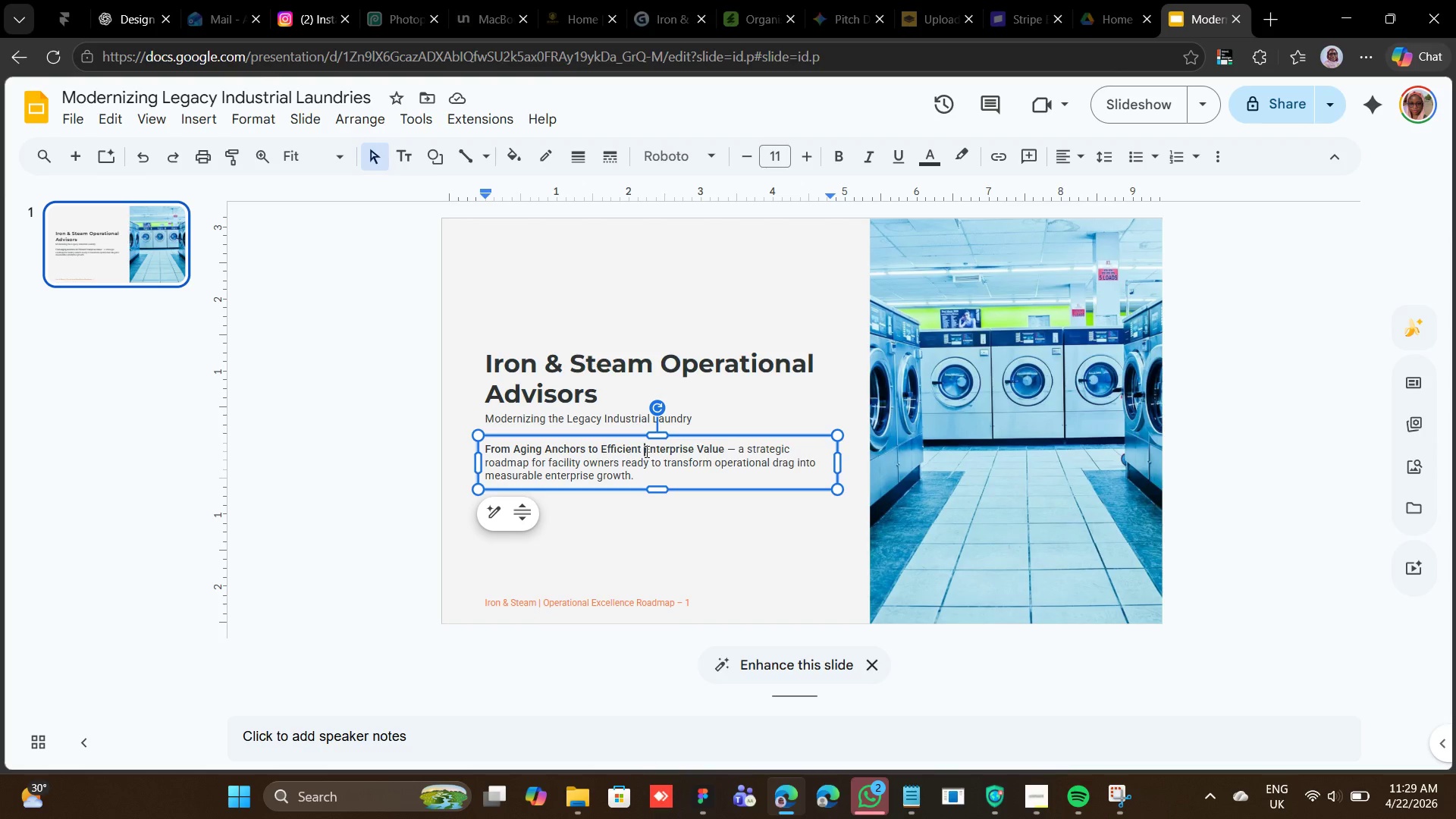 
left_click([561, 387])
 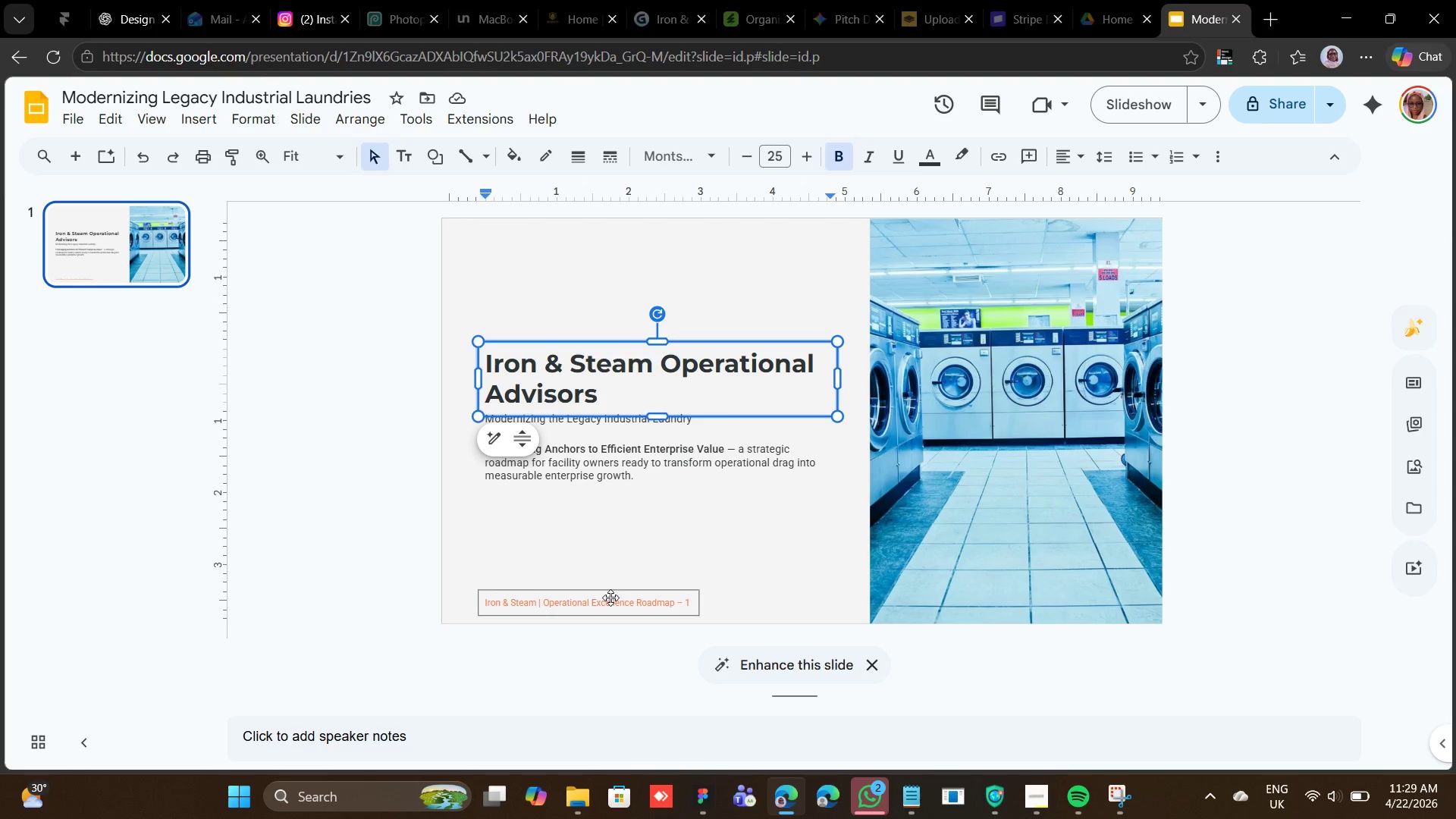 
left_click([605, 609])
 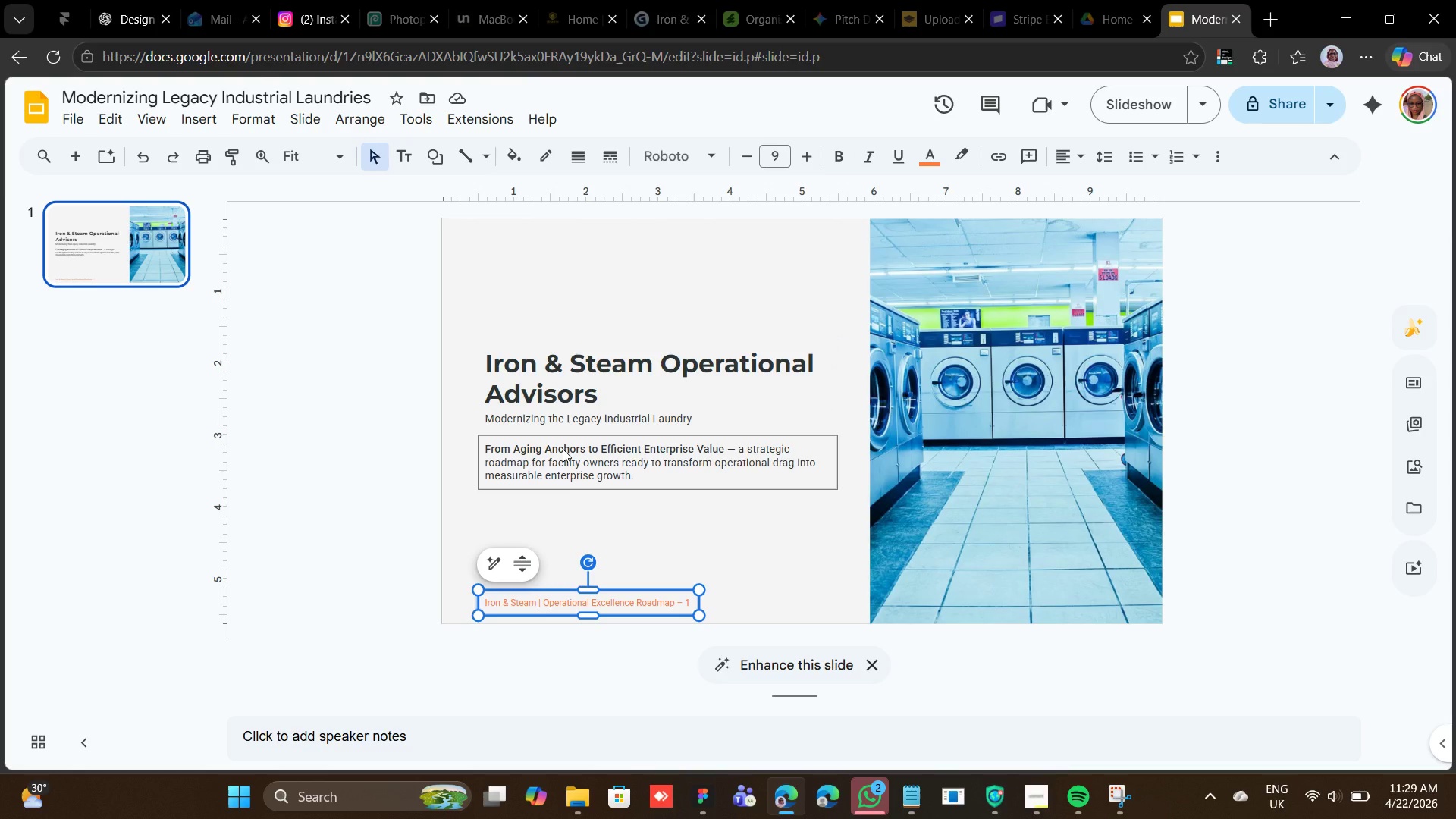 
left_click([563, 449])
 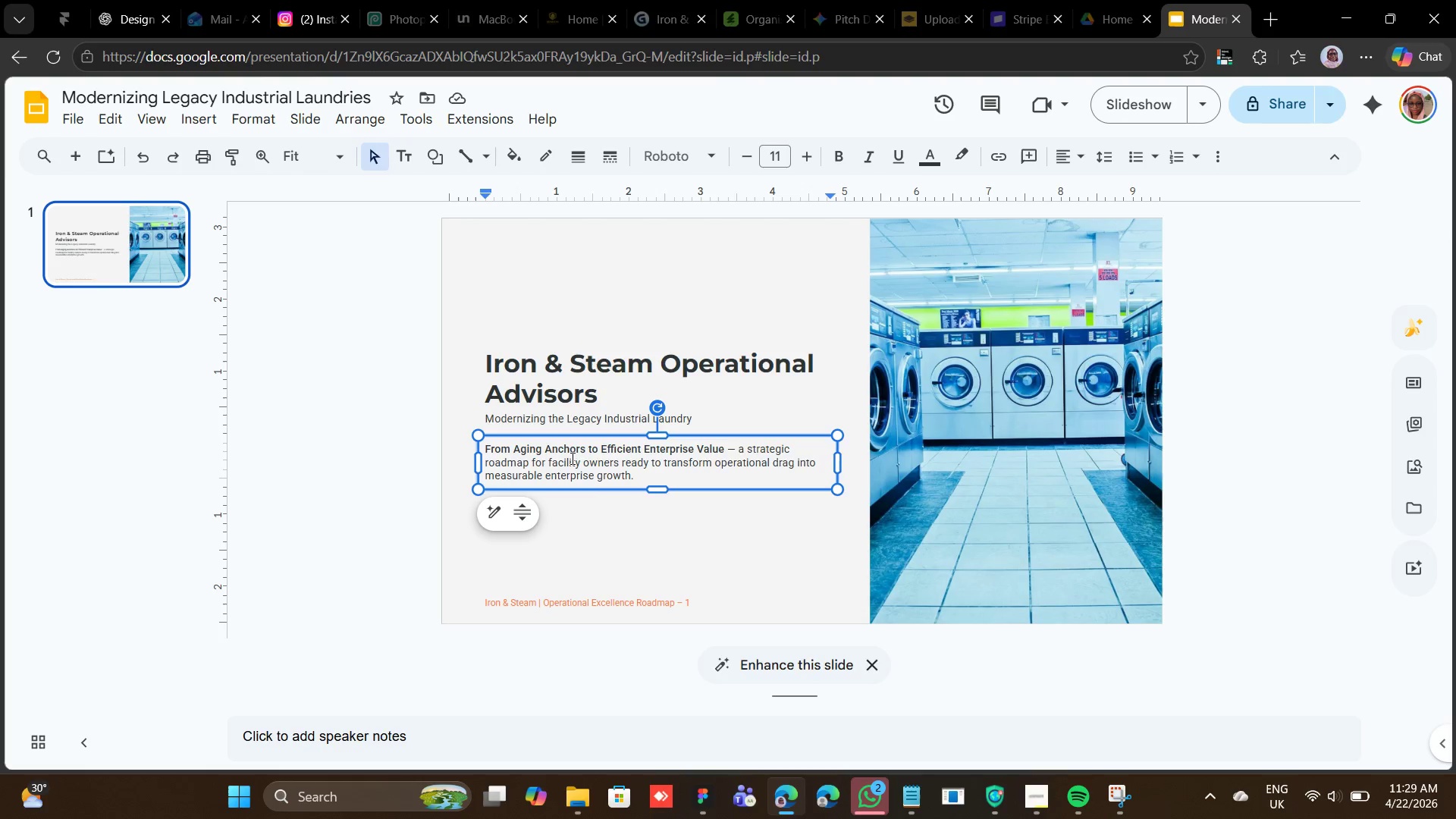 
left_click([592, 531])
 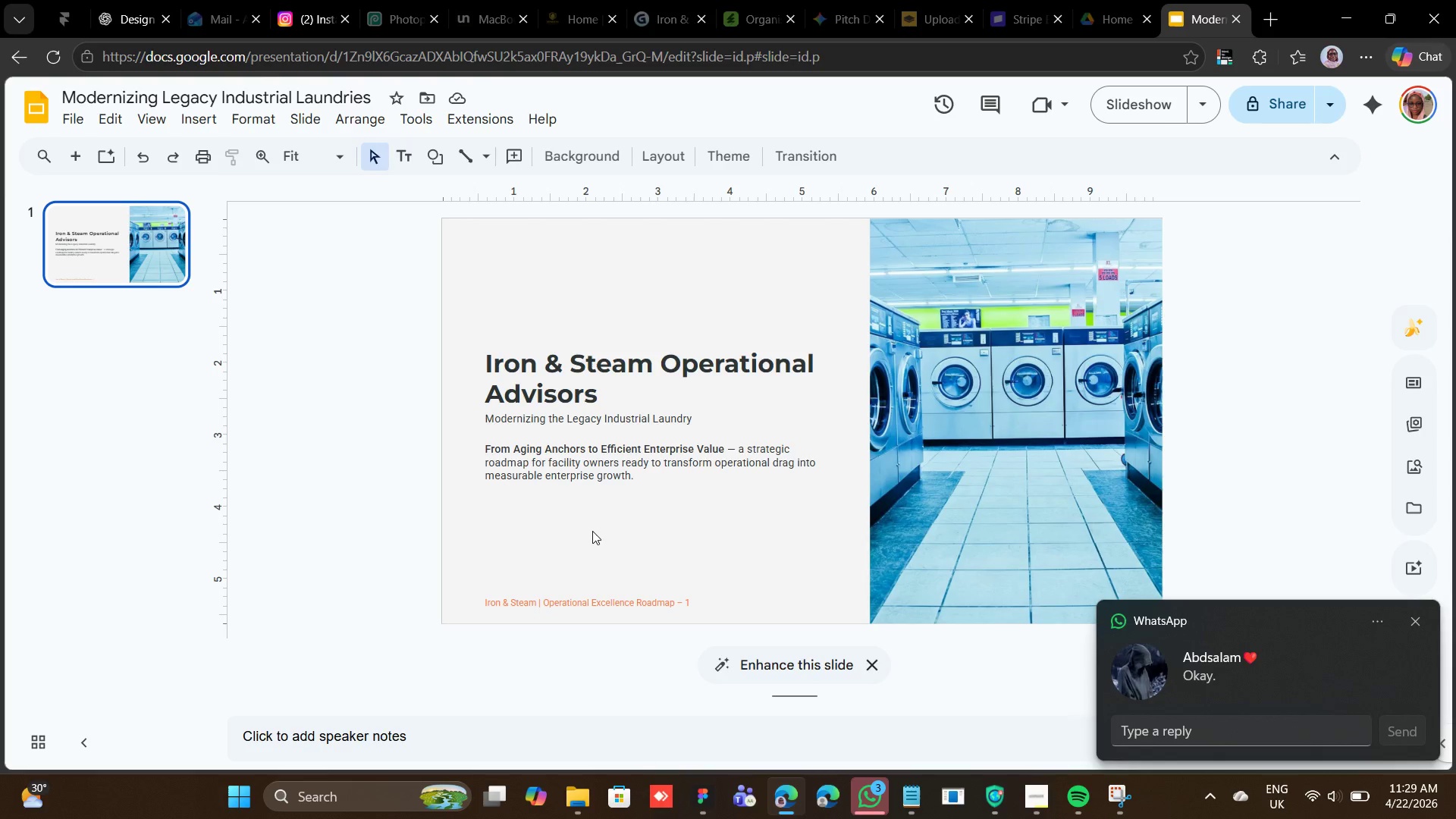 
wait(21.41)
 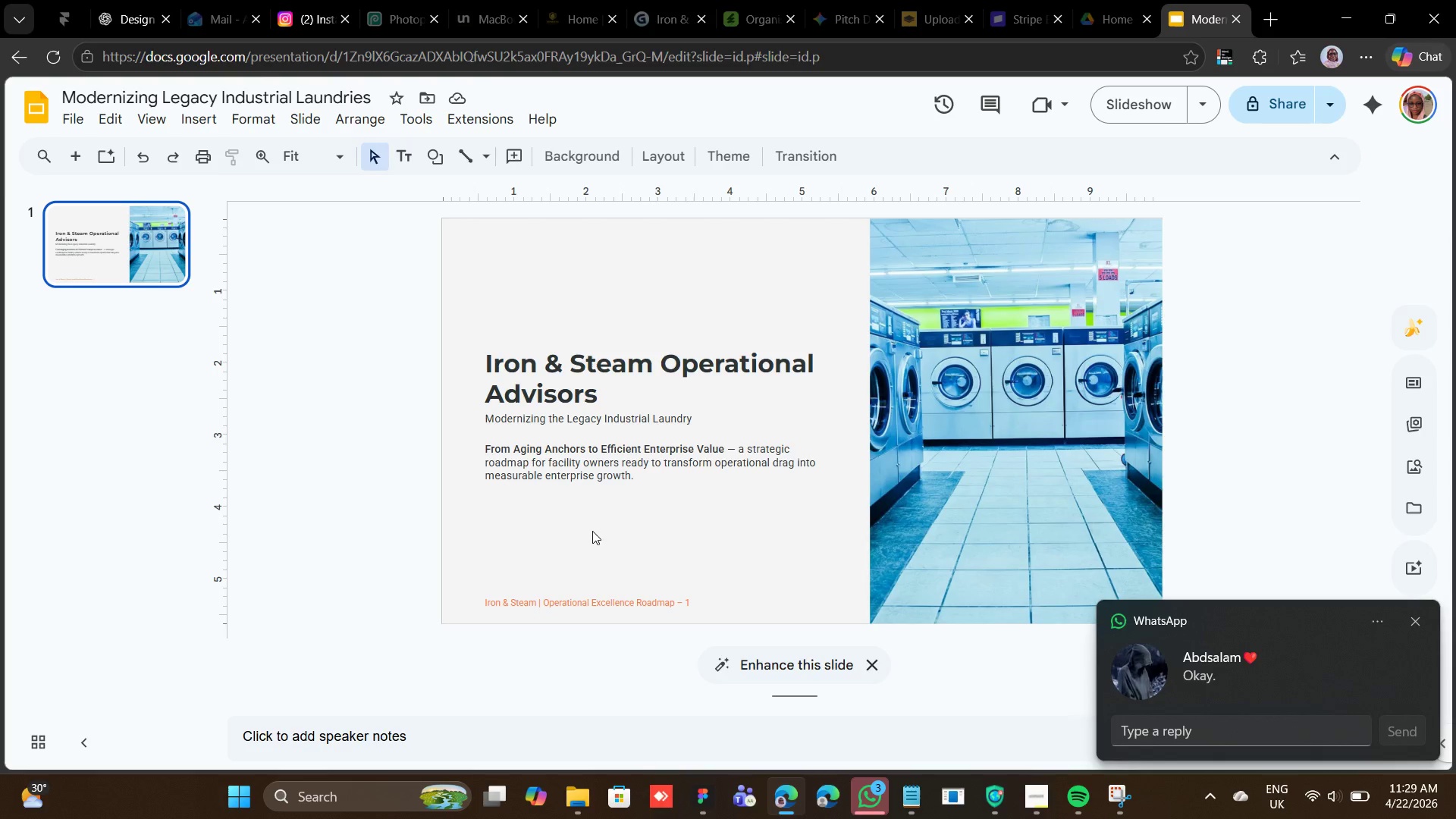 
left_click([582, 435])
 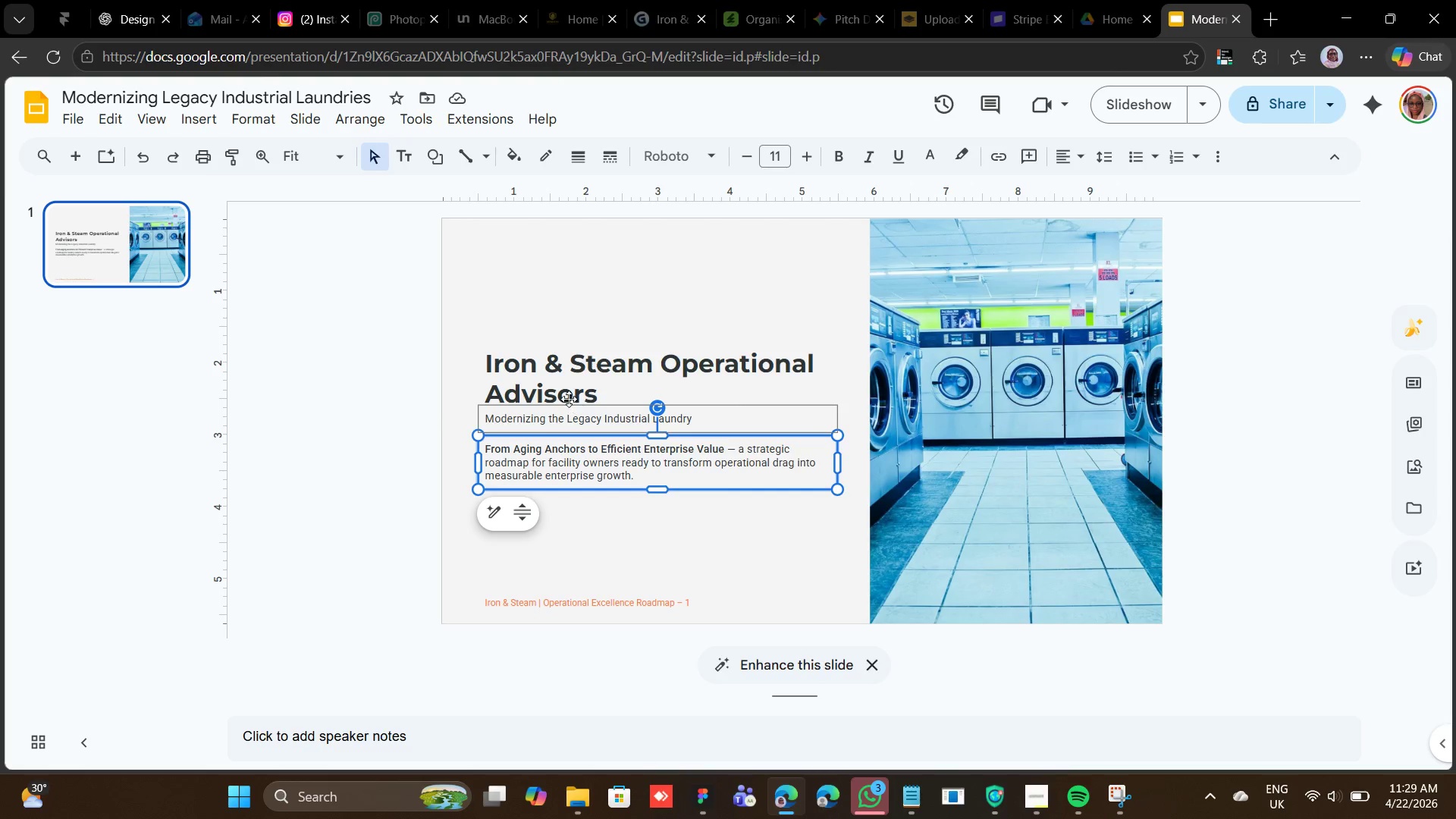 
left_click([563, 394])
 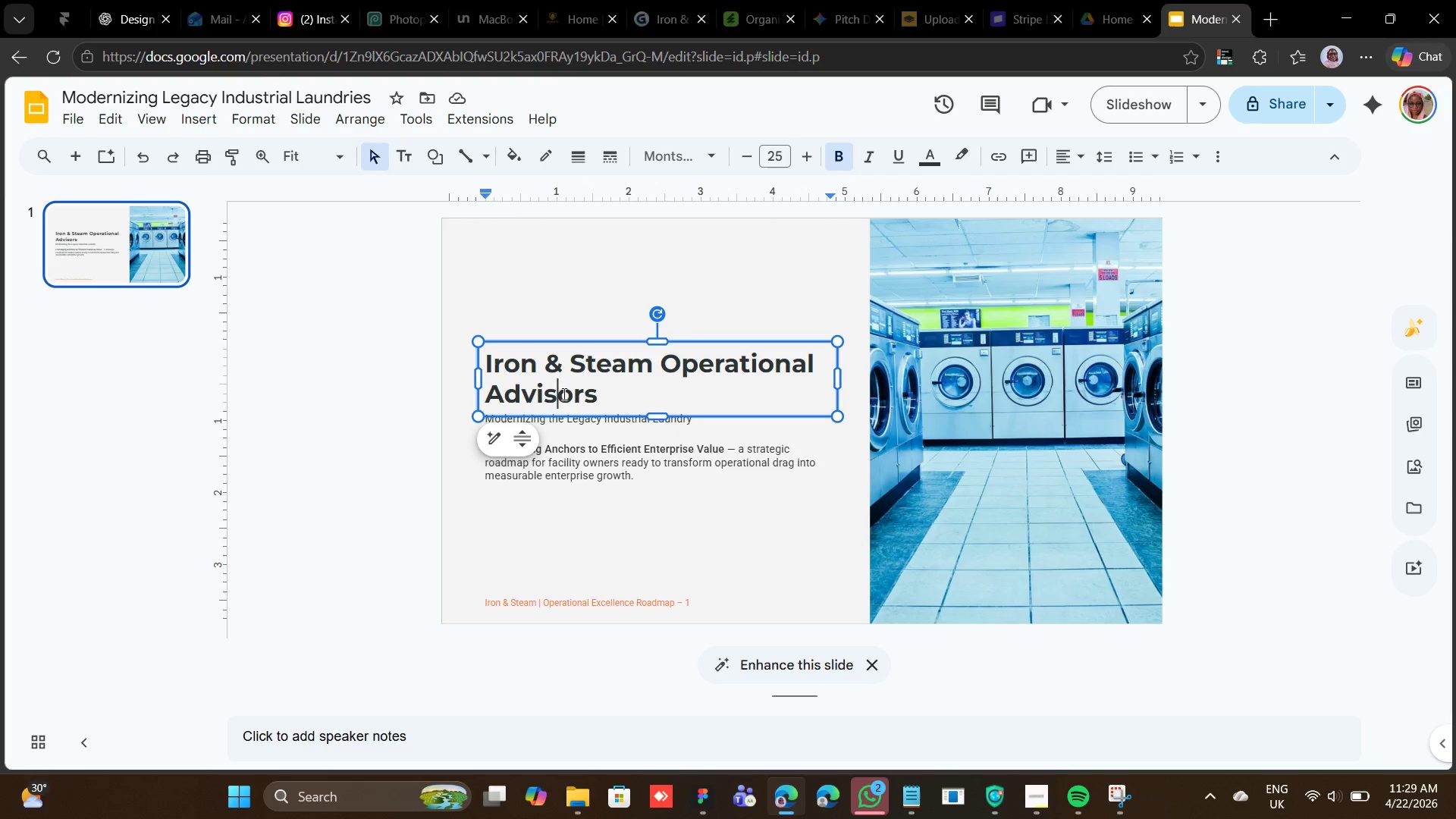 
wait(11.27)
 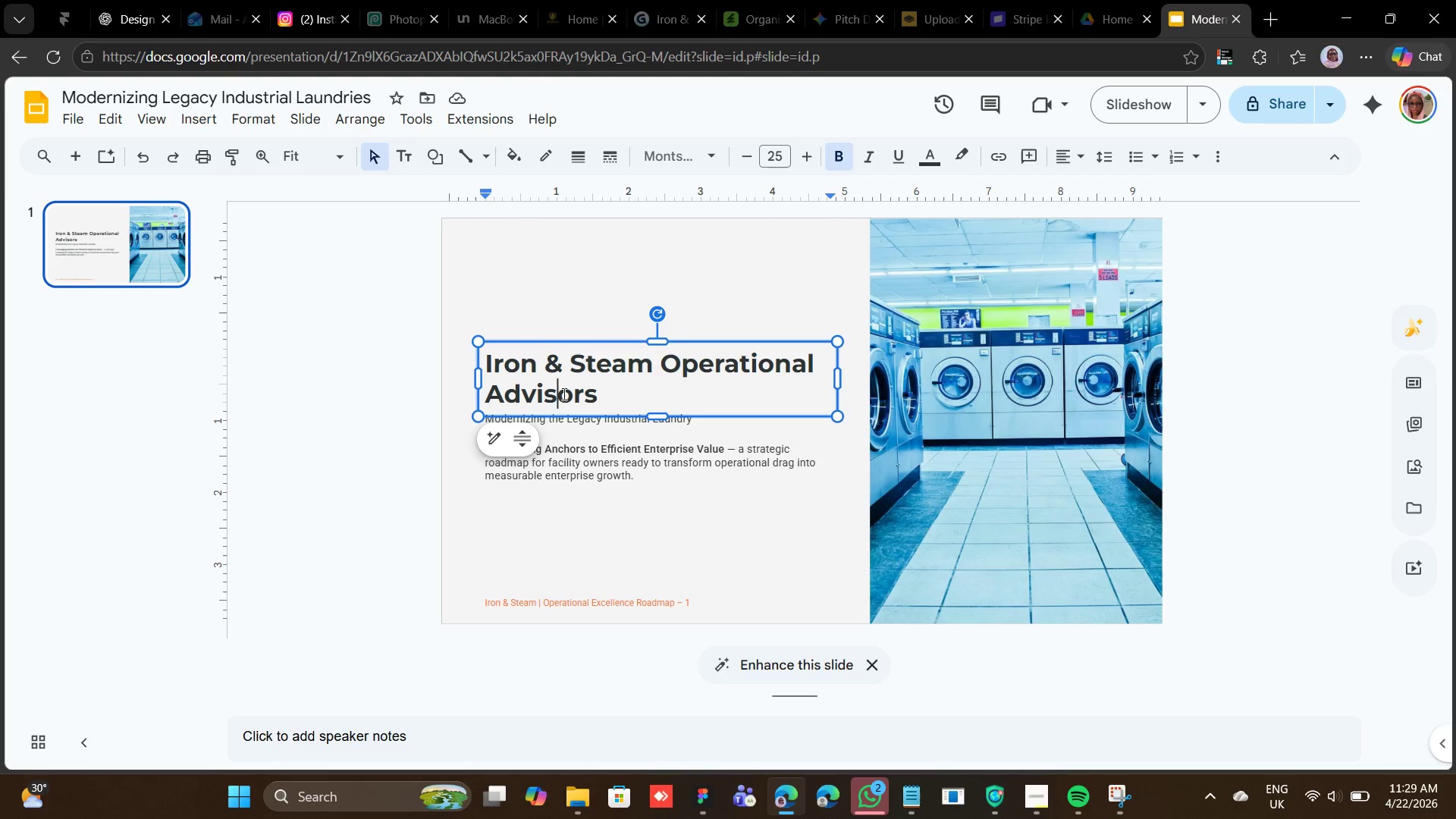 
left_click([570, 479])
 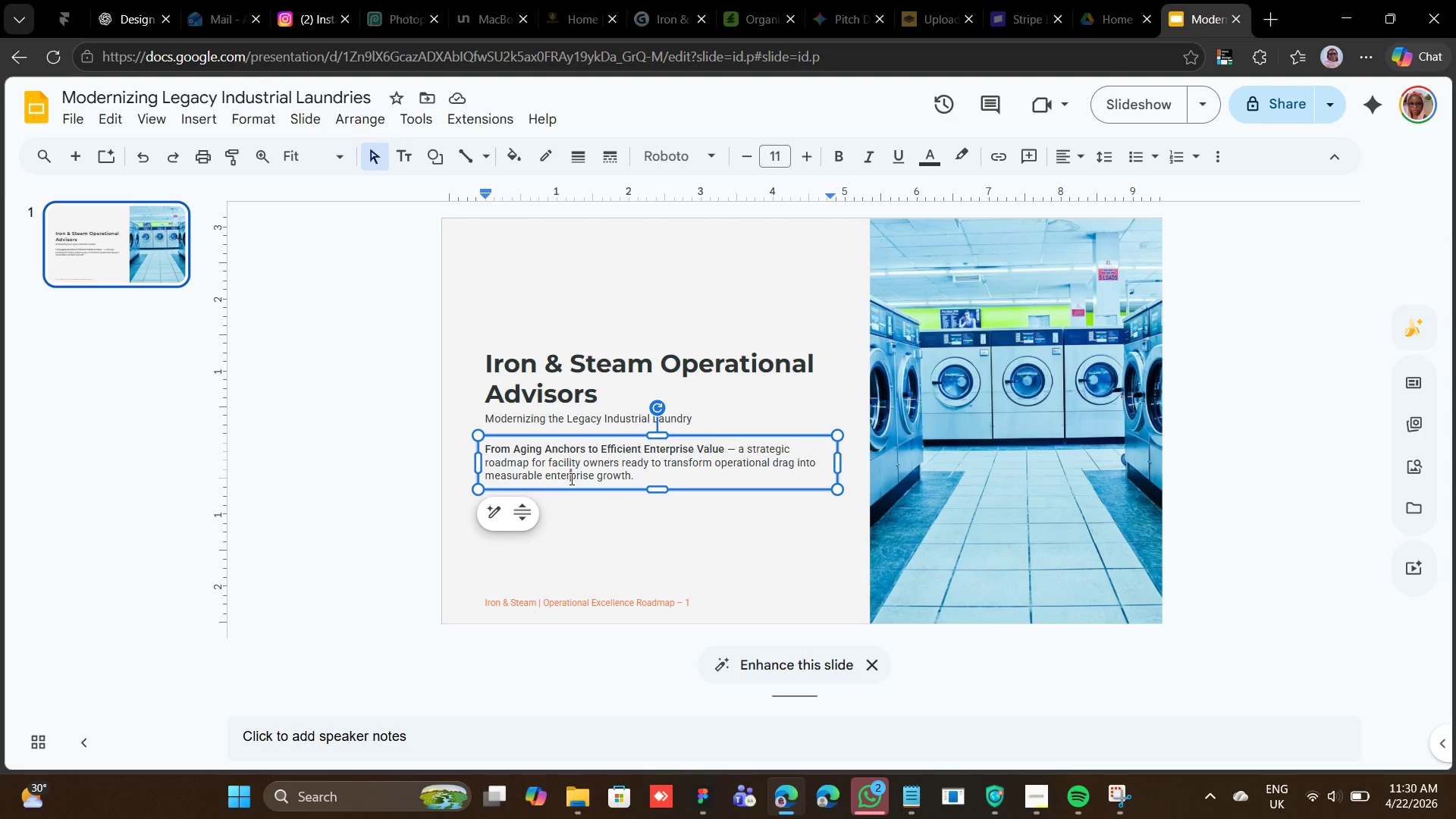 
wait(16.95)
 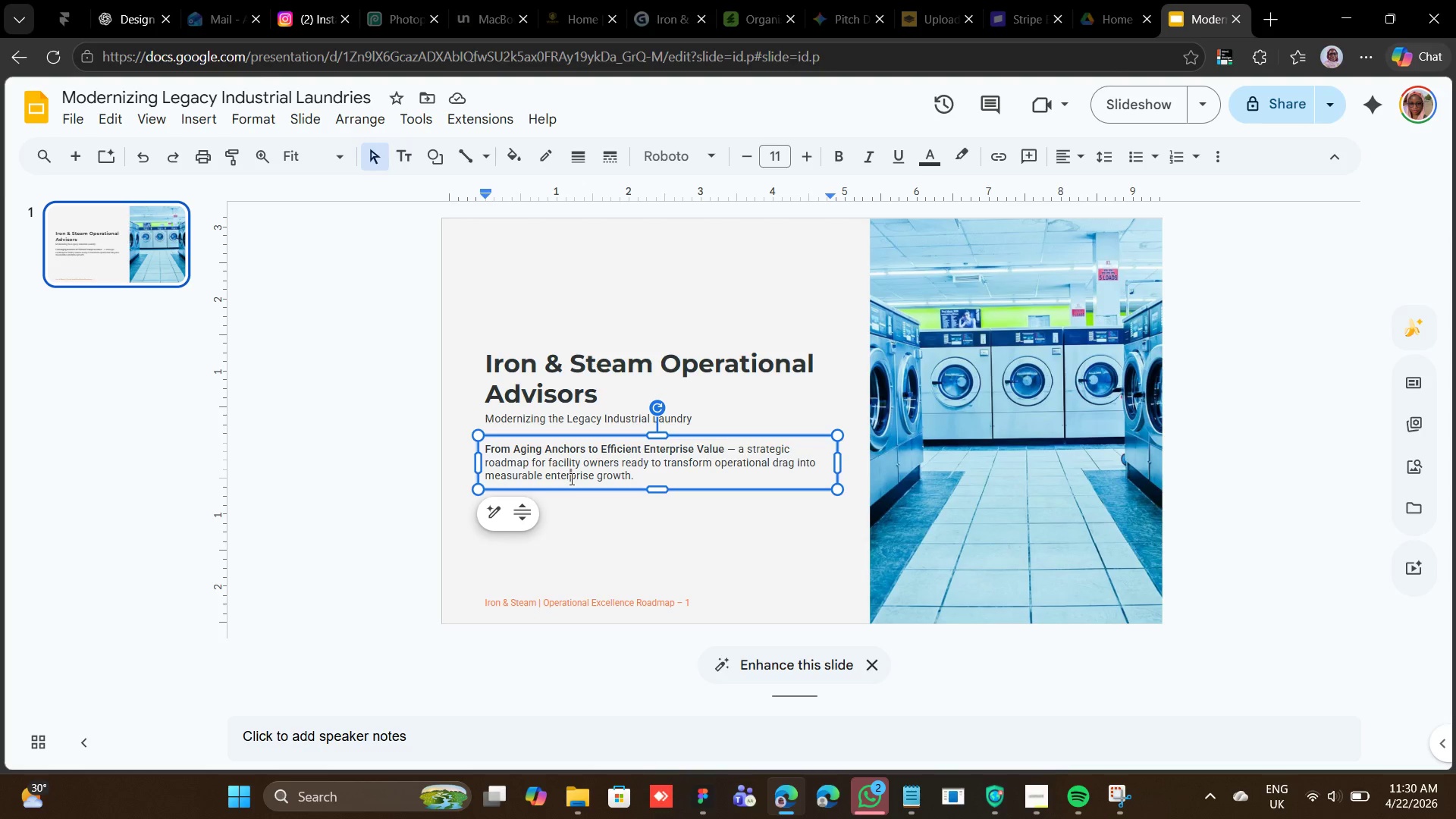 
left_click([544, 403])
 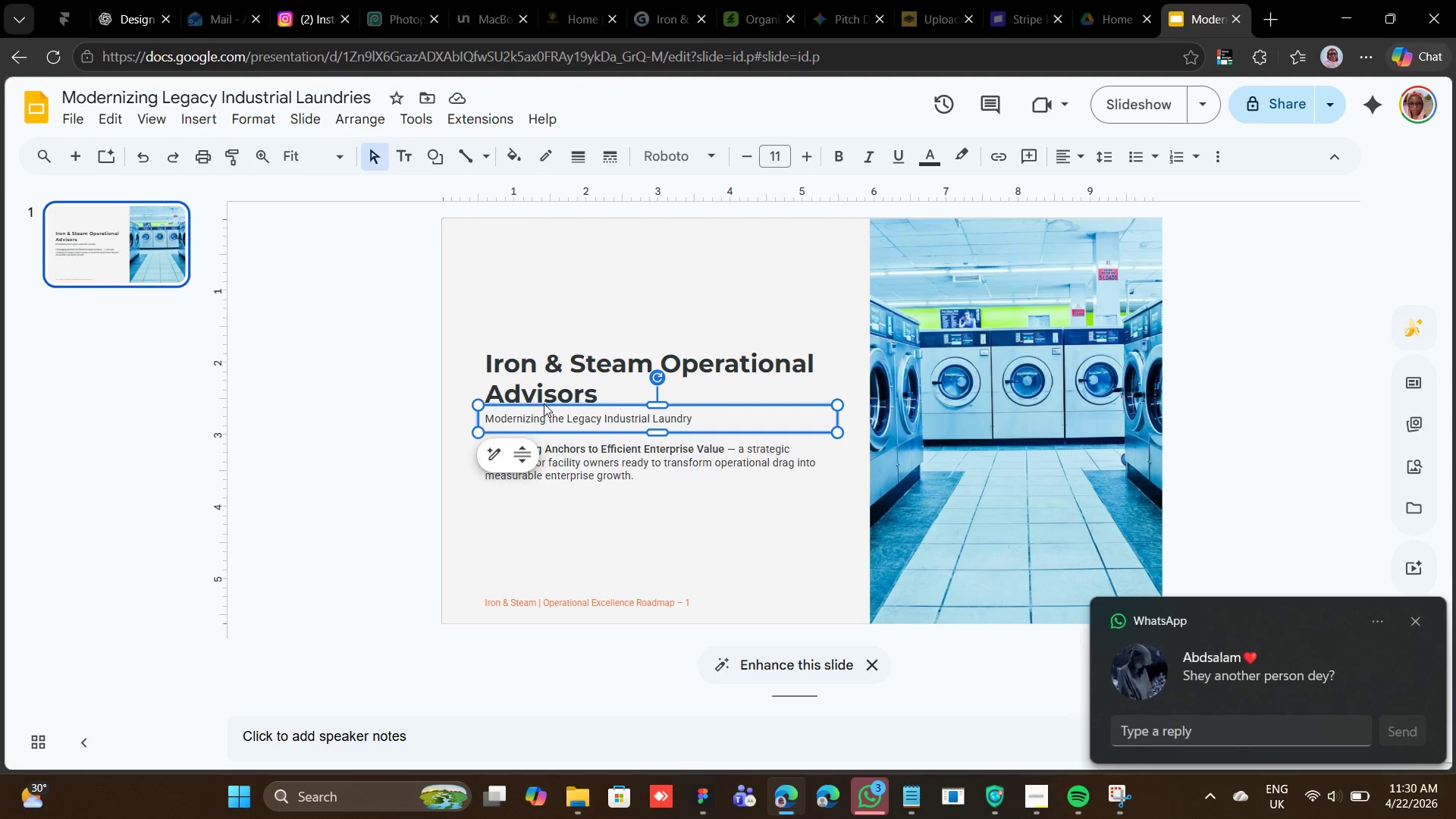 
wait(12.17)
 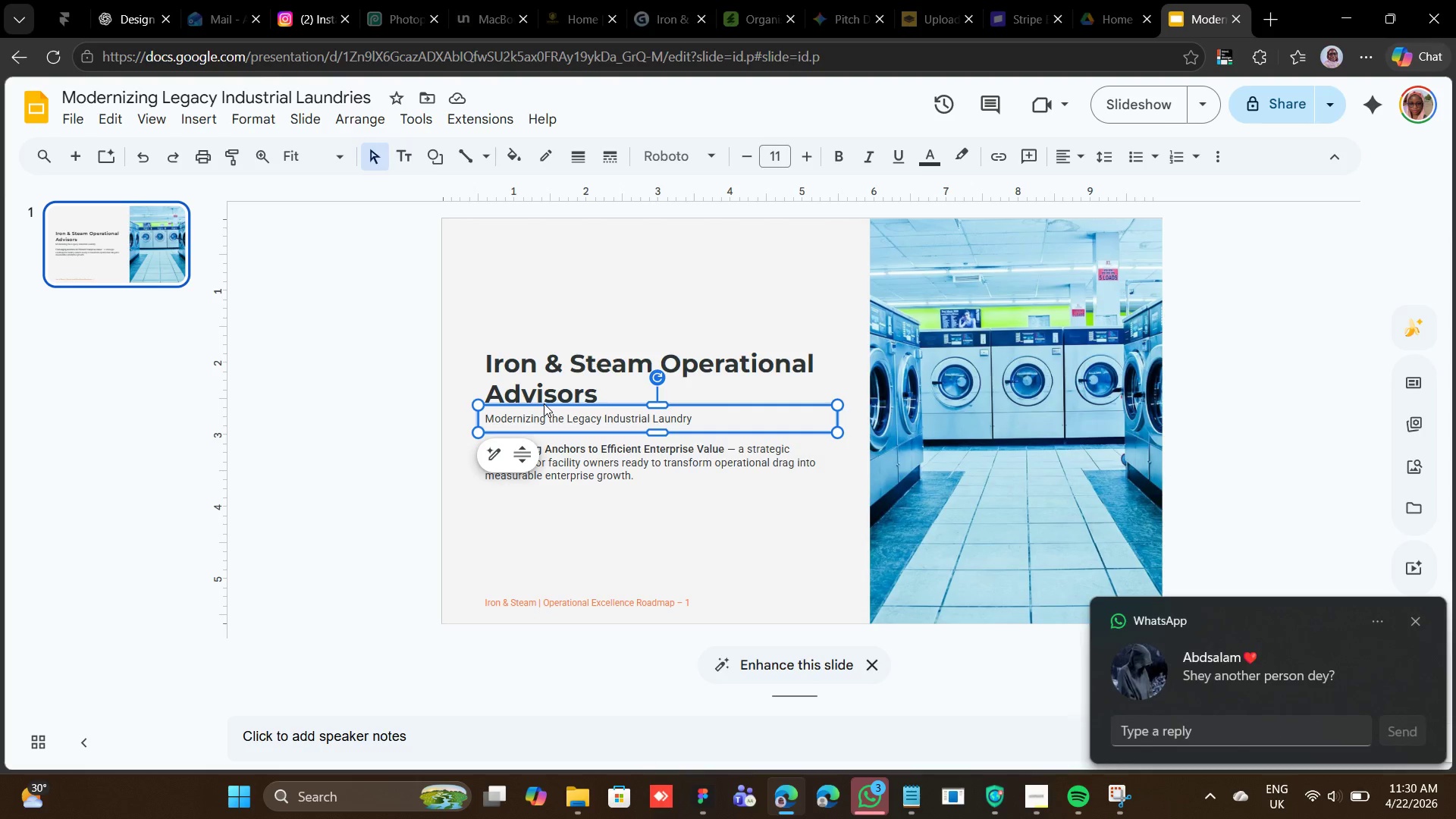 
left_click([1228, 736])
 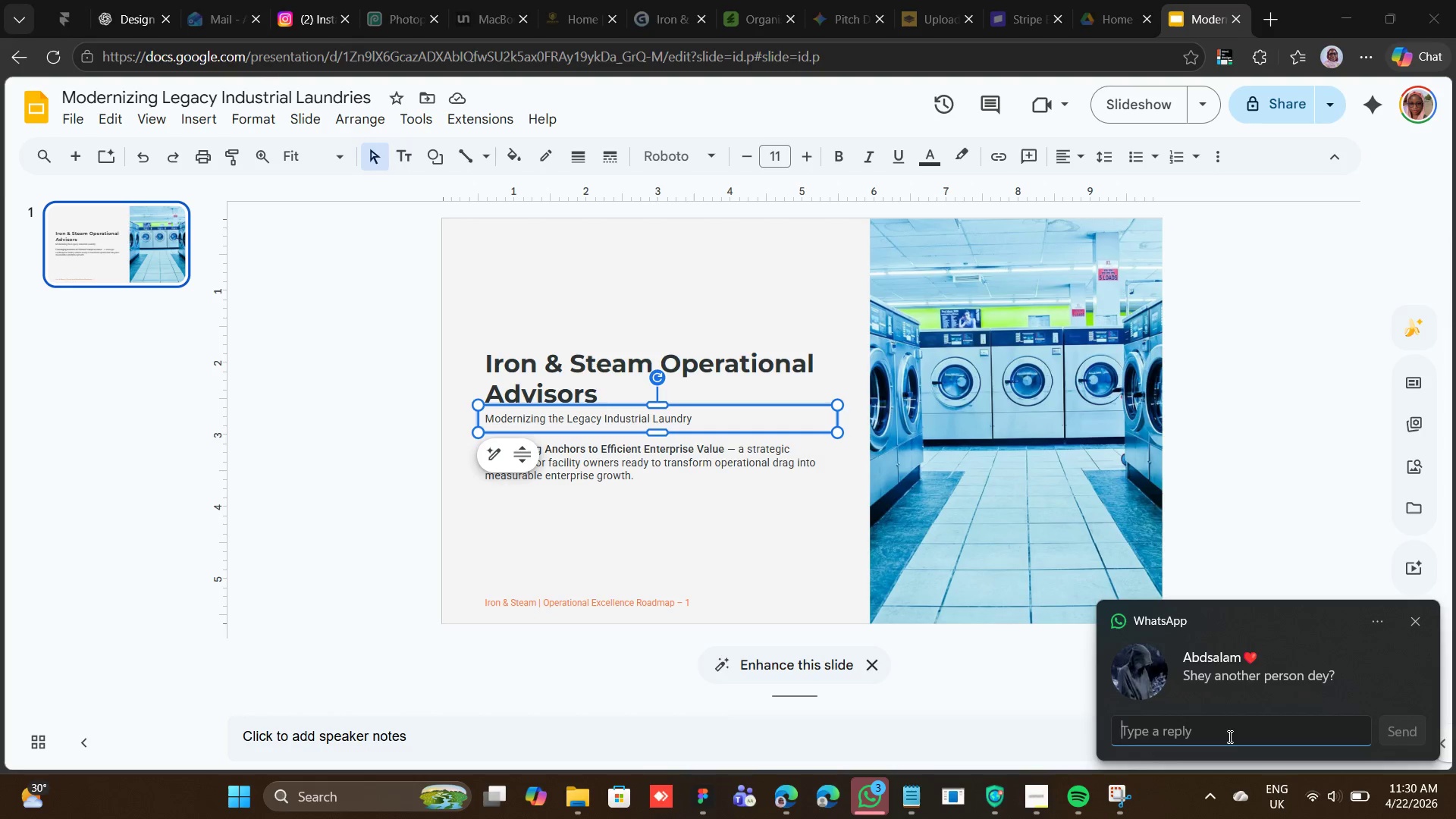 
type(nope.)
 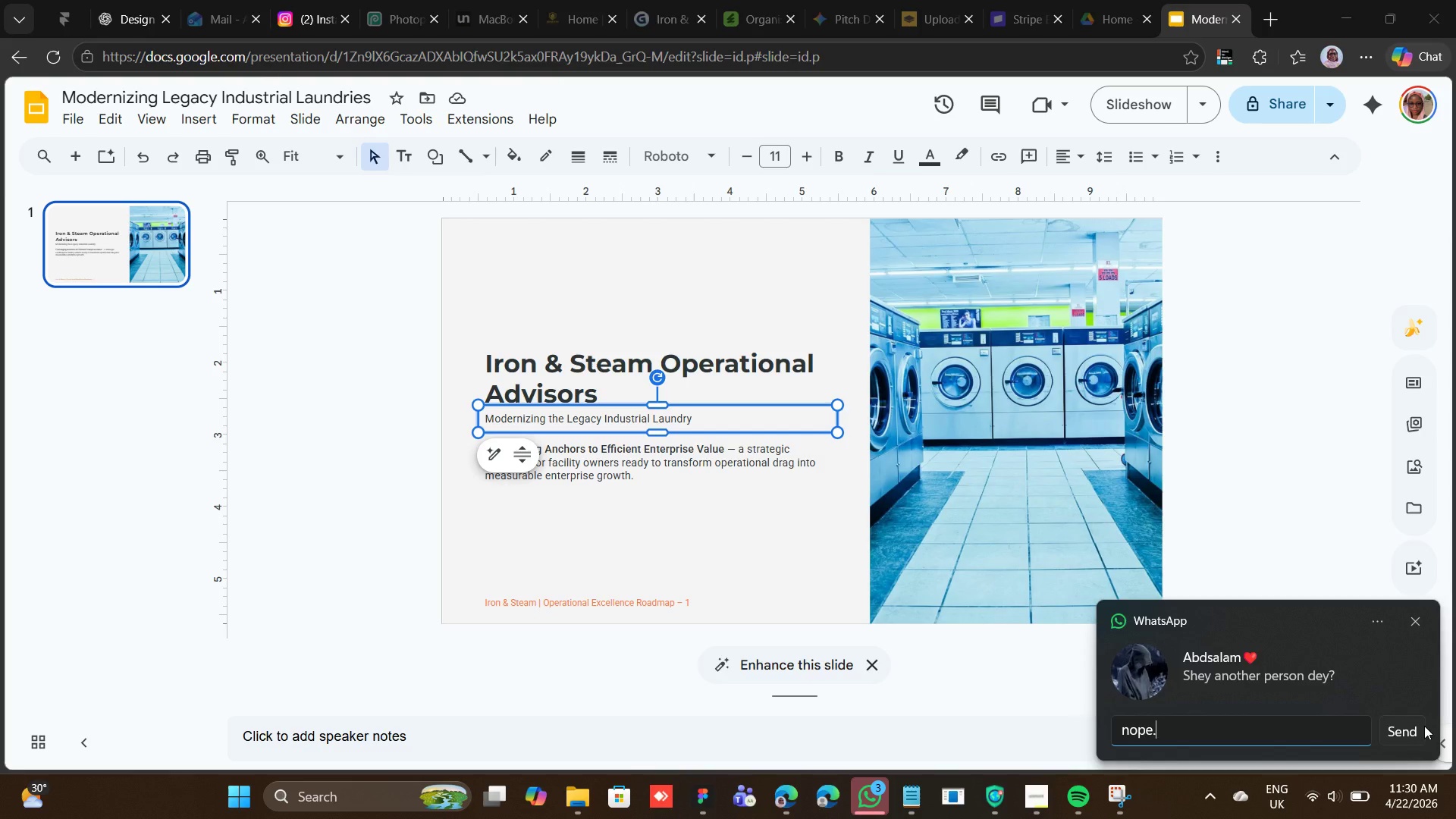 
left_click([1418, 730])
 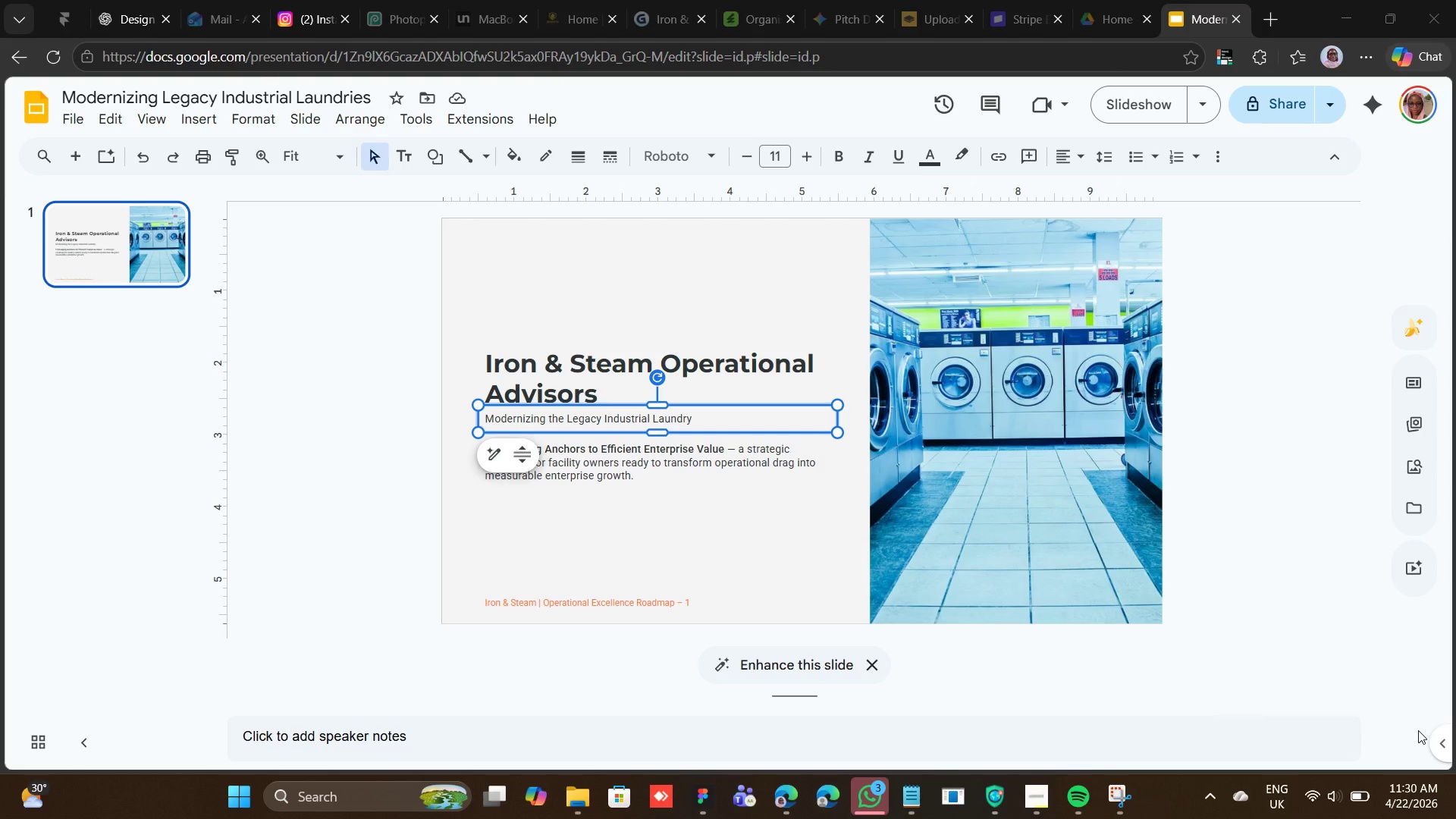 
wait(11.98)
 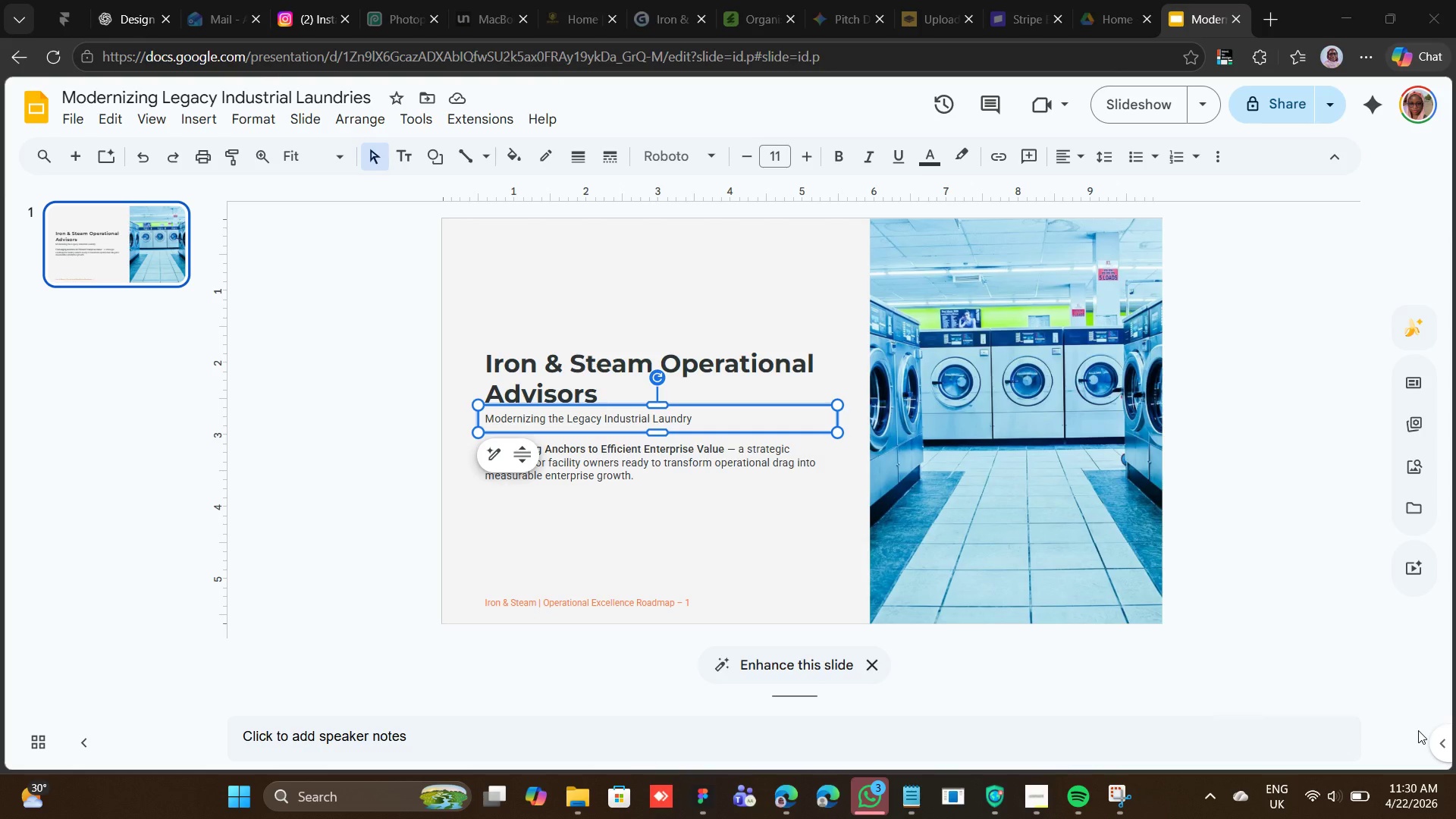 
left_click([1307, 578])
 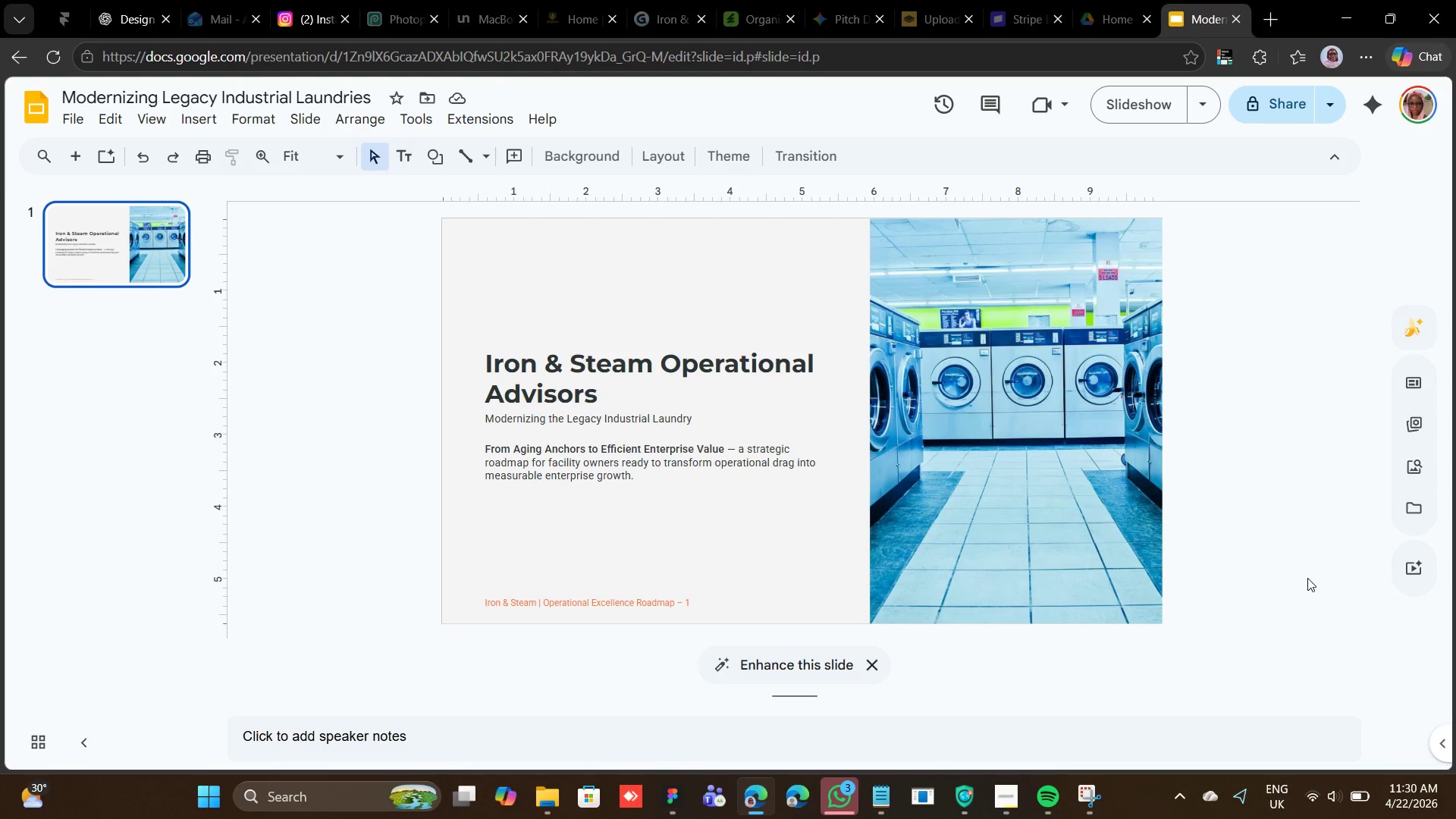 
wait(16.81)
 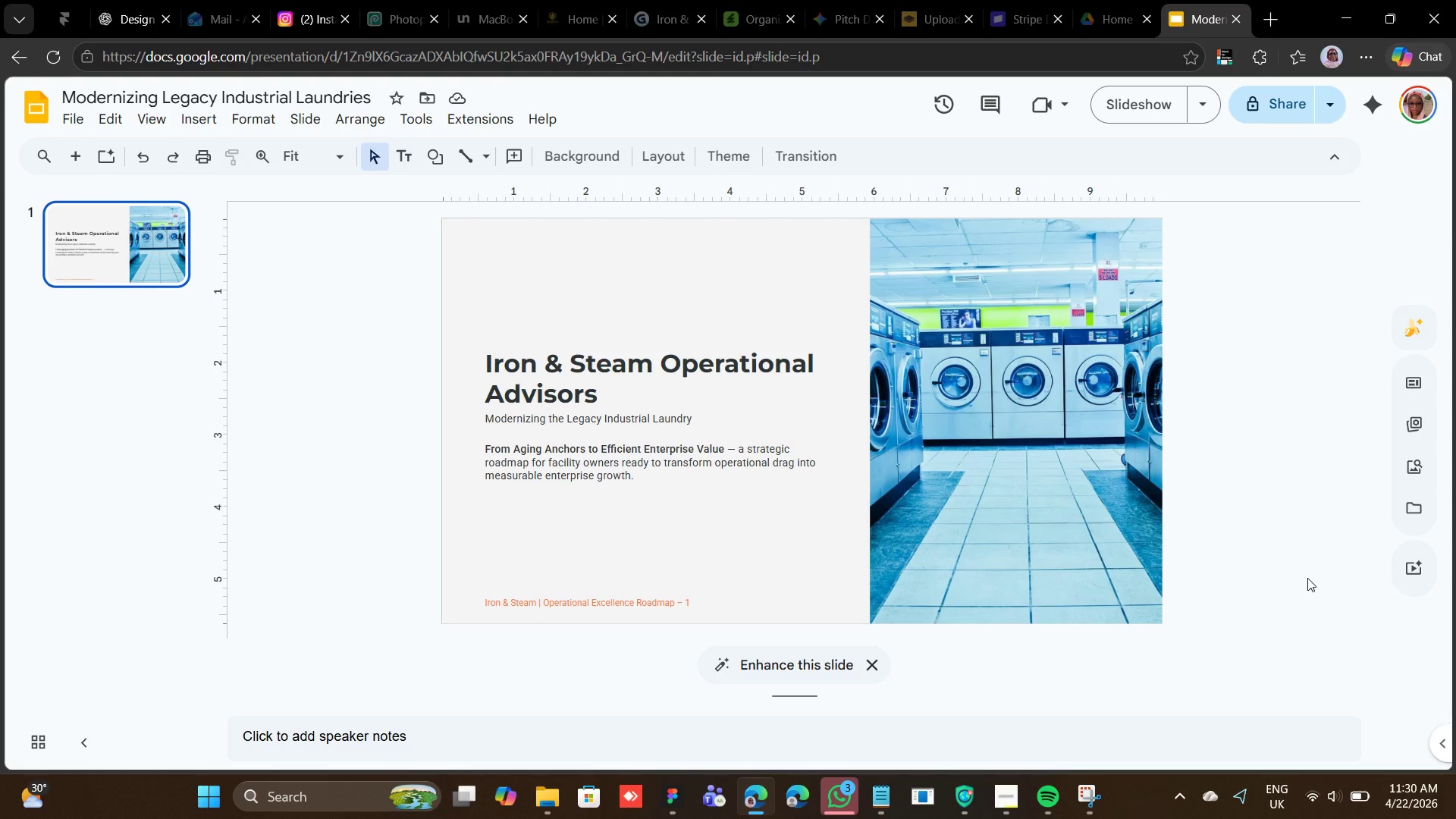 
left_click([761, 472])
 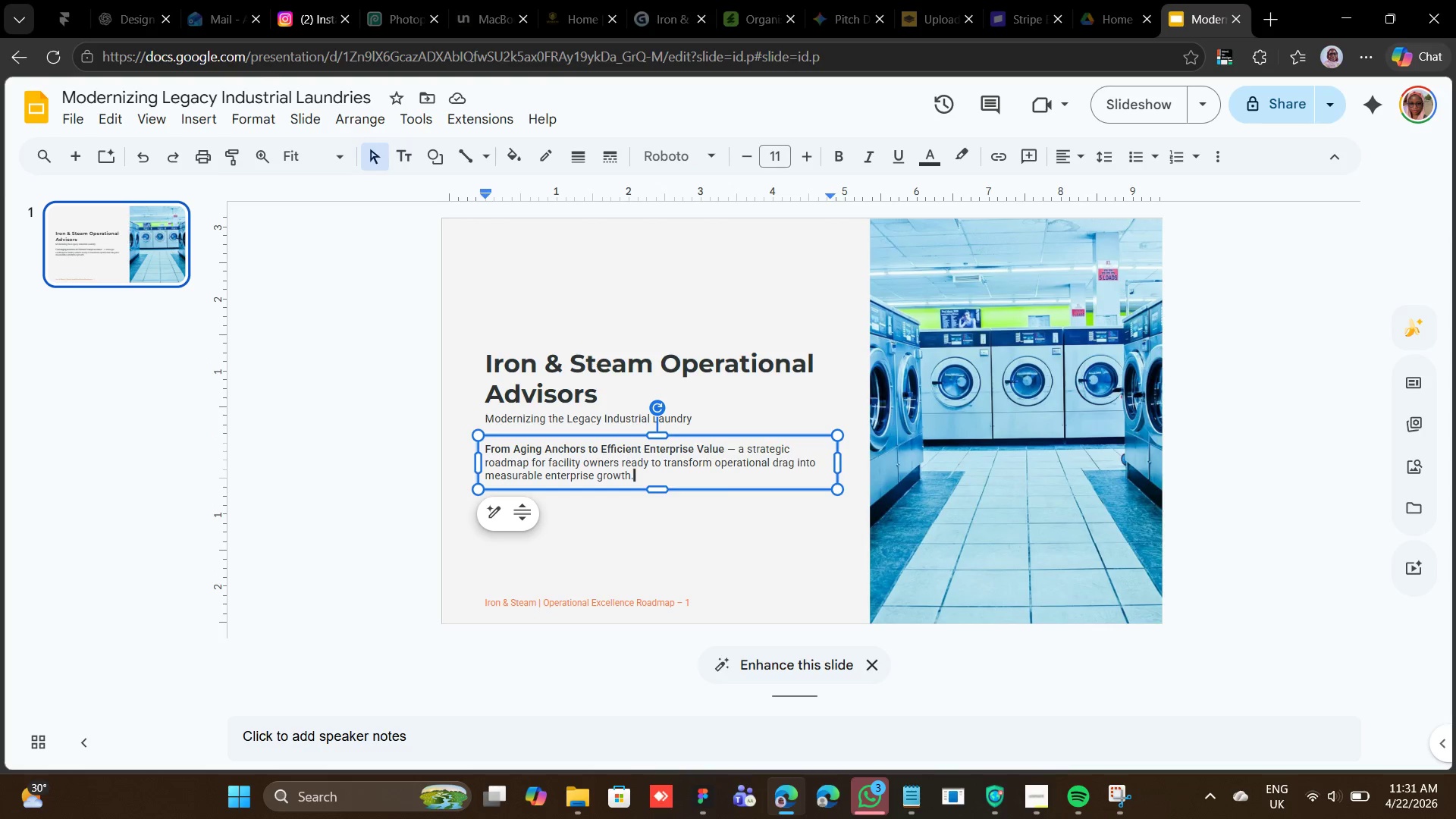 
wait(8.24)
 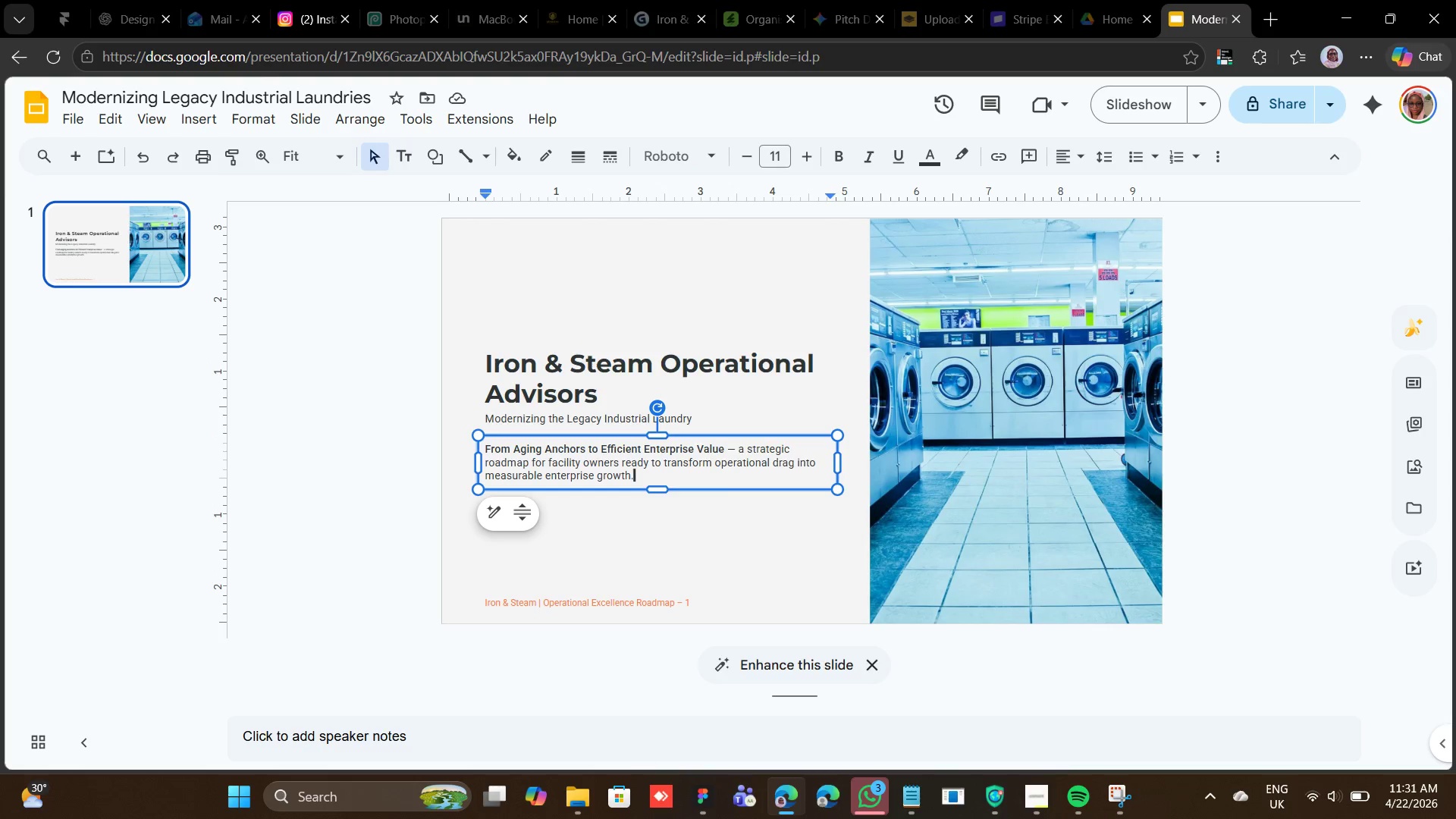 
left_click([708, 373])
 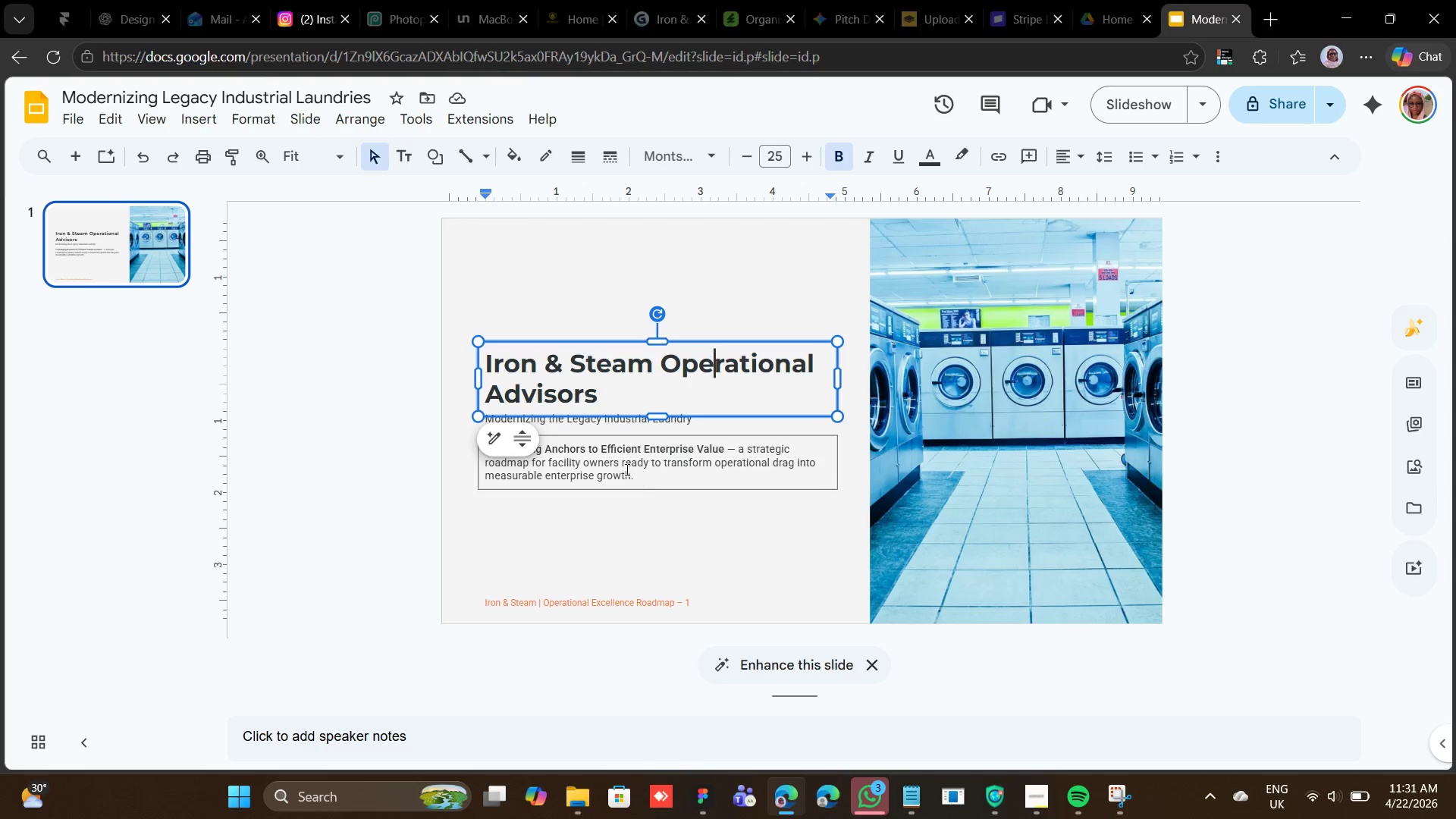 
left_click([626, 469])
 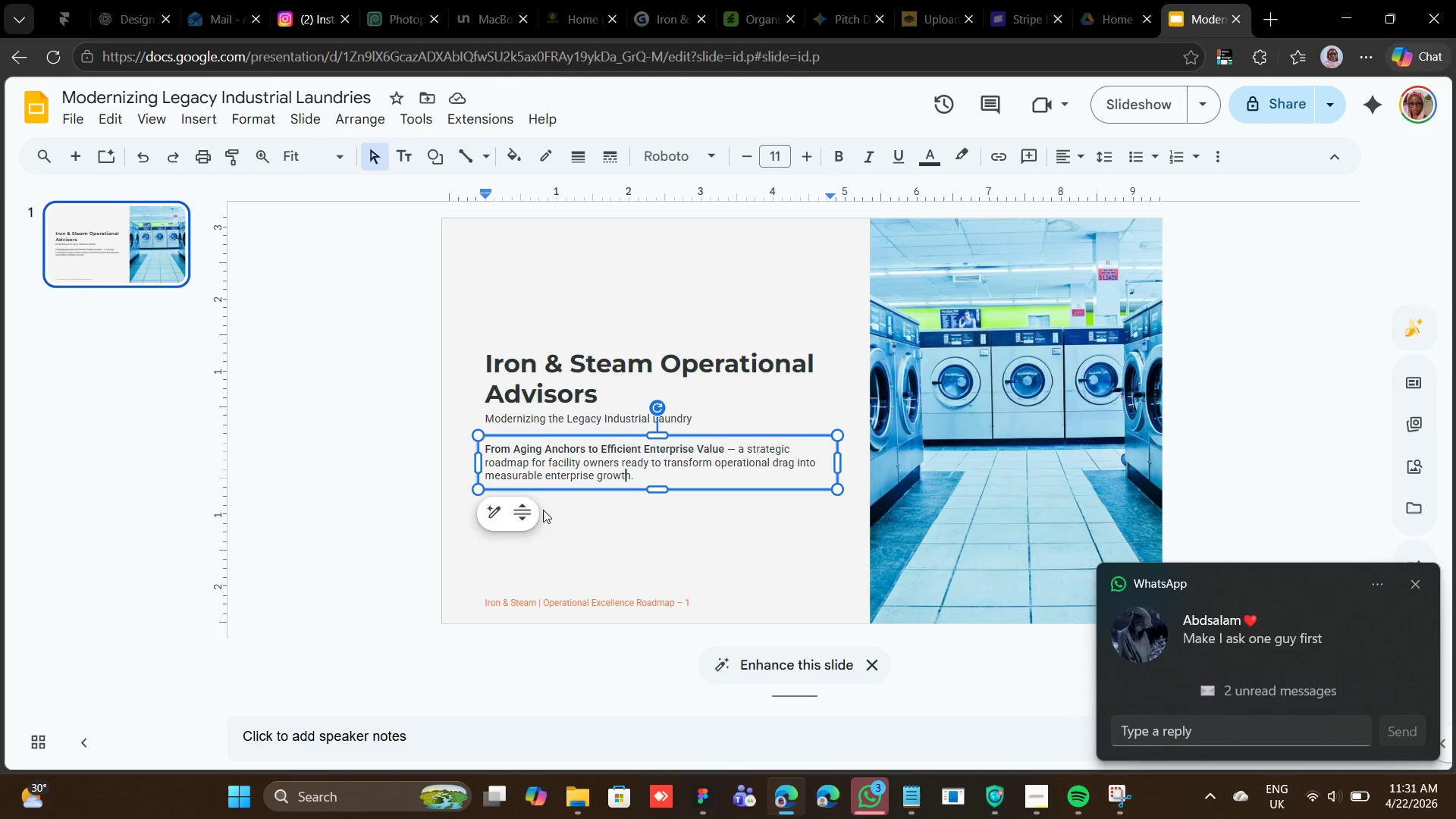 
wait(7.0)
 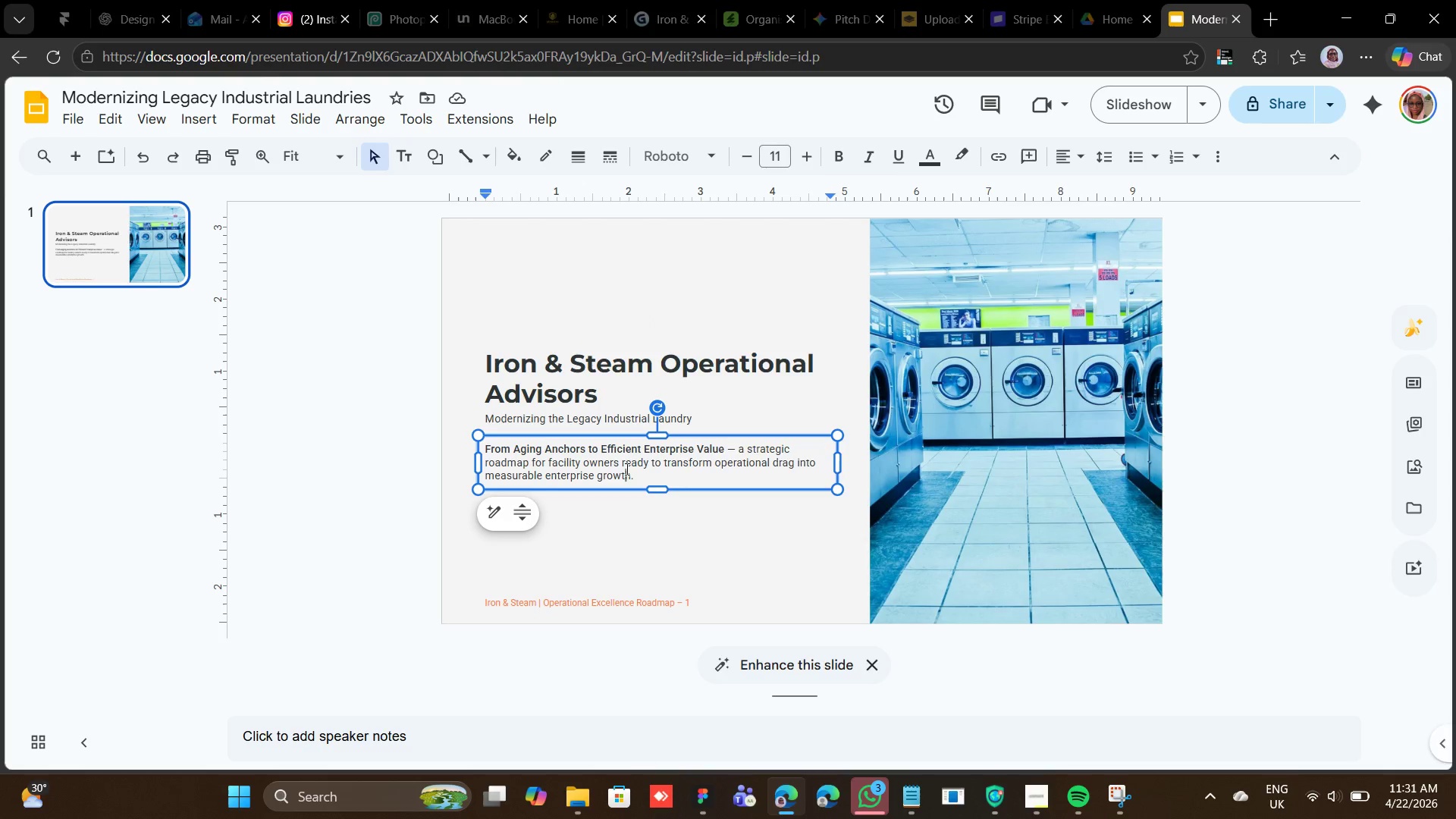 
left_click([590, 595])
 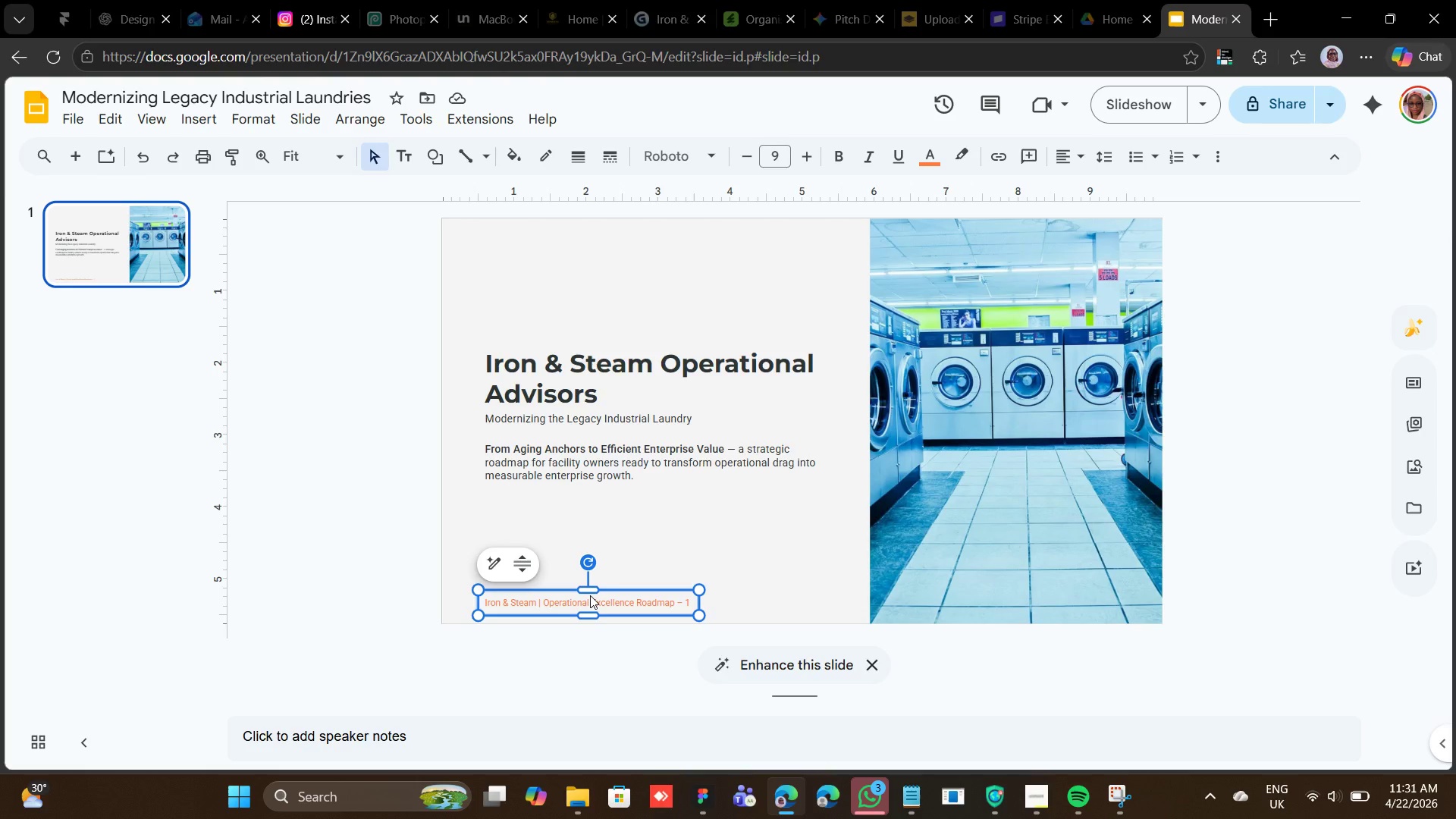 
left_click_drag(start_coordinate=[590, 595], to_coordinate=[585, 468])
 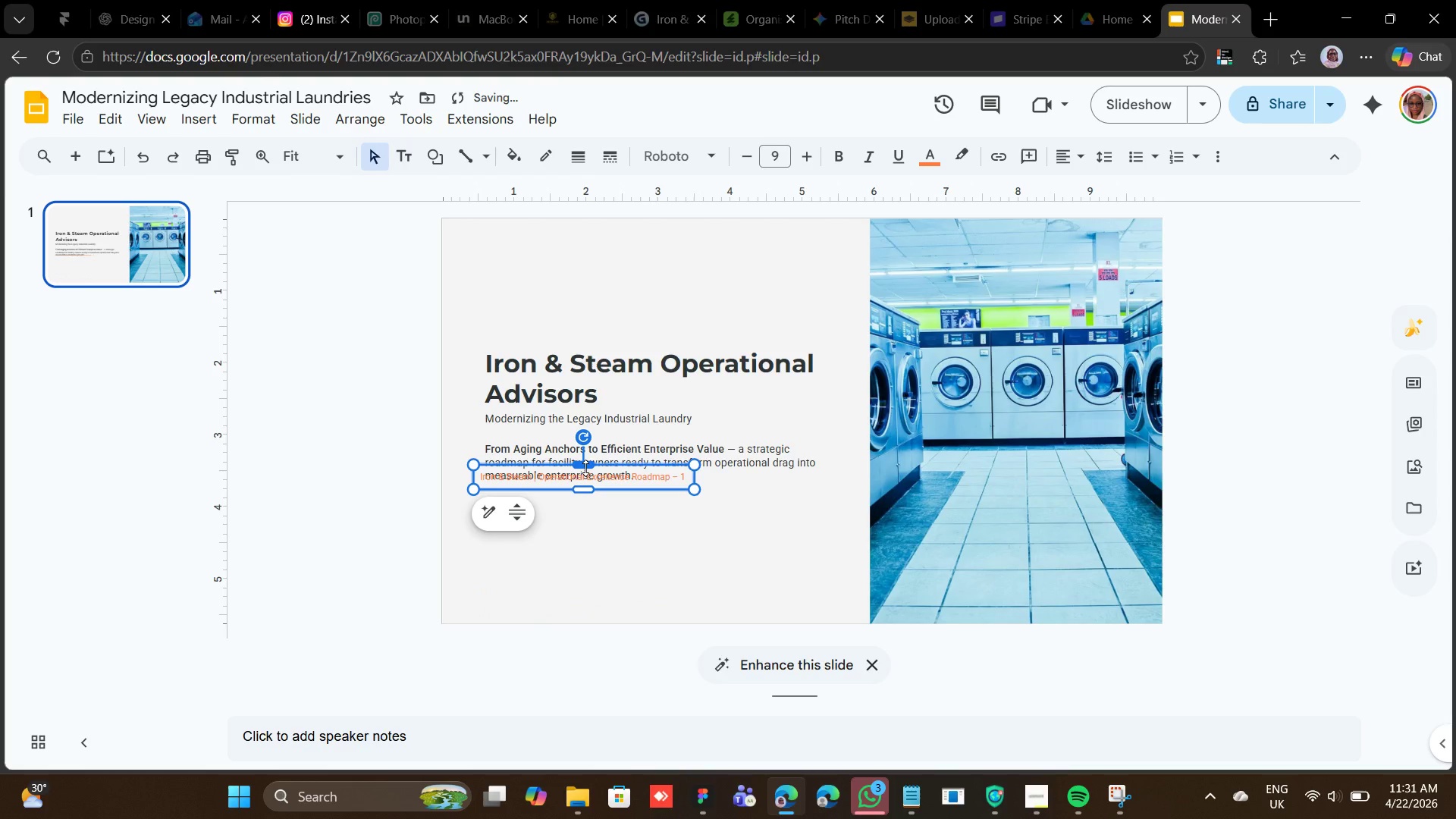 
left_click([585, 468])
 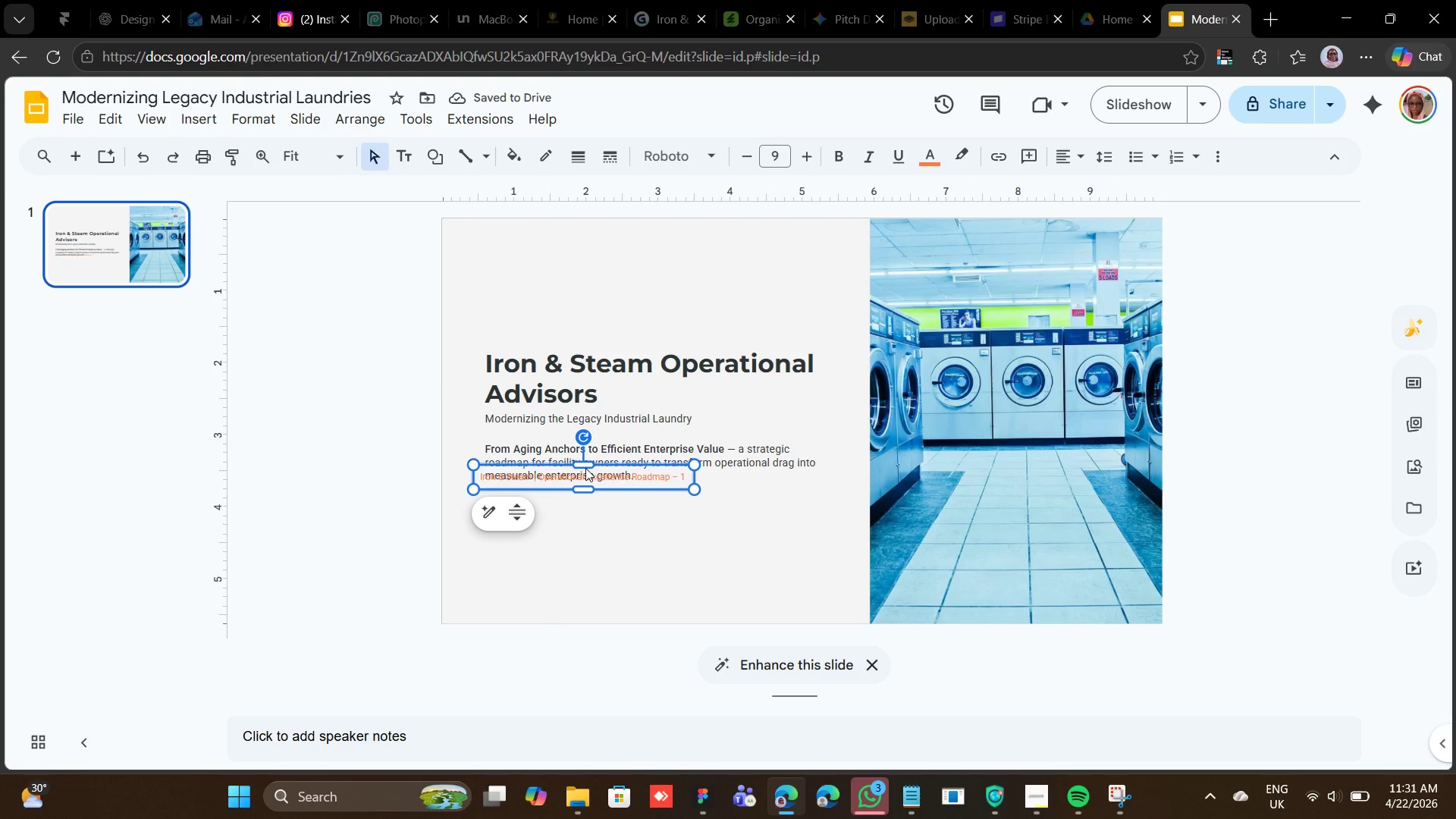 
type(zz)
 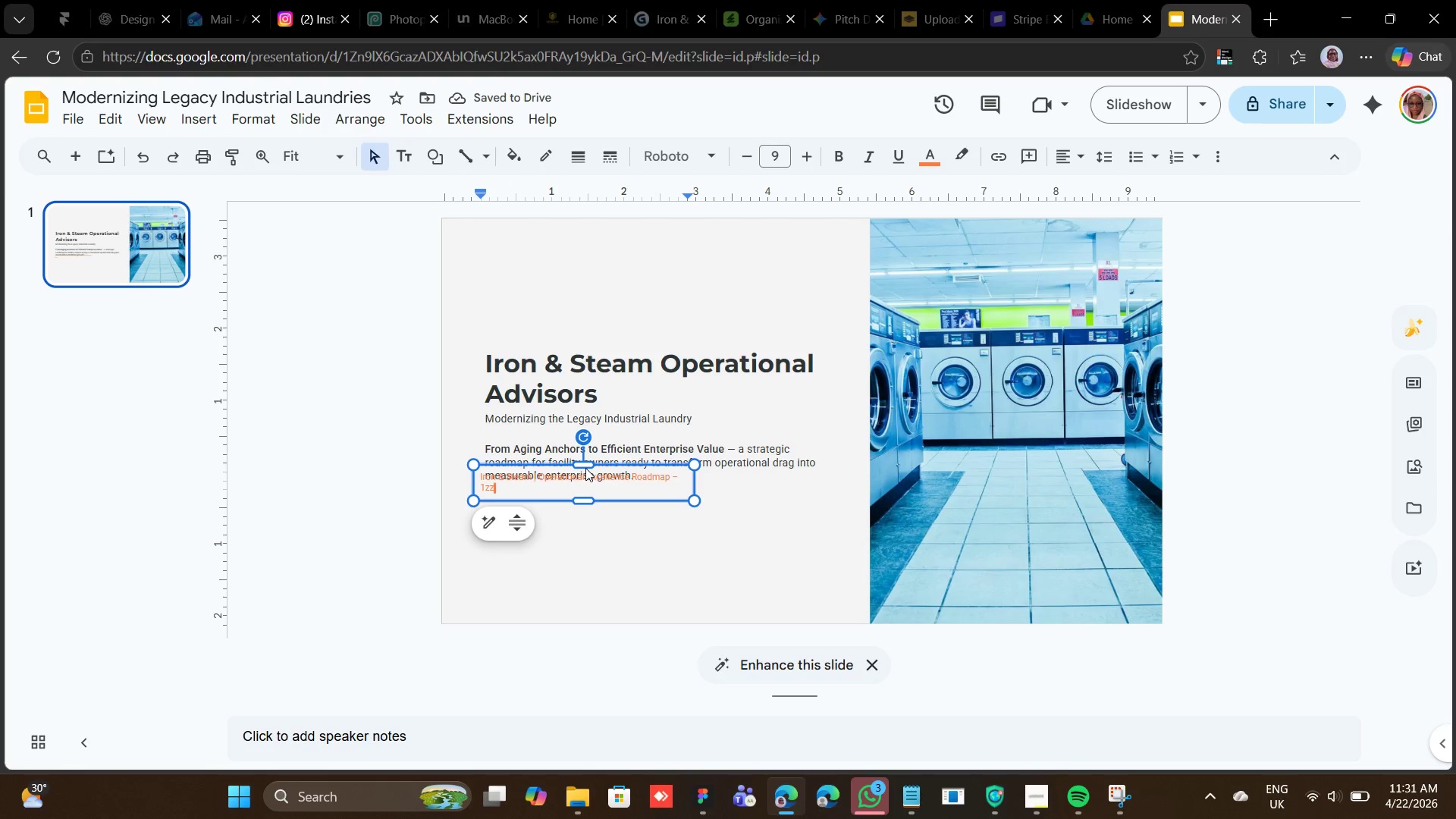 
wait(5.02)
 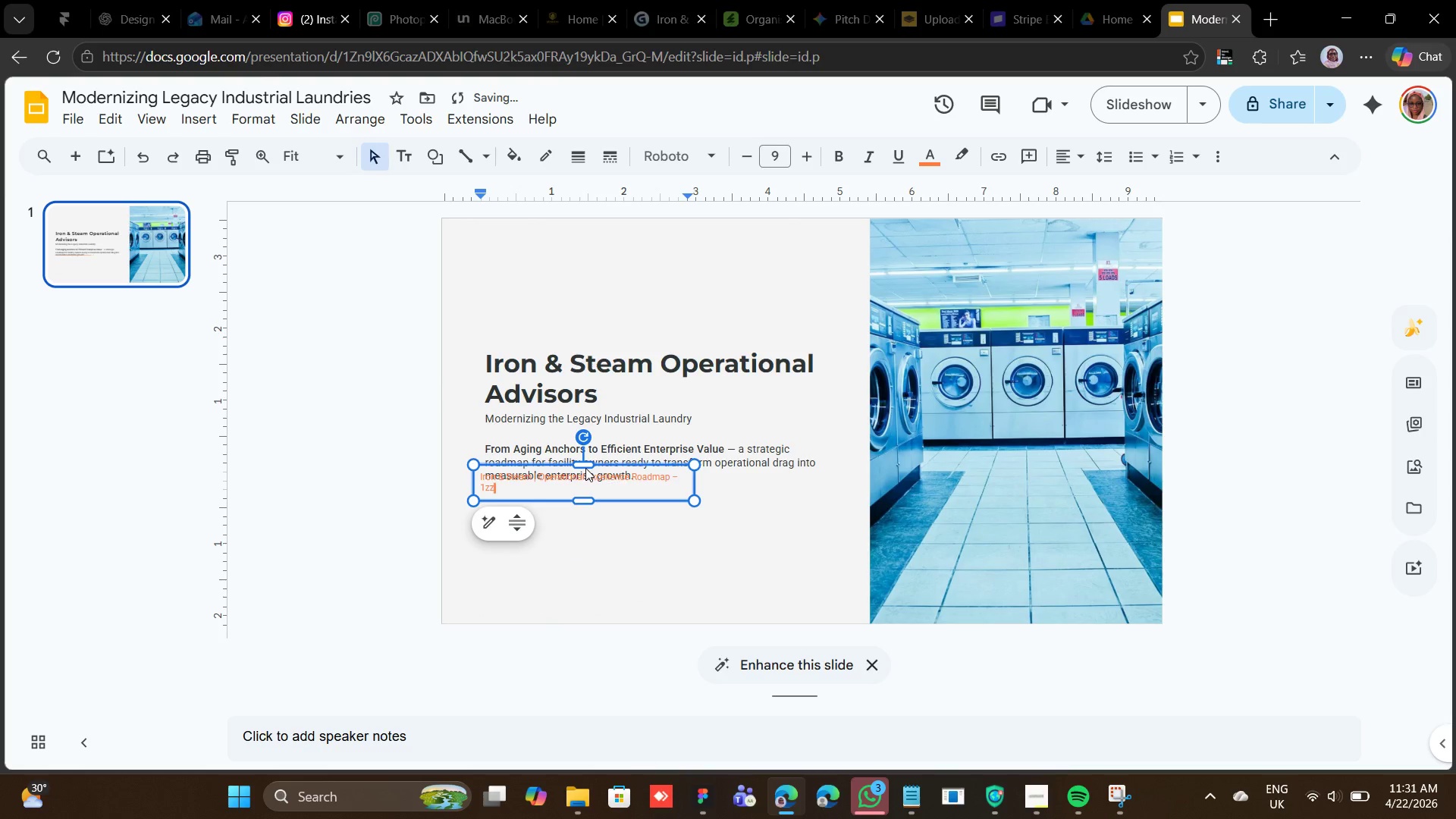 
key(Control+Z)
 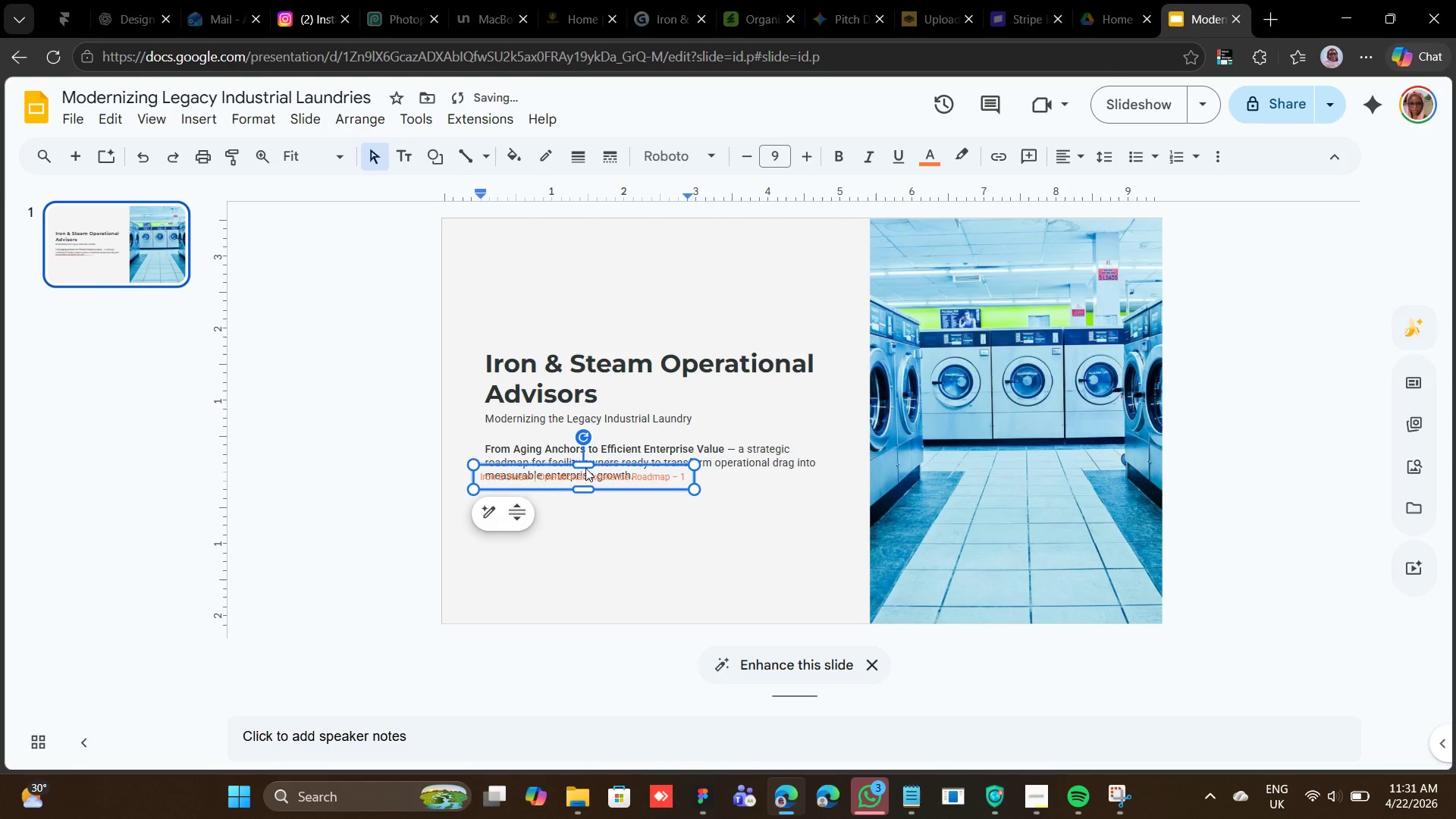 
key(Control+Z)
 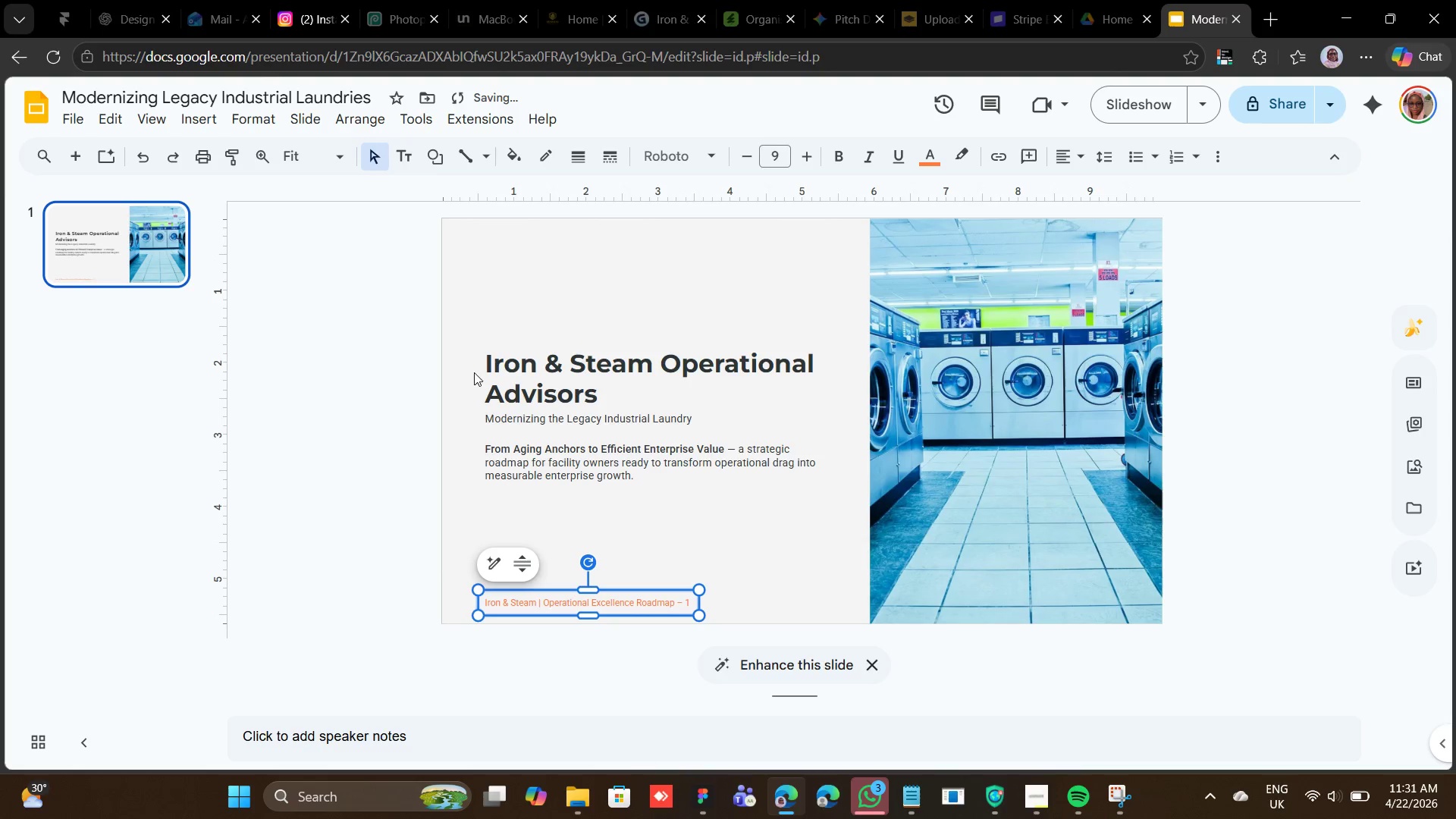 
left_click([486, 388])
 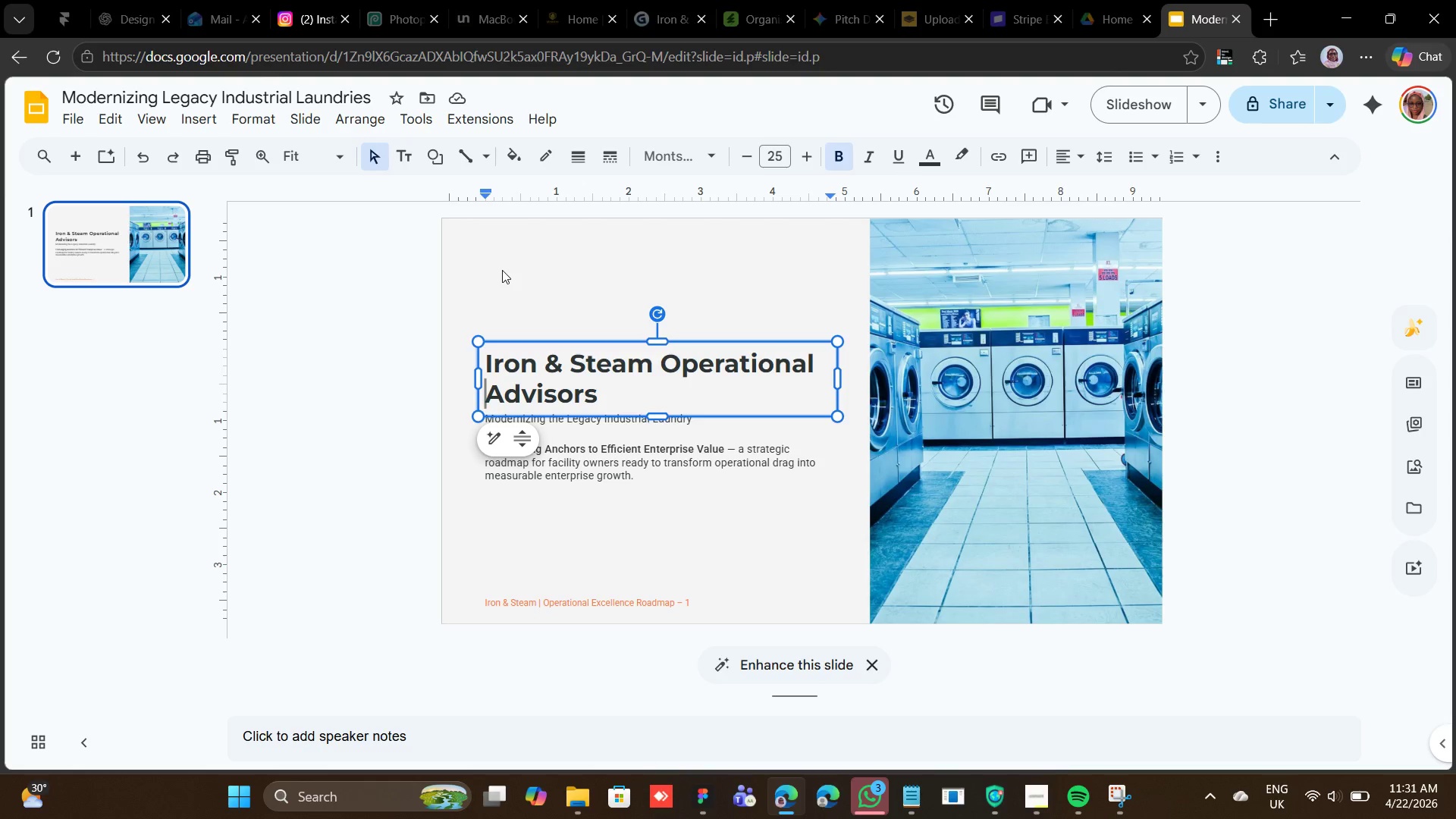 
wait(13.56)
 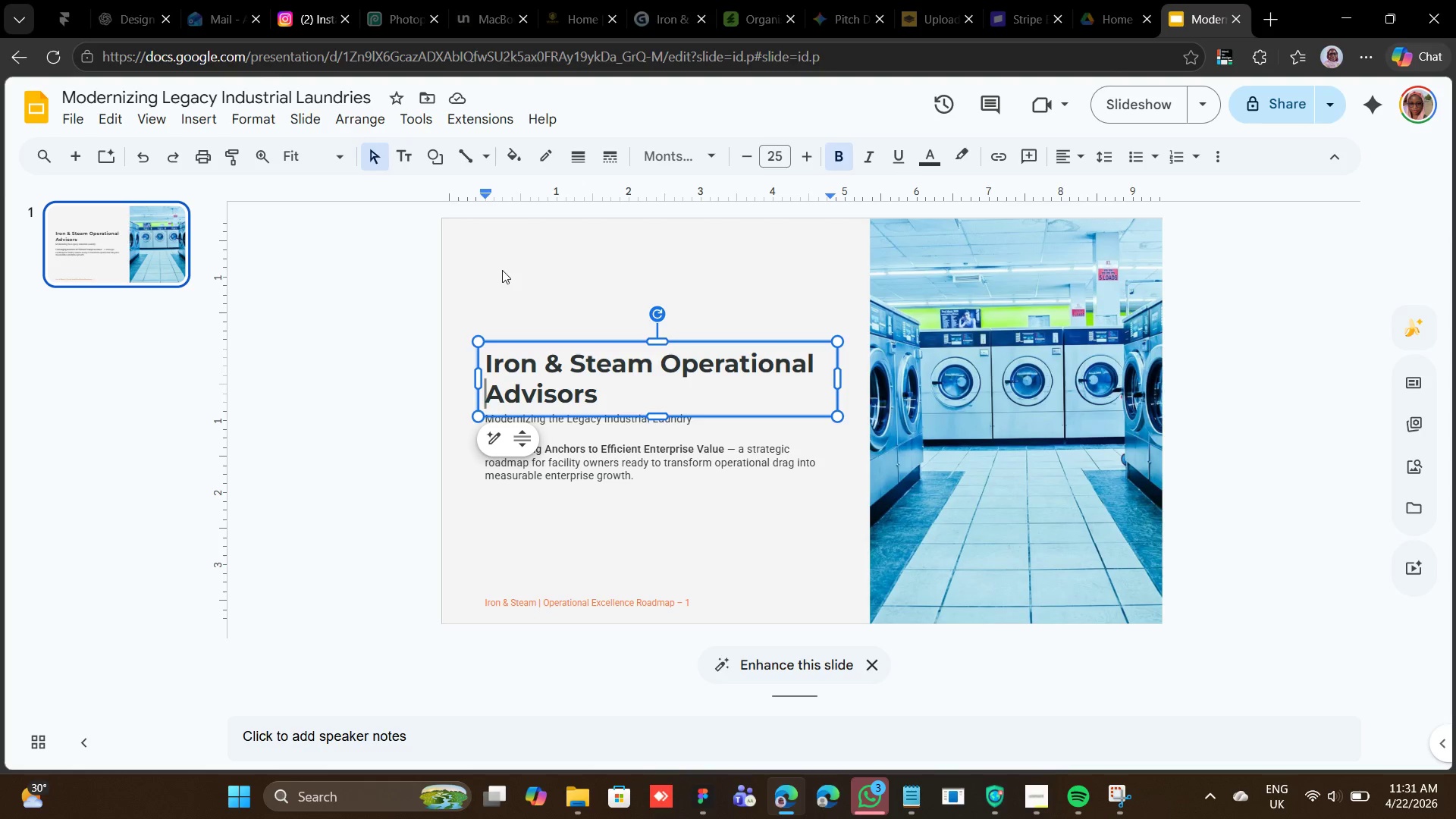 
left_click([482, 586])
 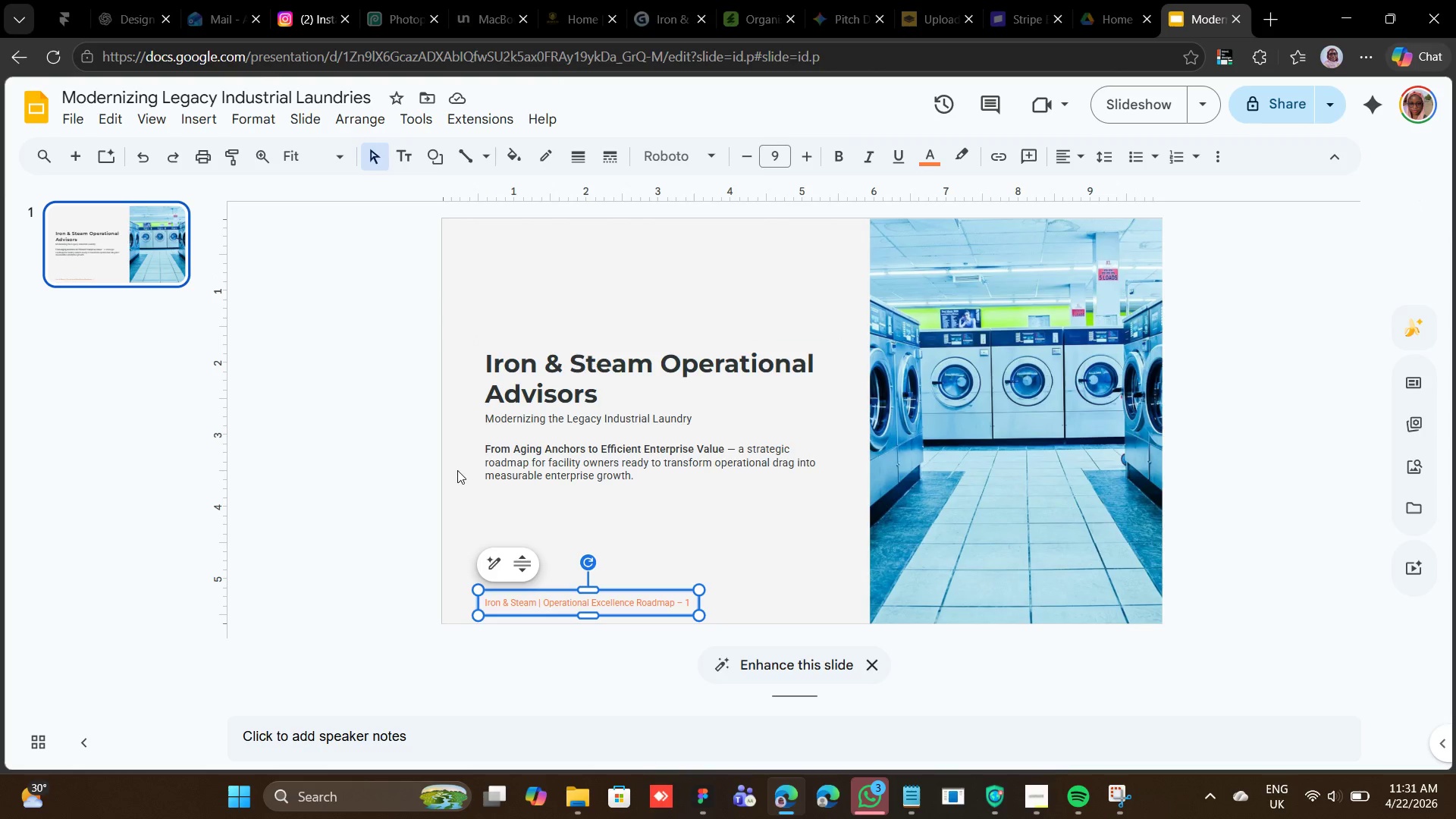 
left_click([488, 439])
 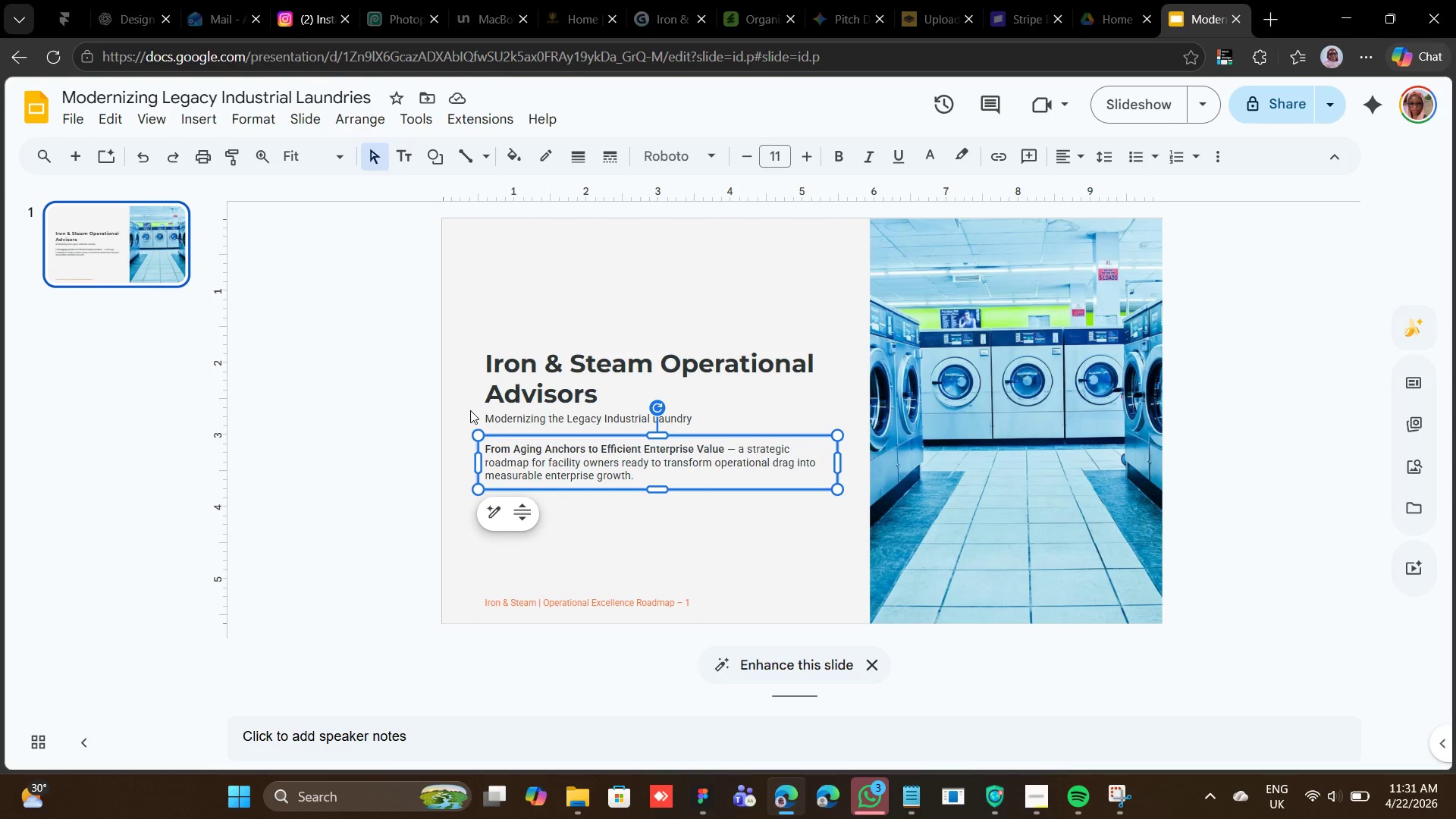 
left_click([472, 408])
 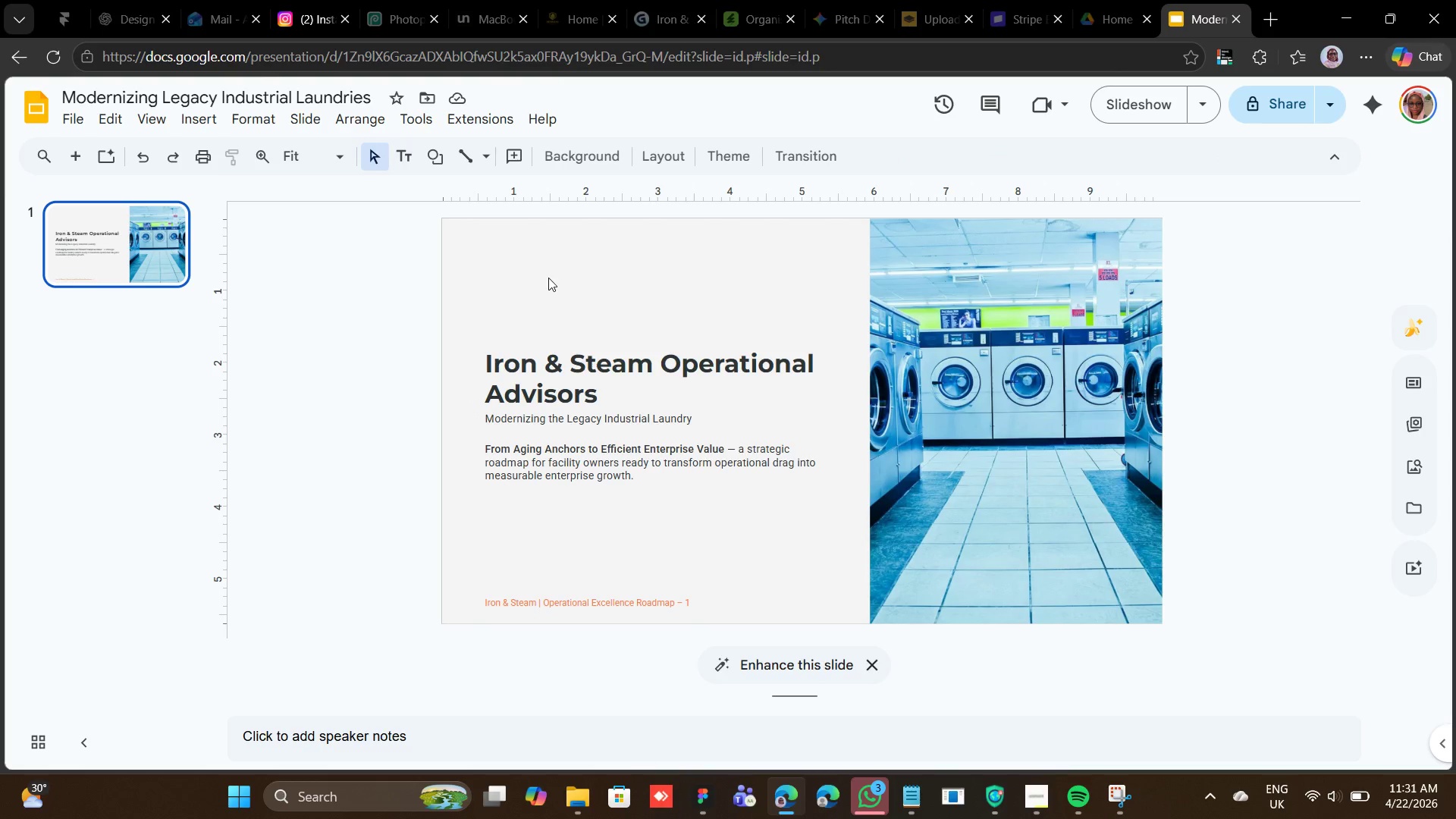 
scroll: coordinate [628, 256], scroll_direction: down, amount: 1.0
 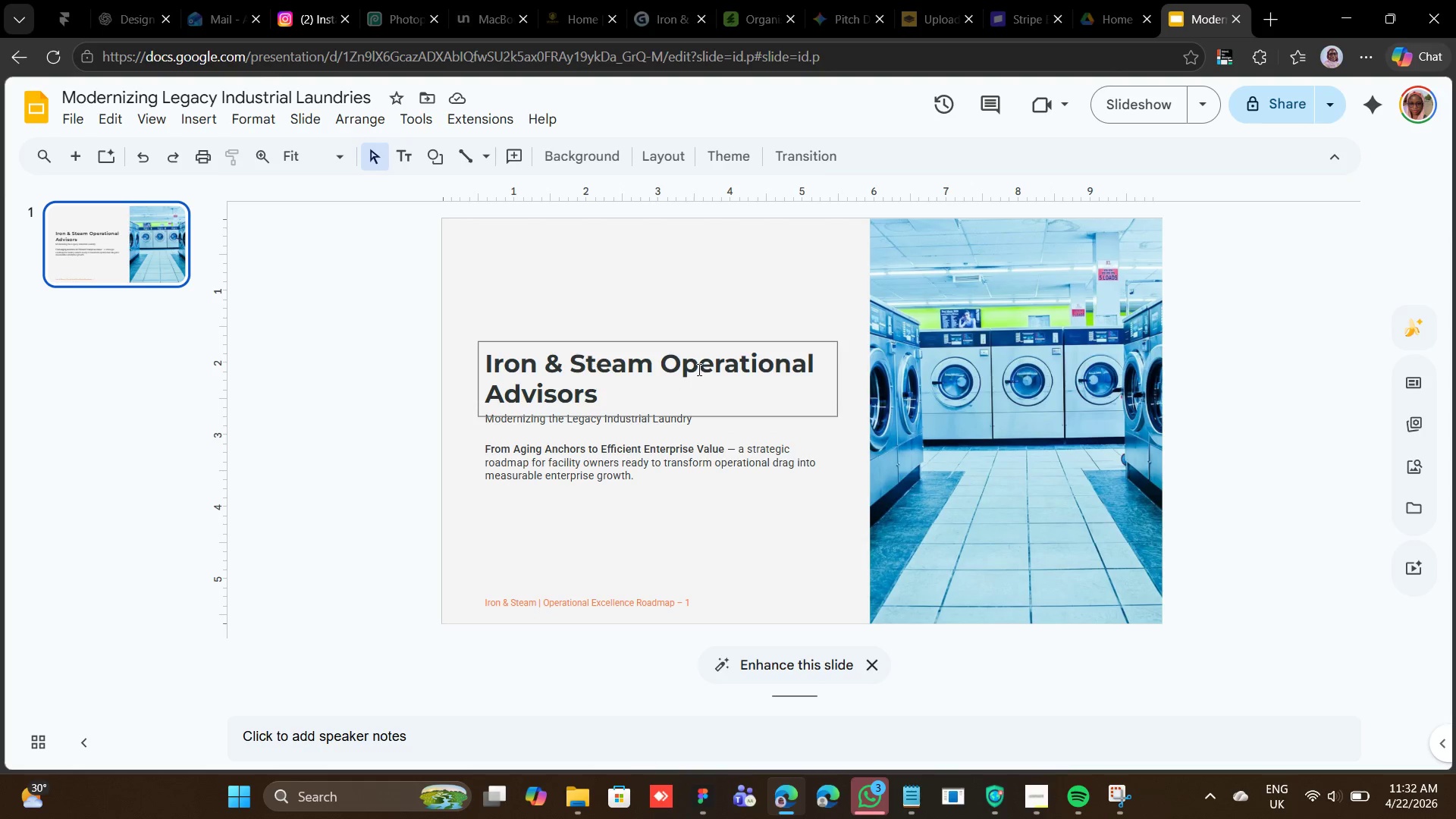 
wait(43.26)
 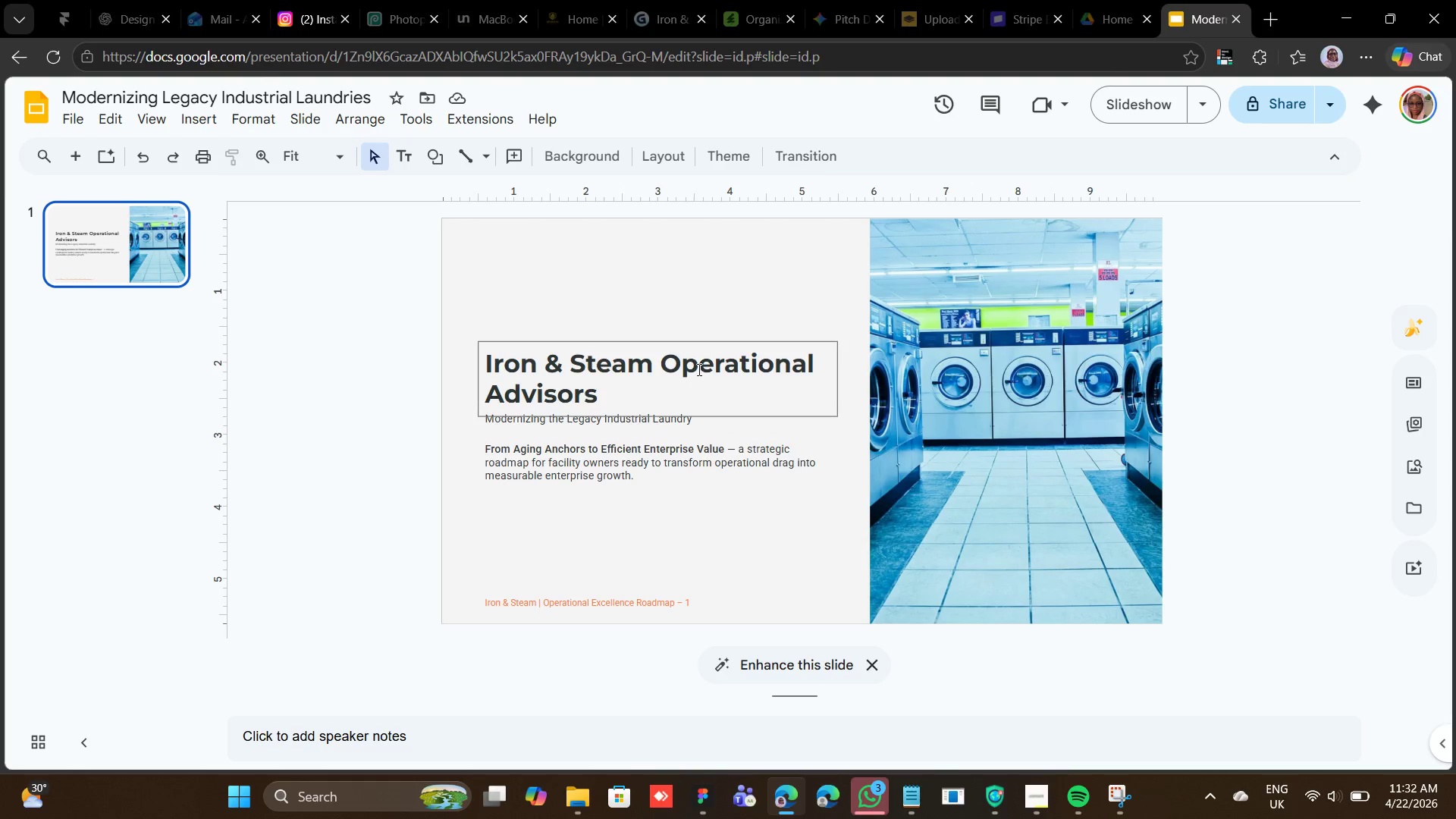 
left_click([812, 396])
 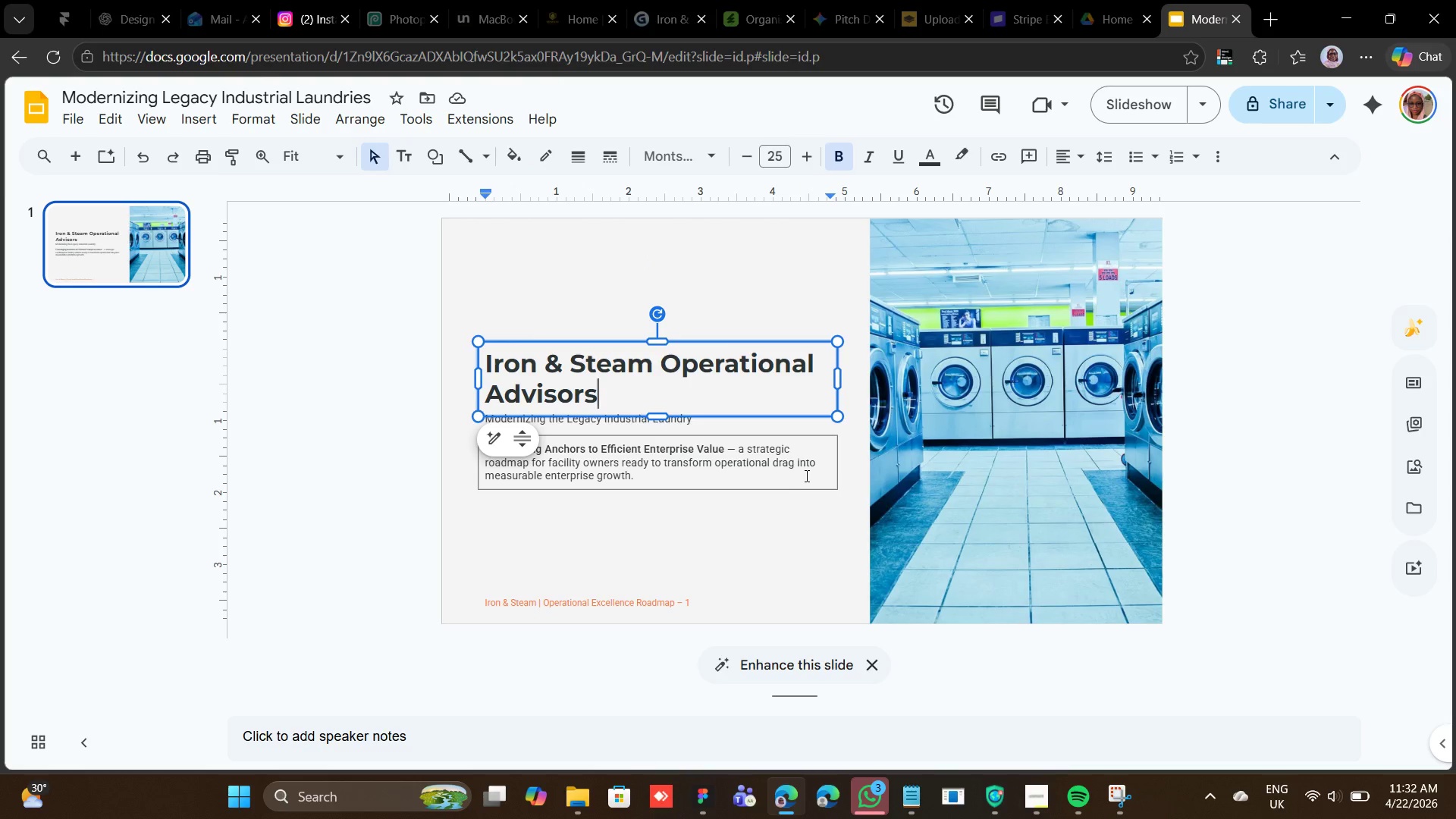 
left_click([806, 475])
 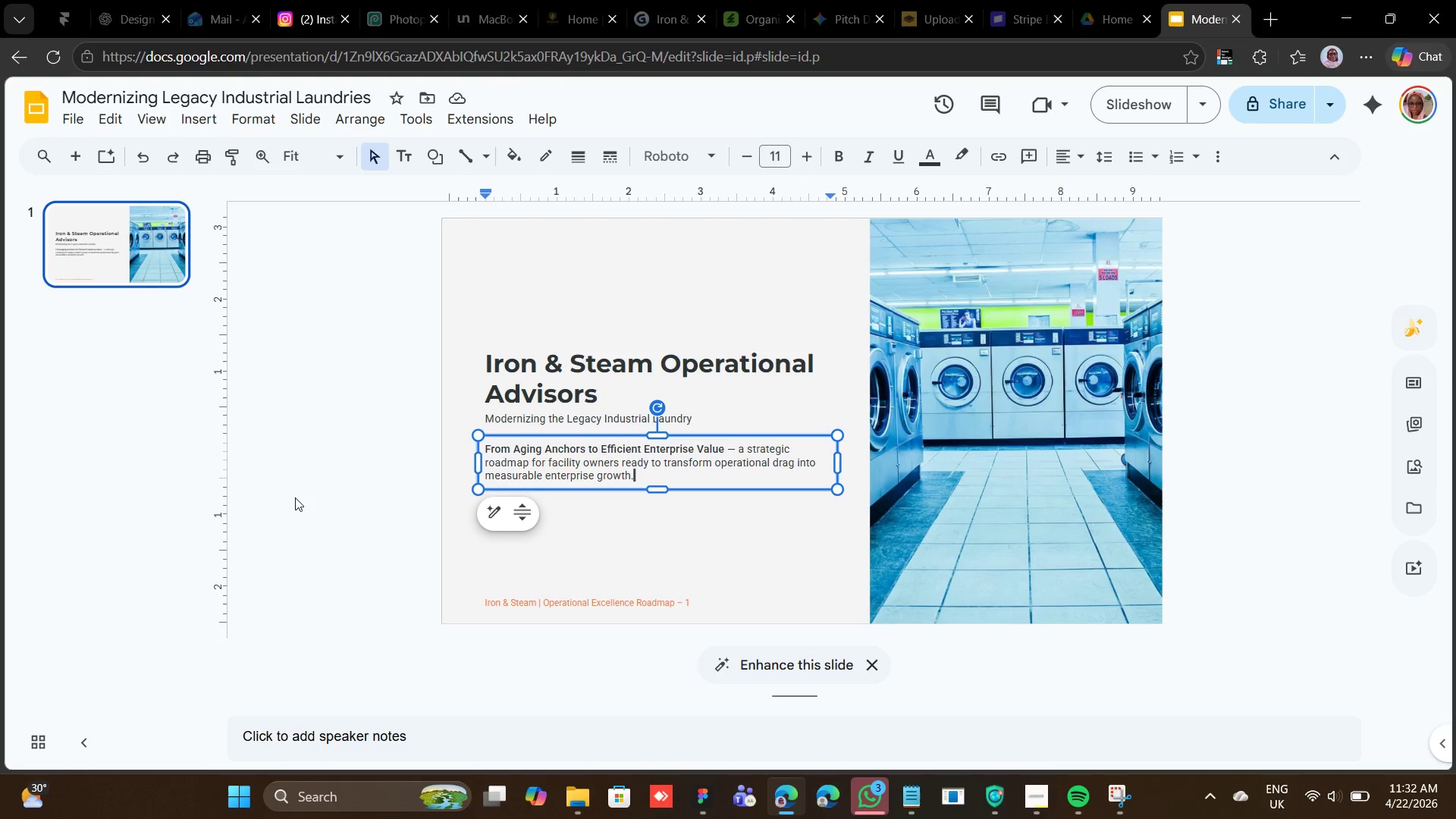 
wait(15.08)
 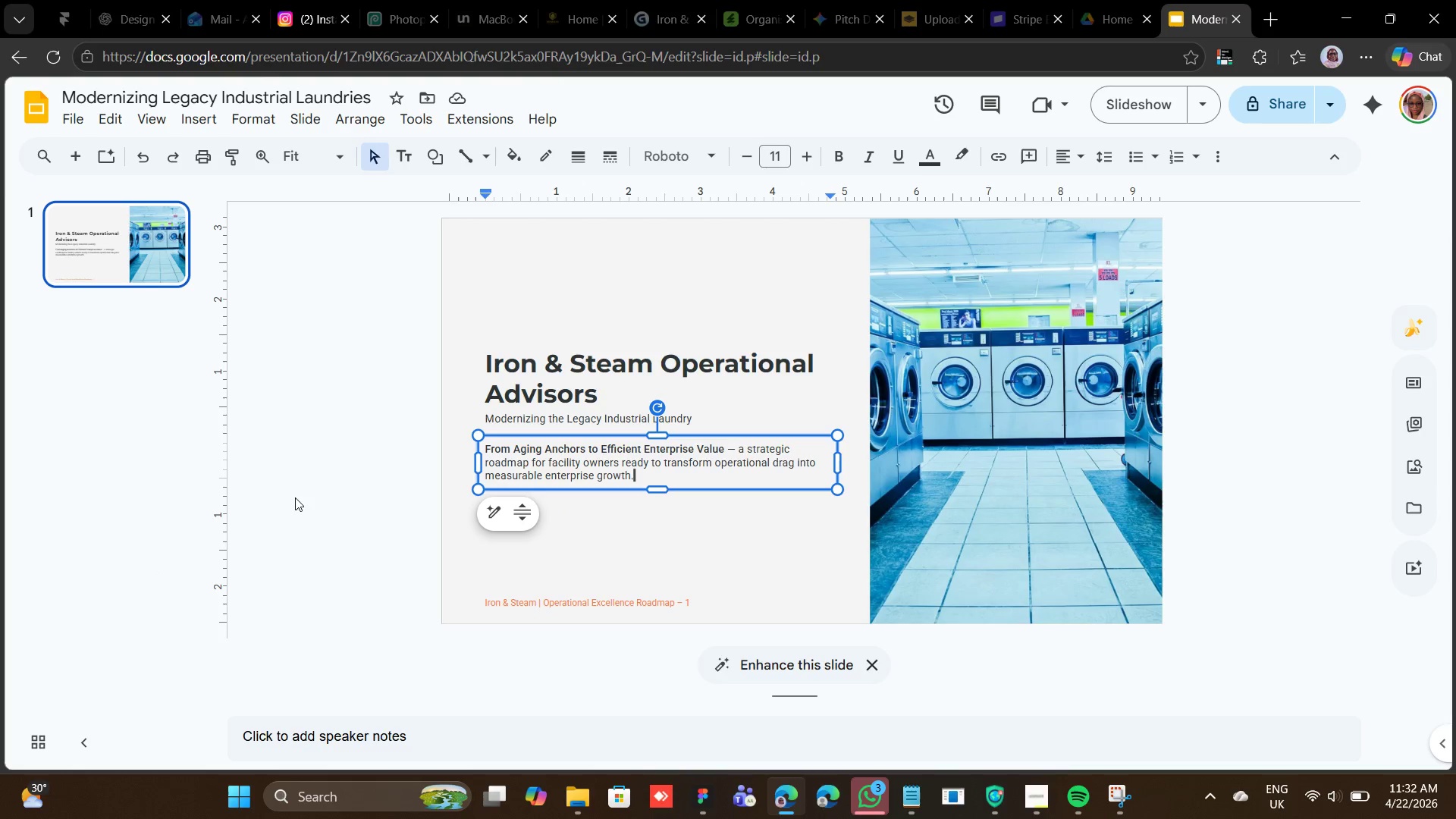 
left_click([823, 385])
 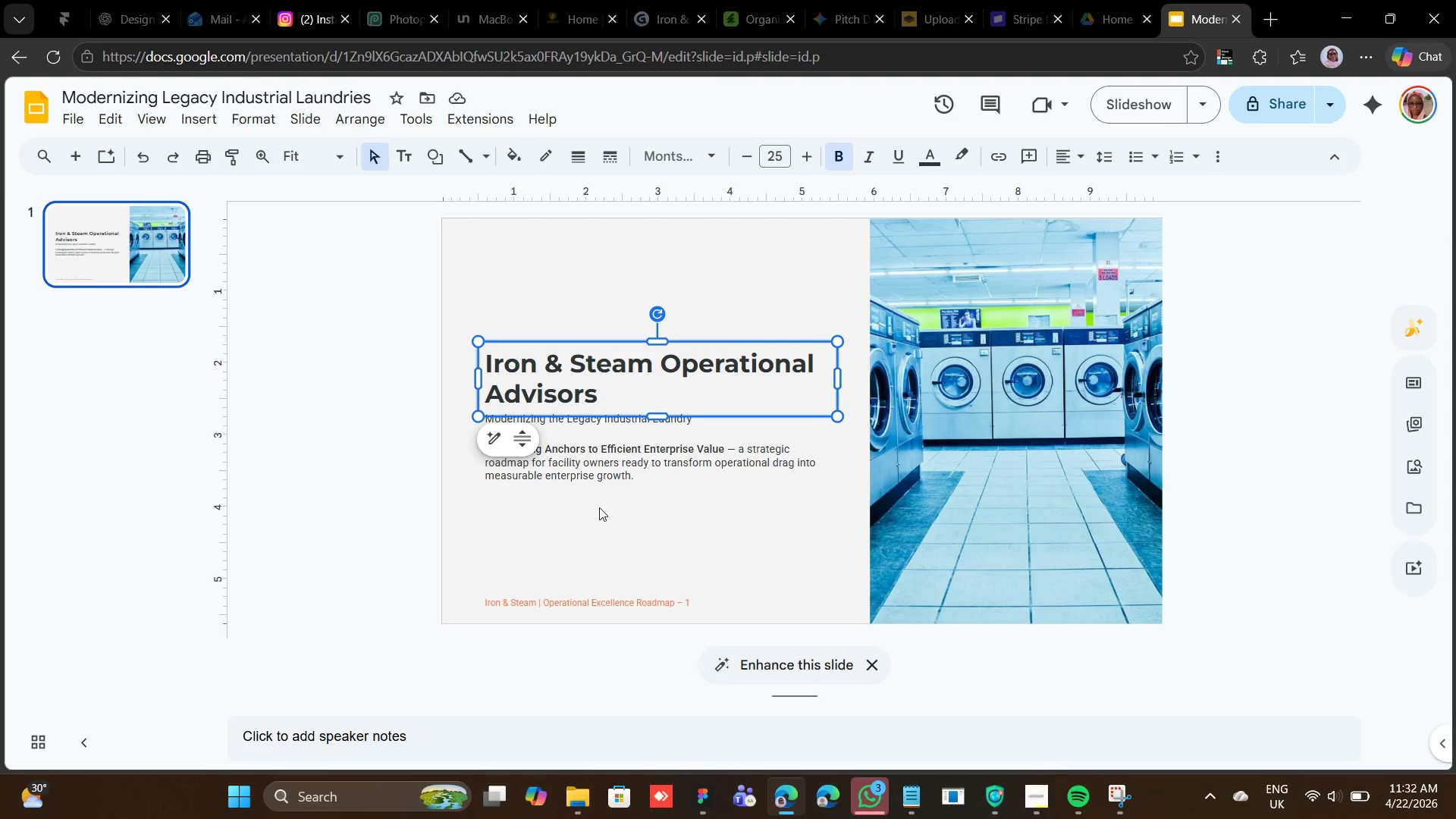 
left_click([592, 471])
 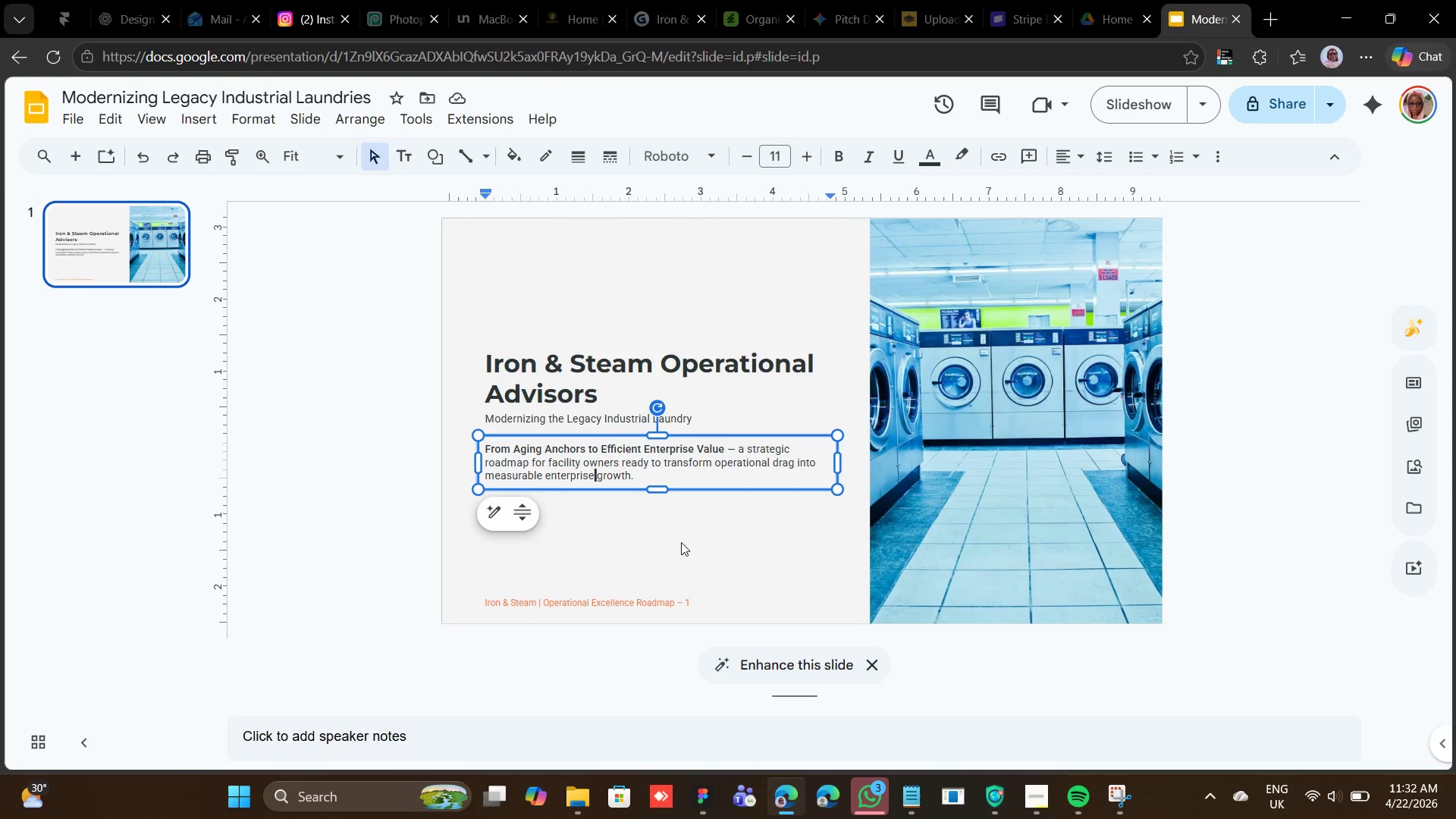 
left_click([687, 511])
 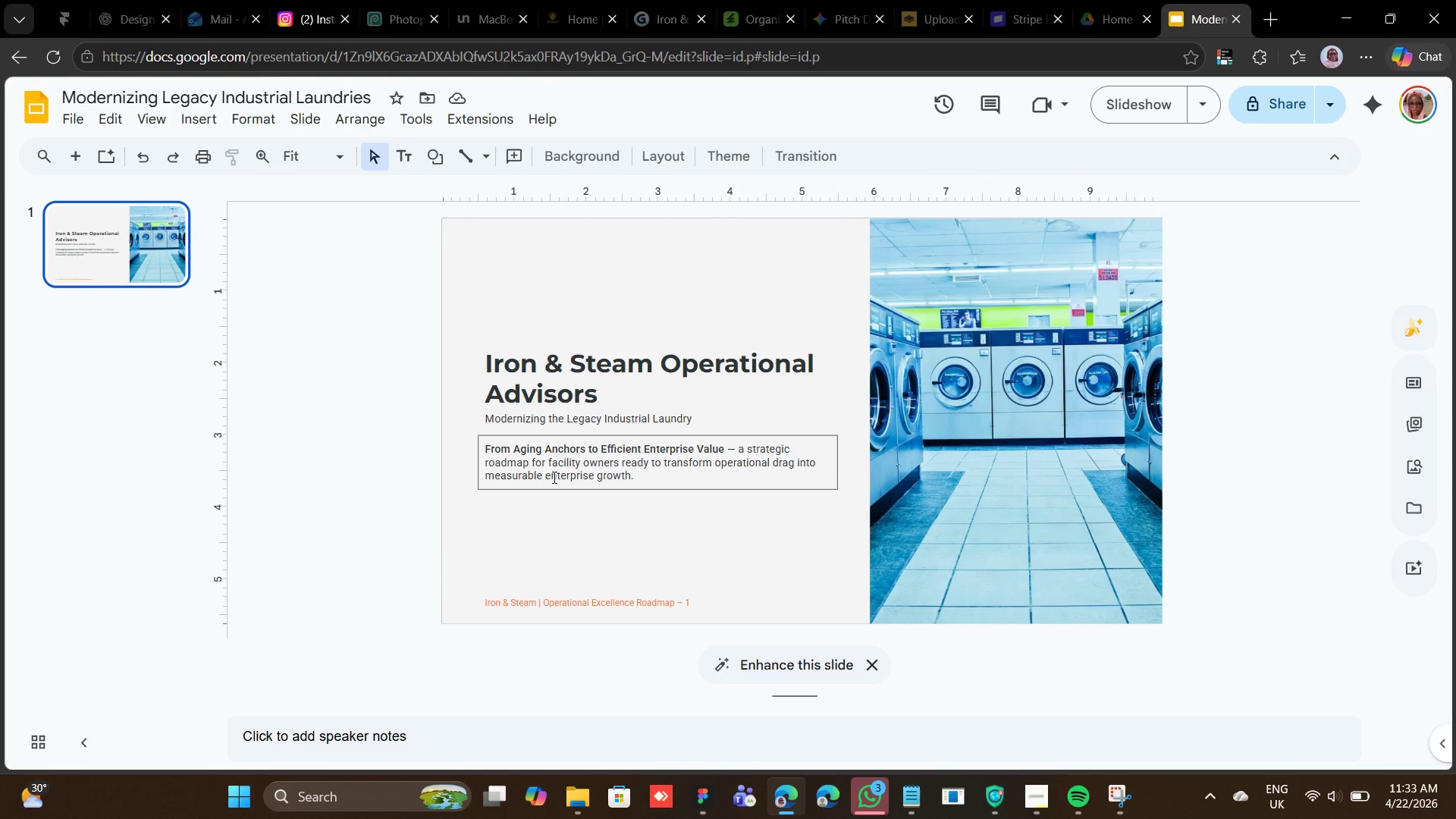 
scroll: coordinate [552, 475], scroll_direction: up, amount: 1.0
 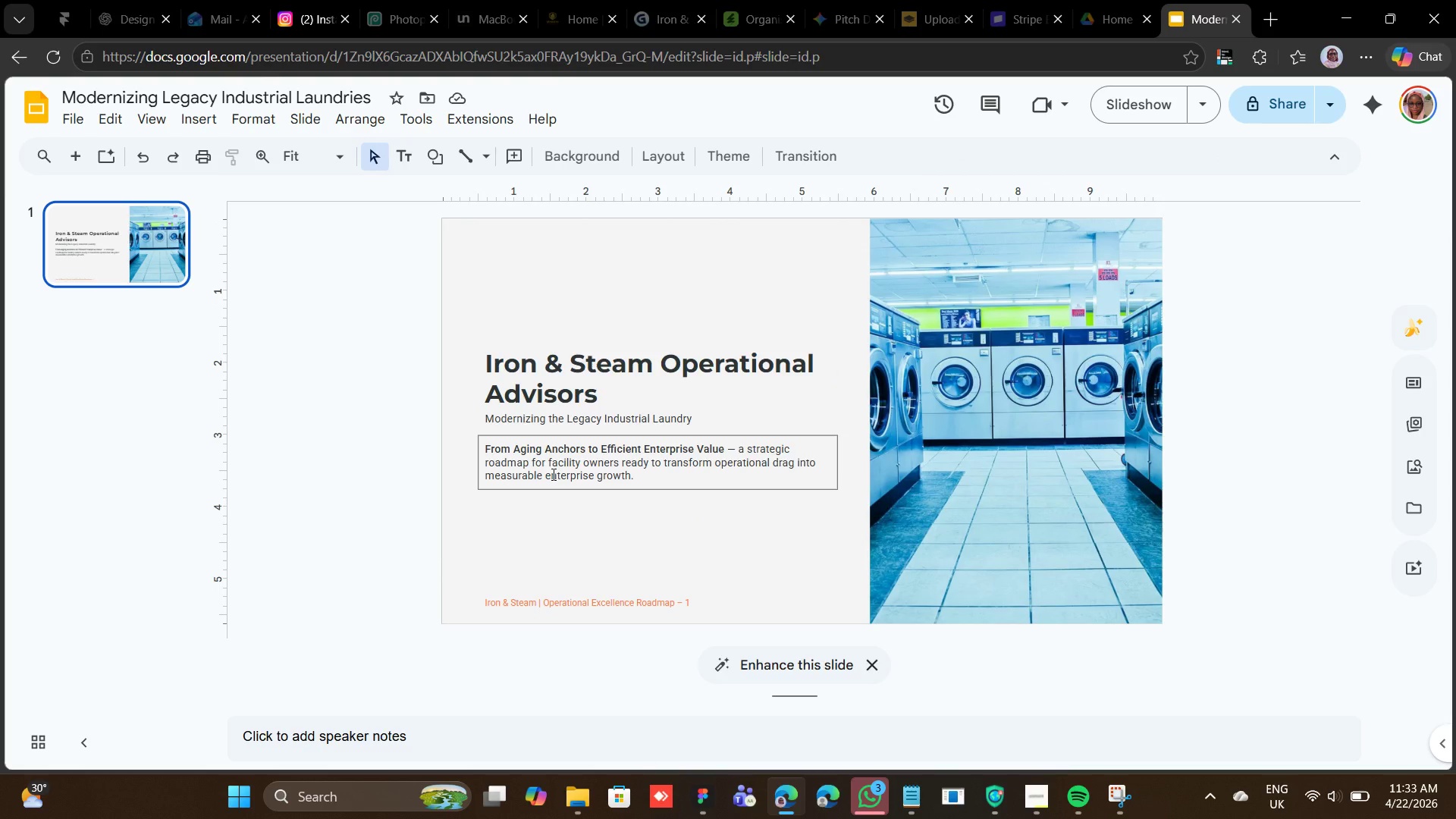 
scroll: coordinate [552, 474], scroll_direction: down, amount: 2.0
 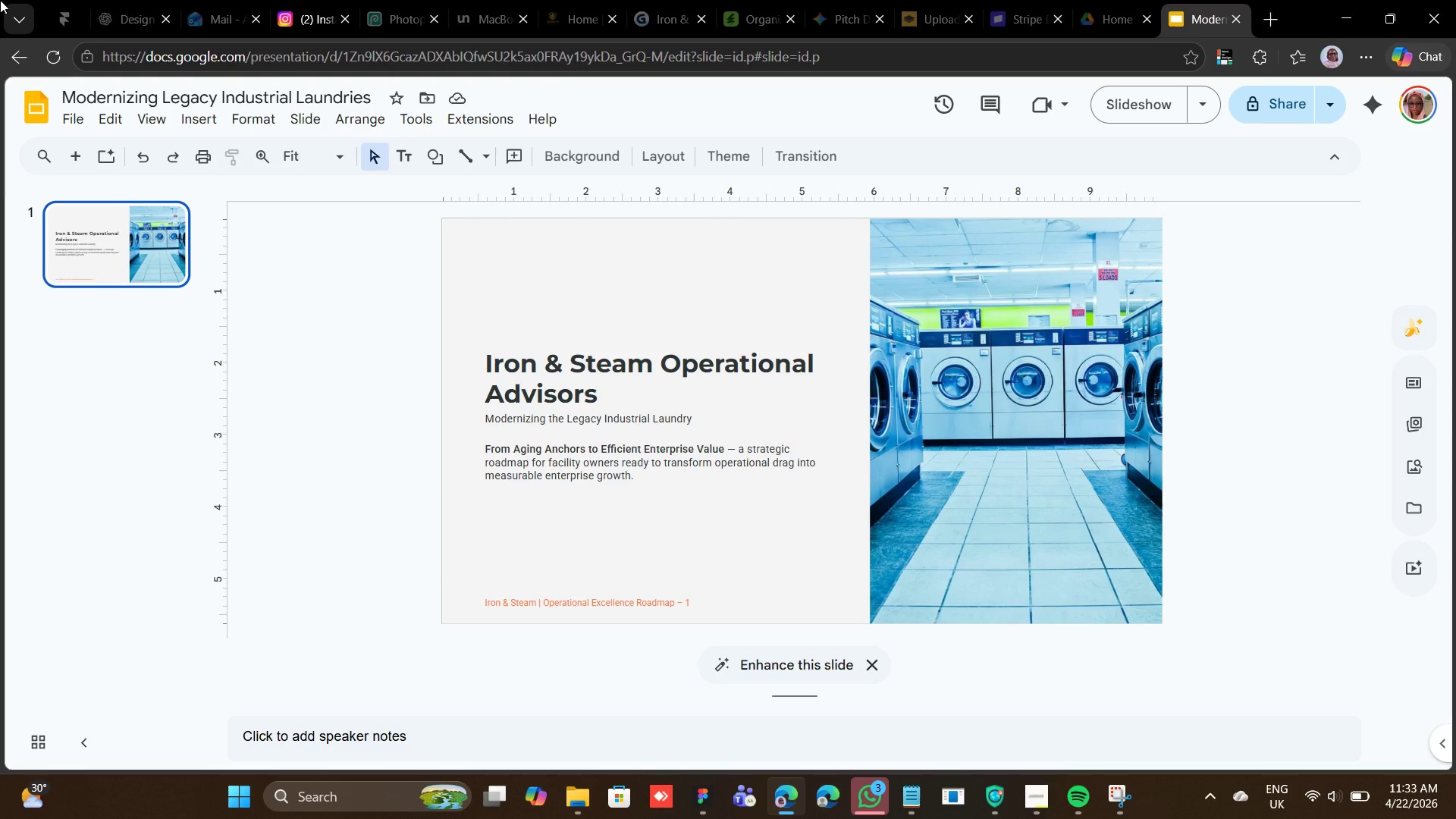 
wait(8.2)
 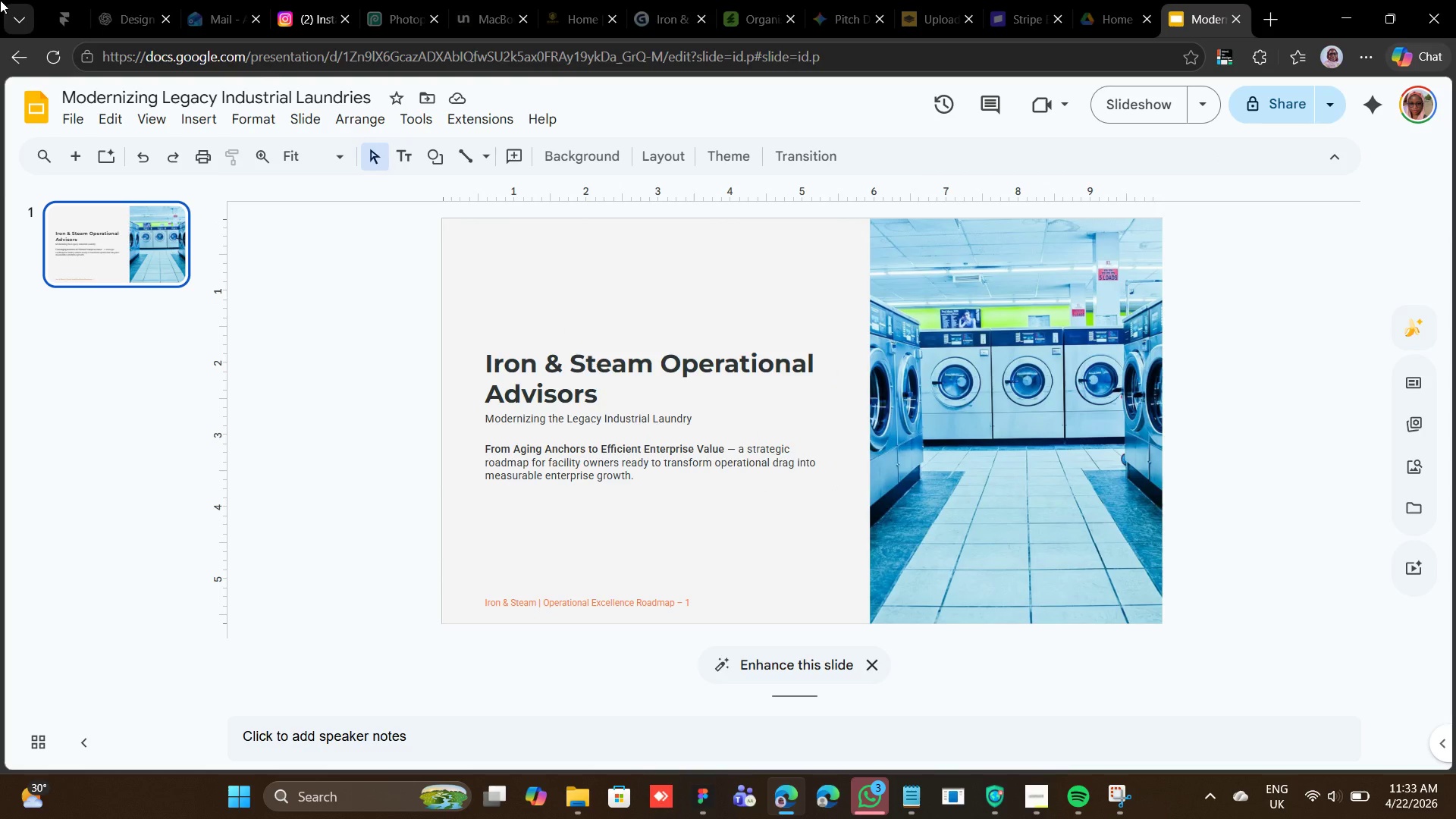 
left_click([989, 310])
 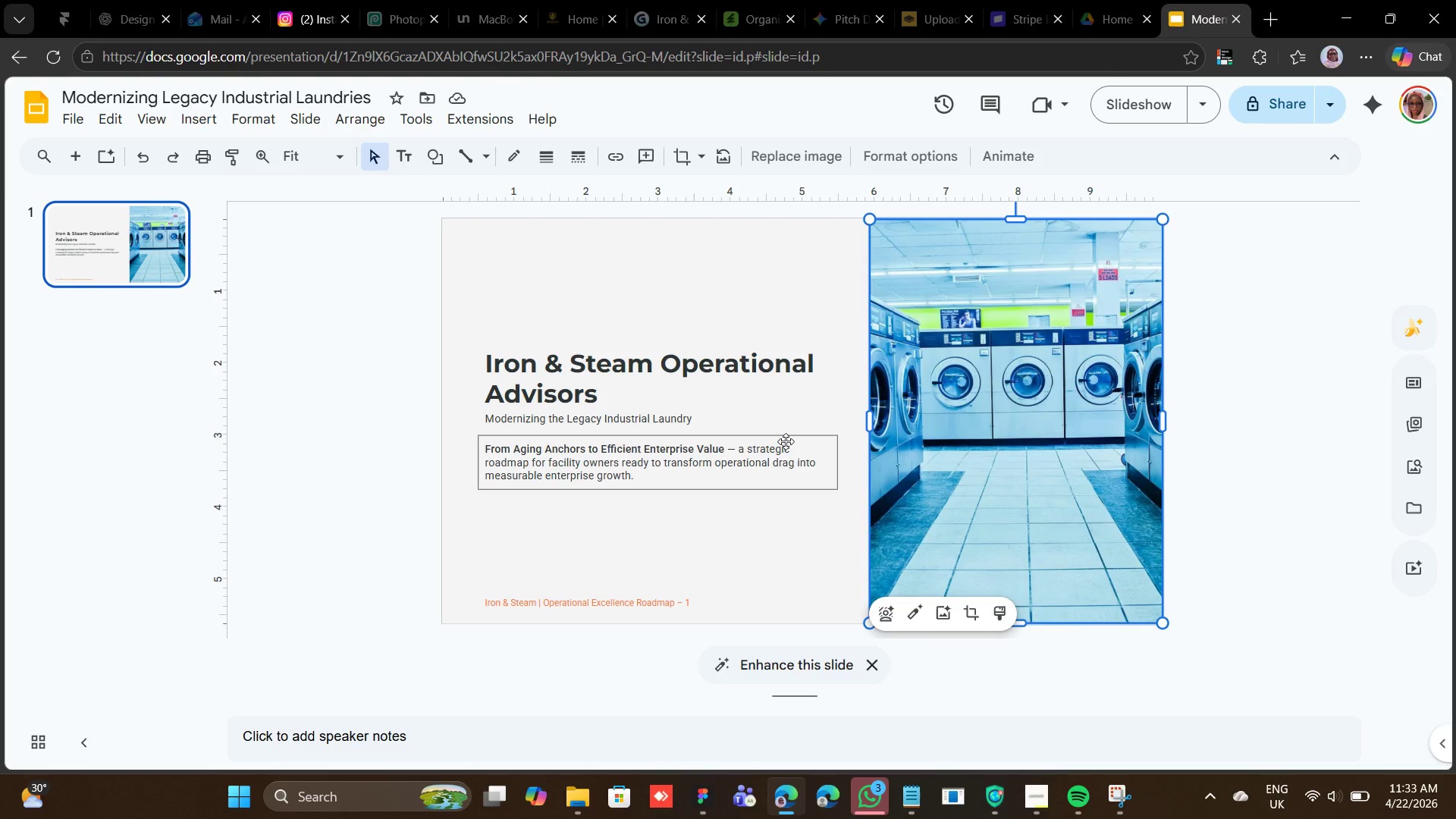 
left_click([786, 440])
 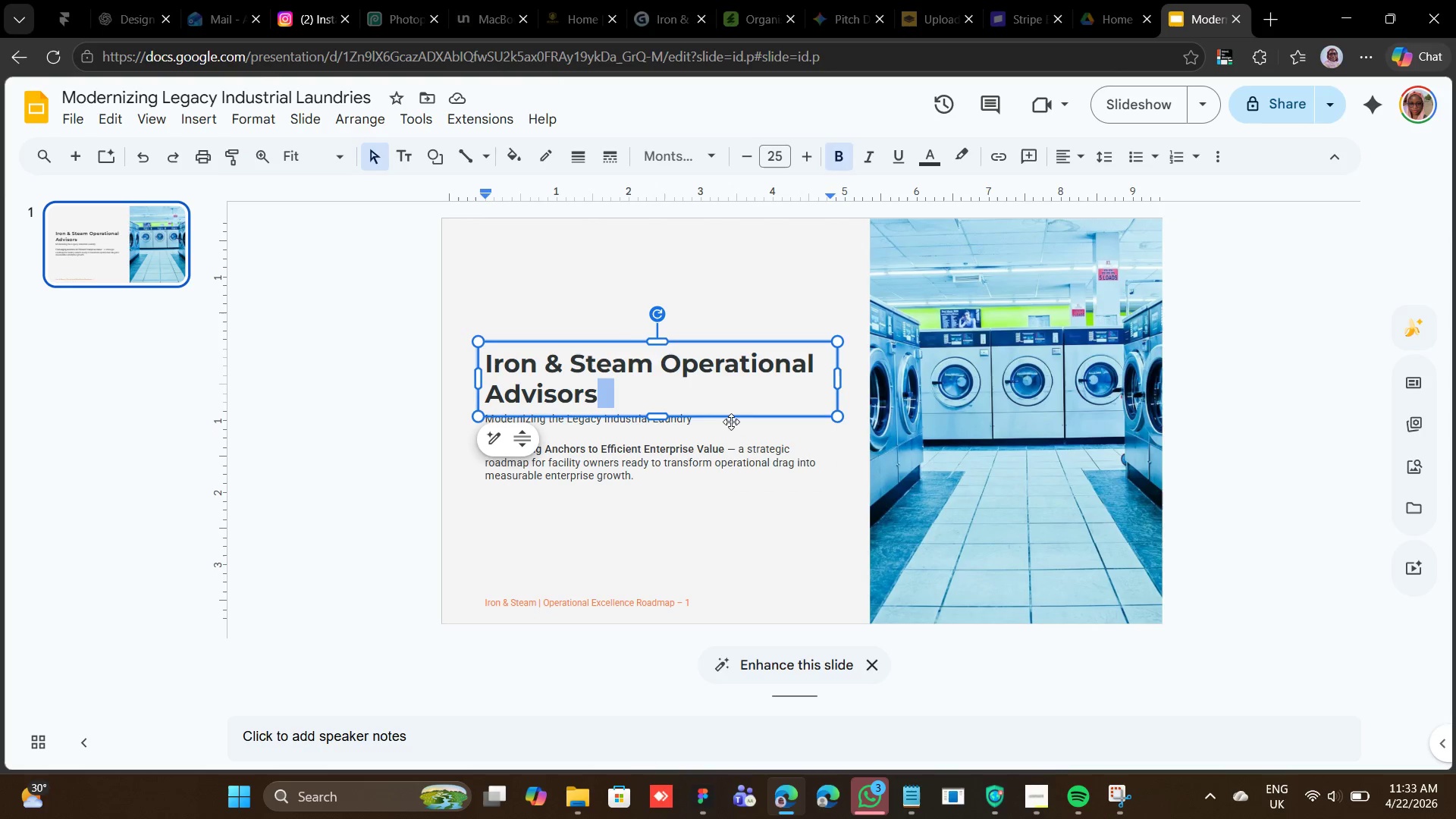 
left_click([729, 424])
 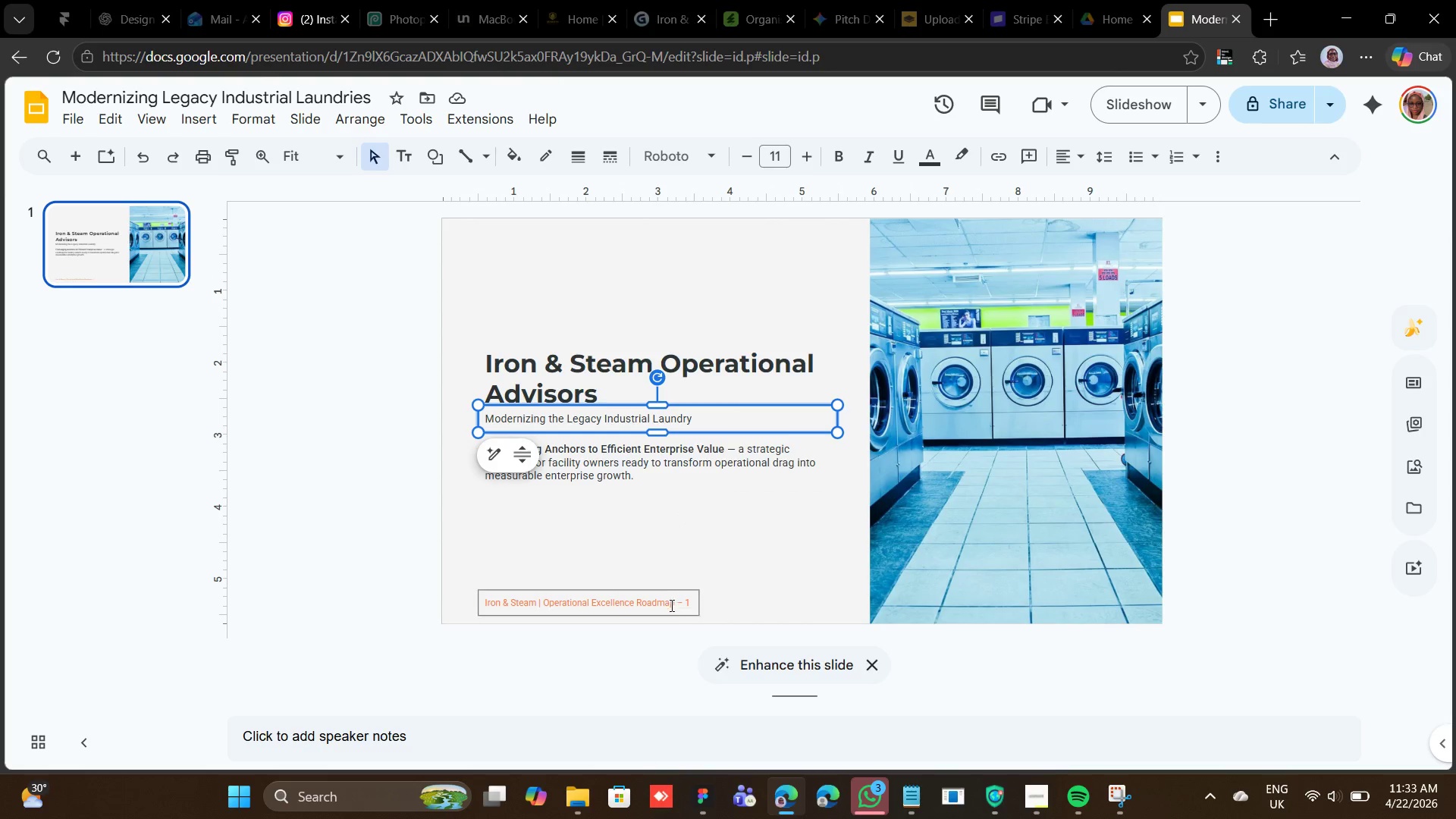 
left_click([670, 605])
 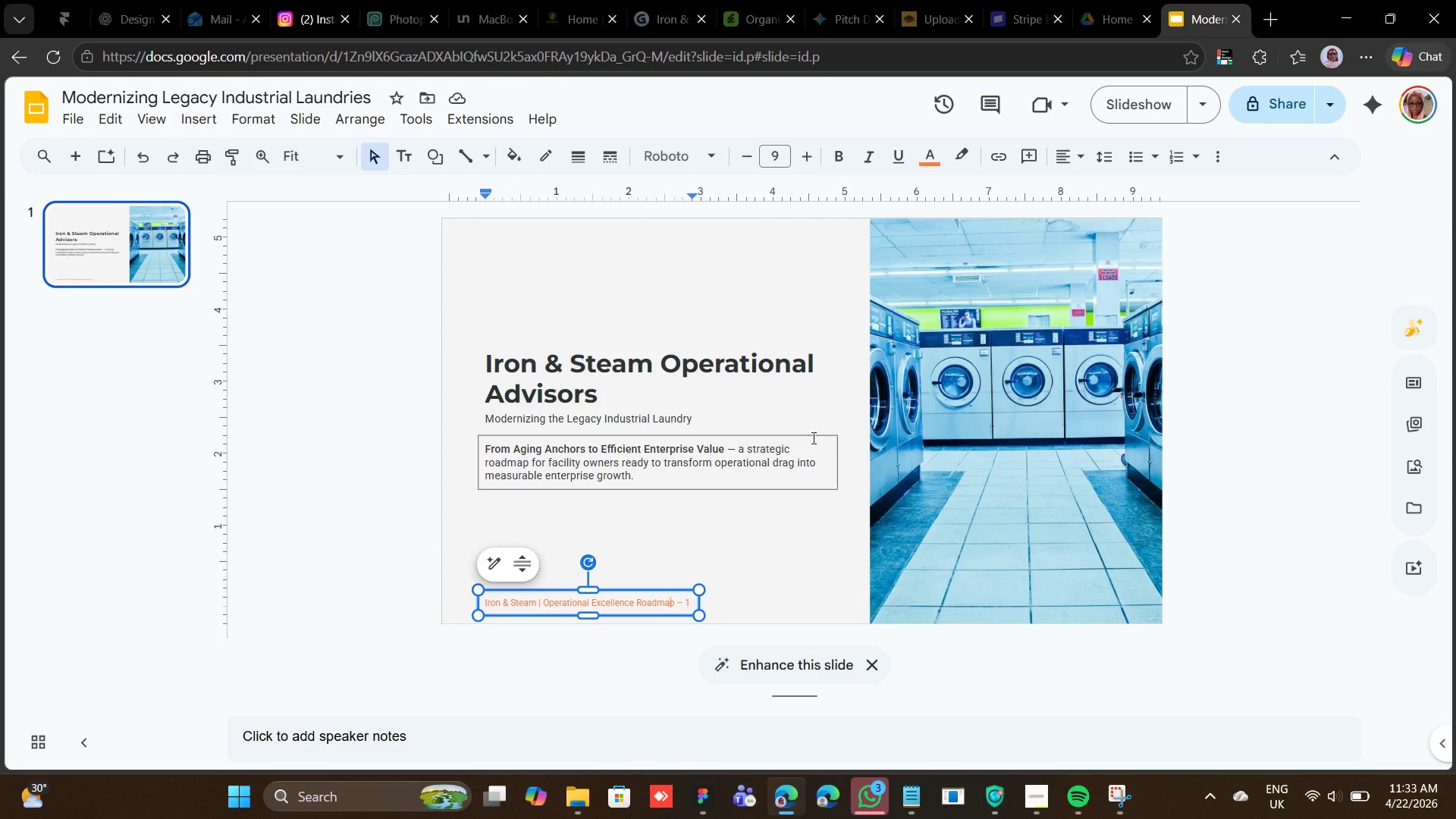 
left_click([953, 340])
 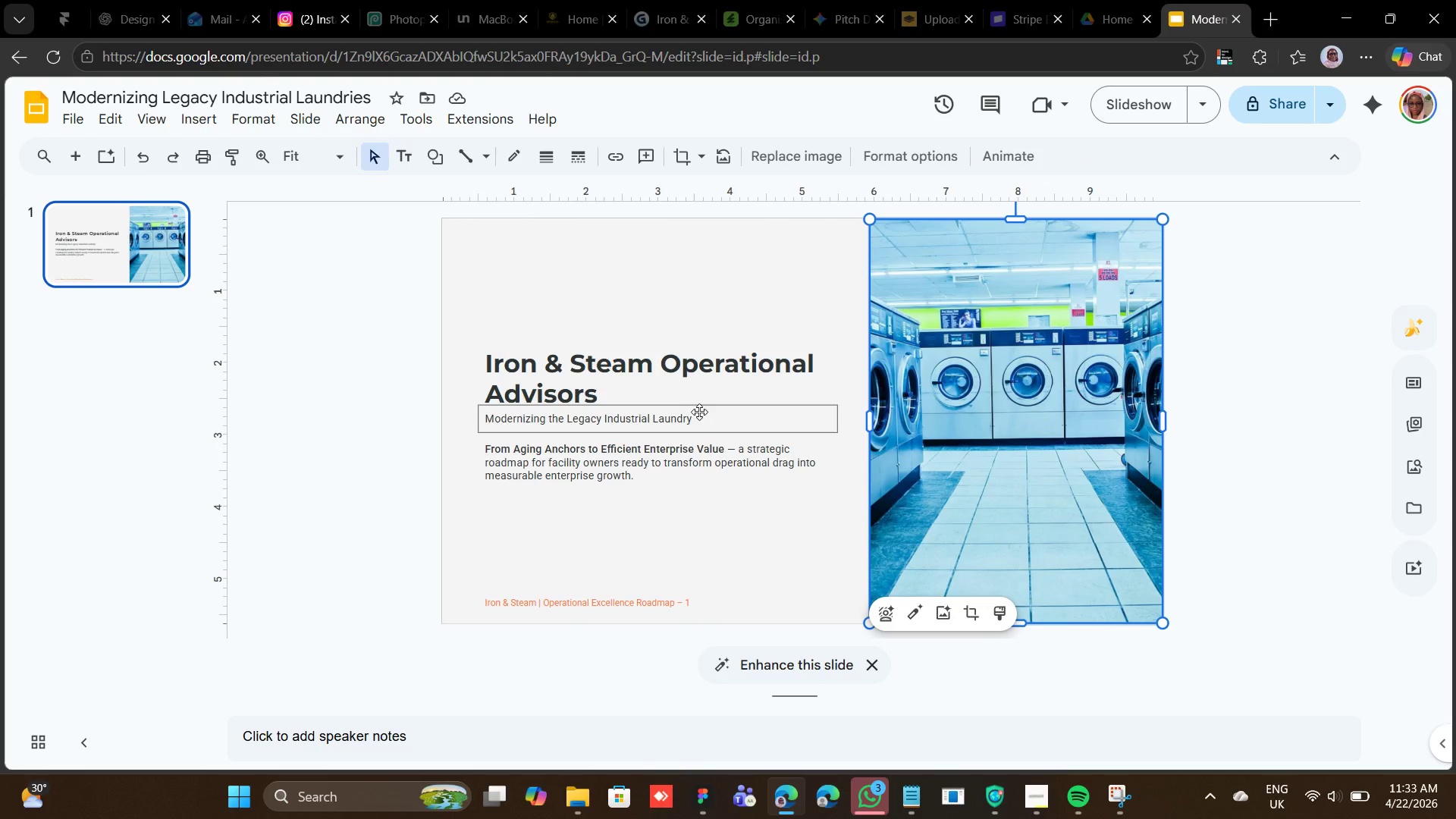 
wait(10.2)
 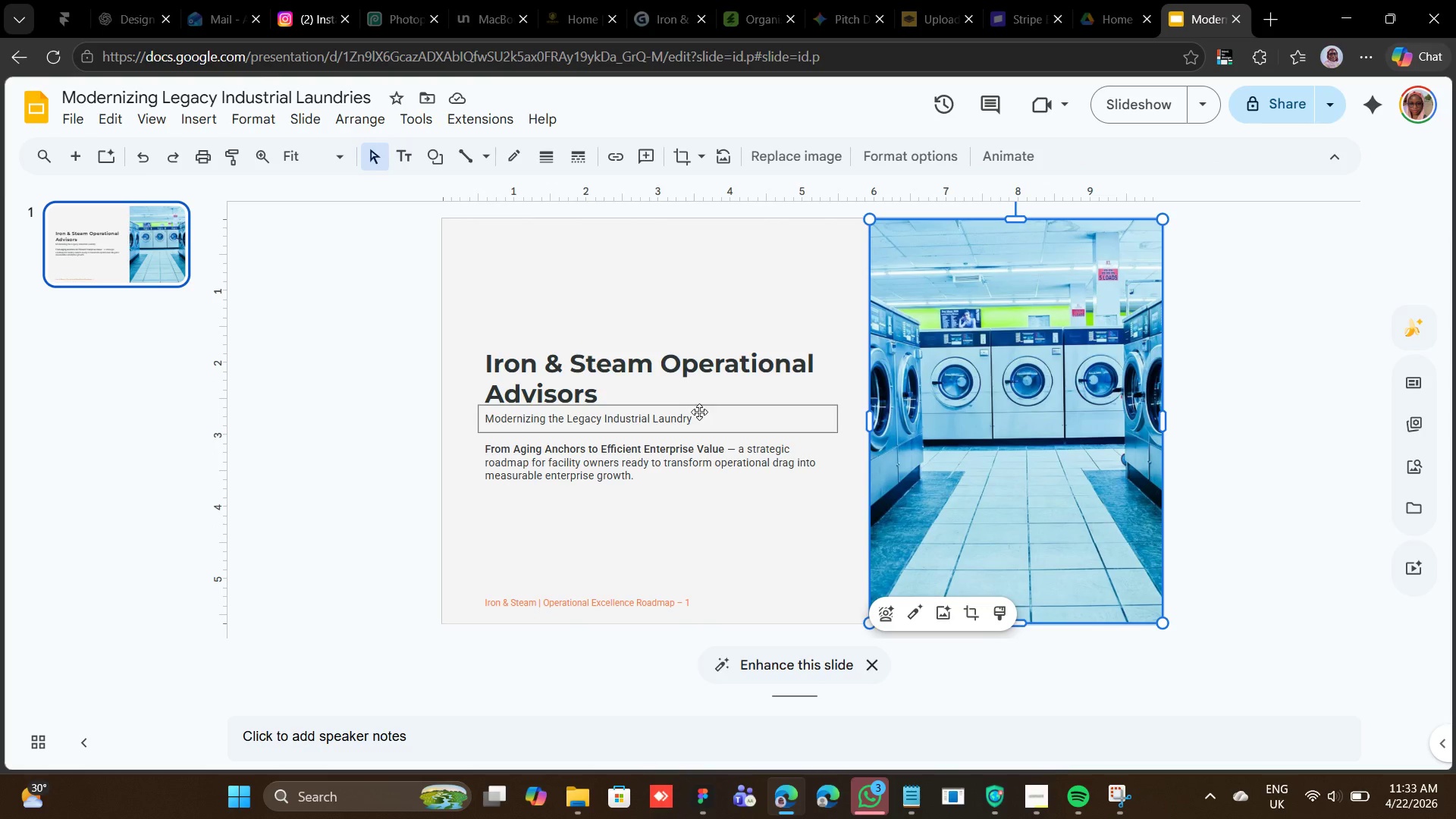 
left_click([697, 409])
 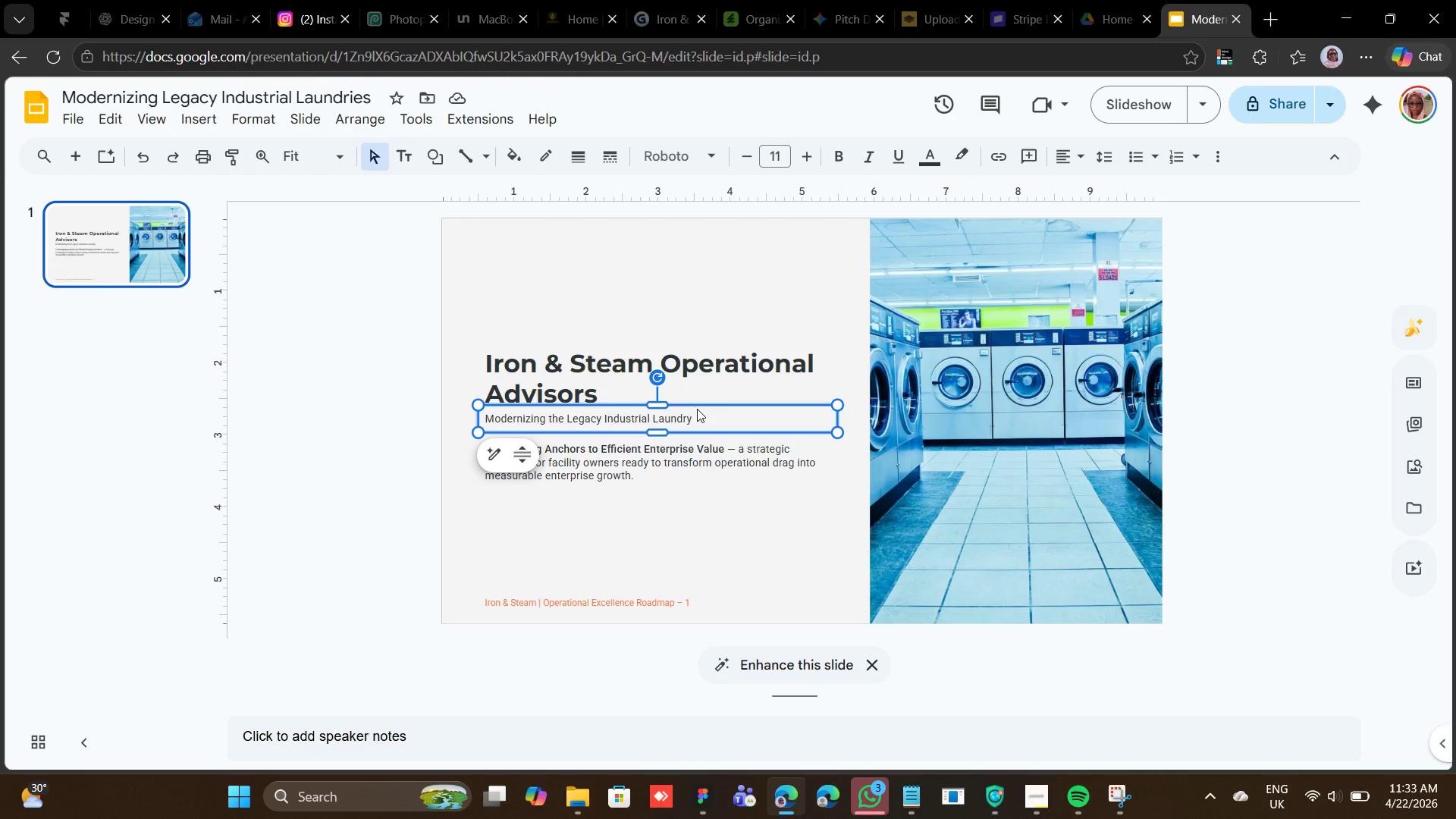 
left_click([651, 464])
 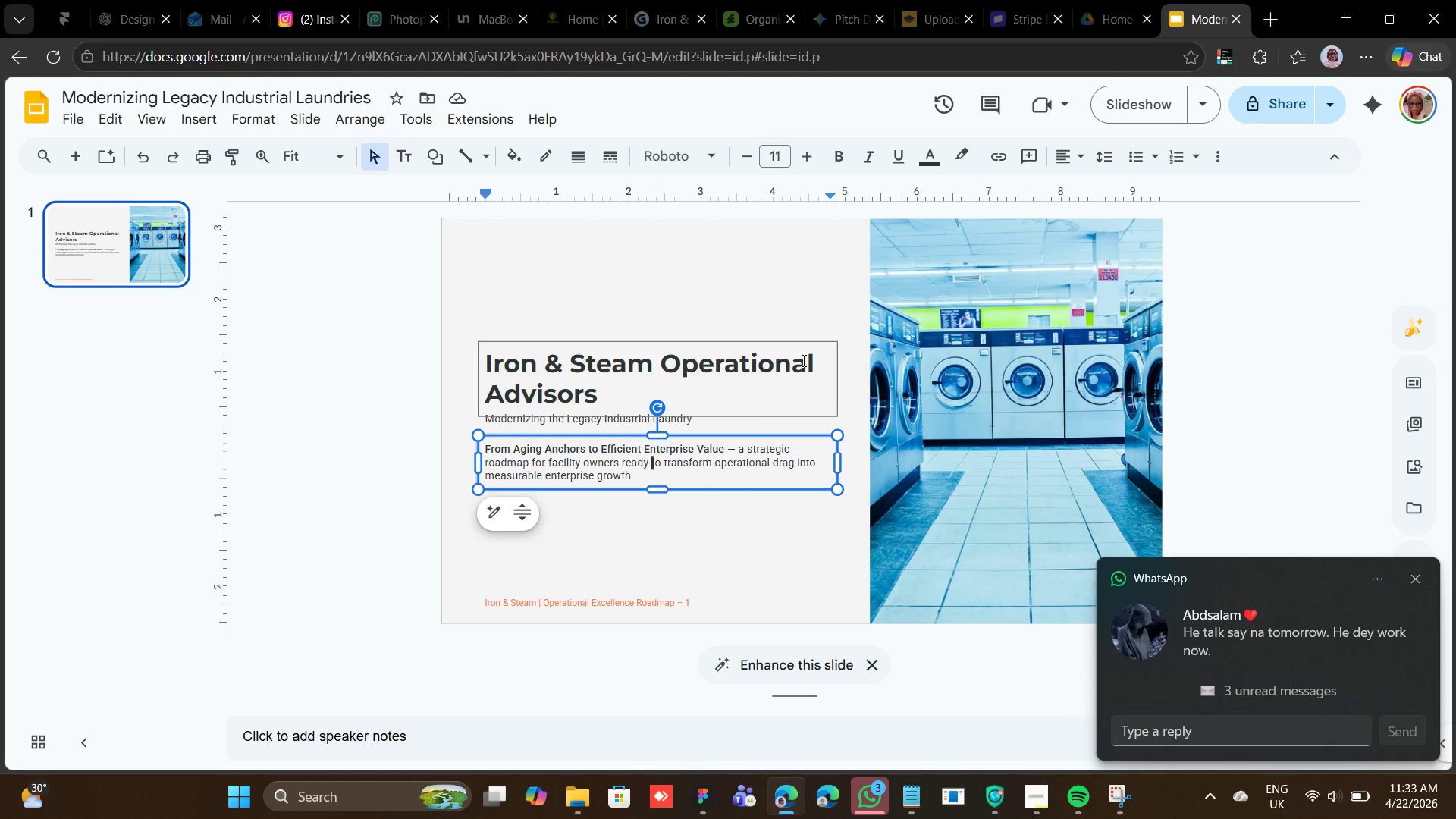 
wait(10.34)
 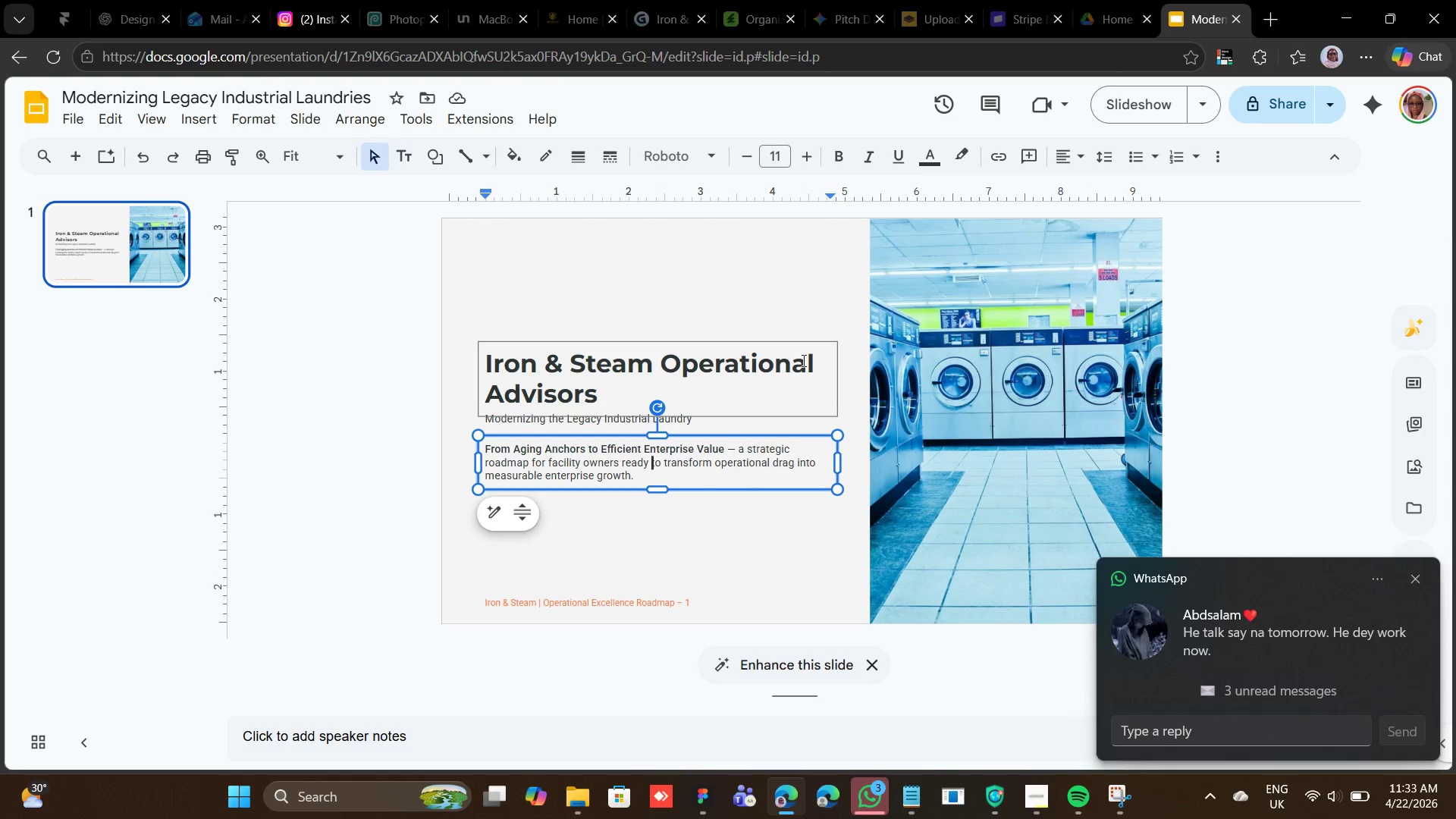 
left_click([533, 393])
 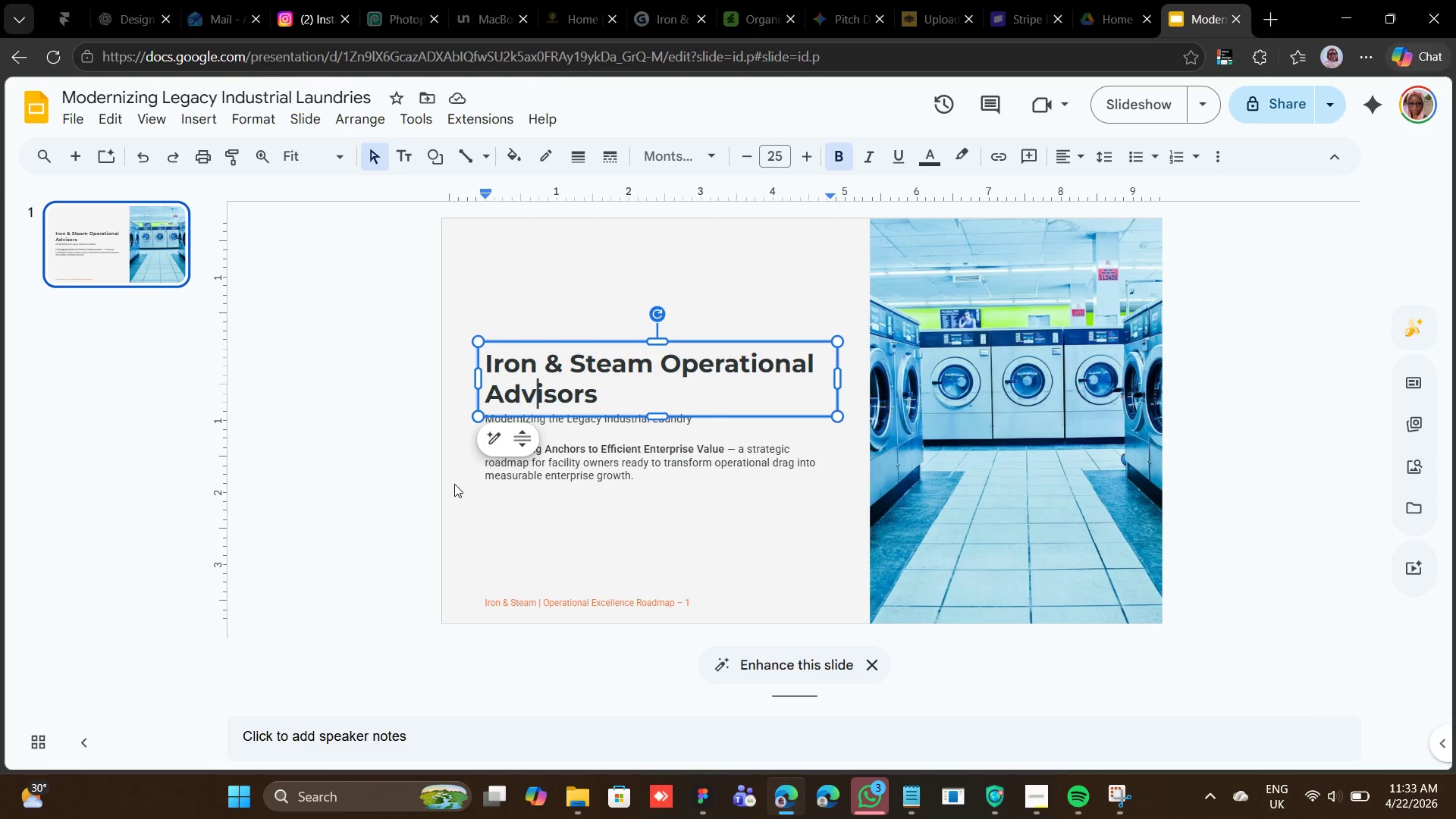 
wait(5.86)
 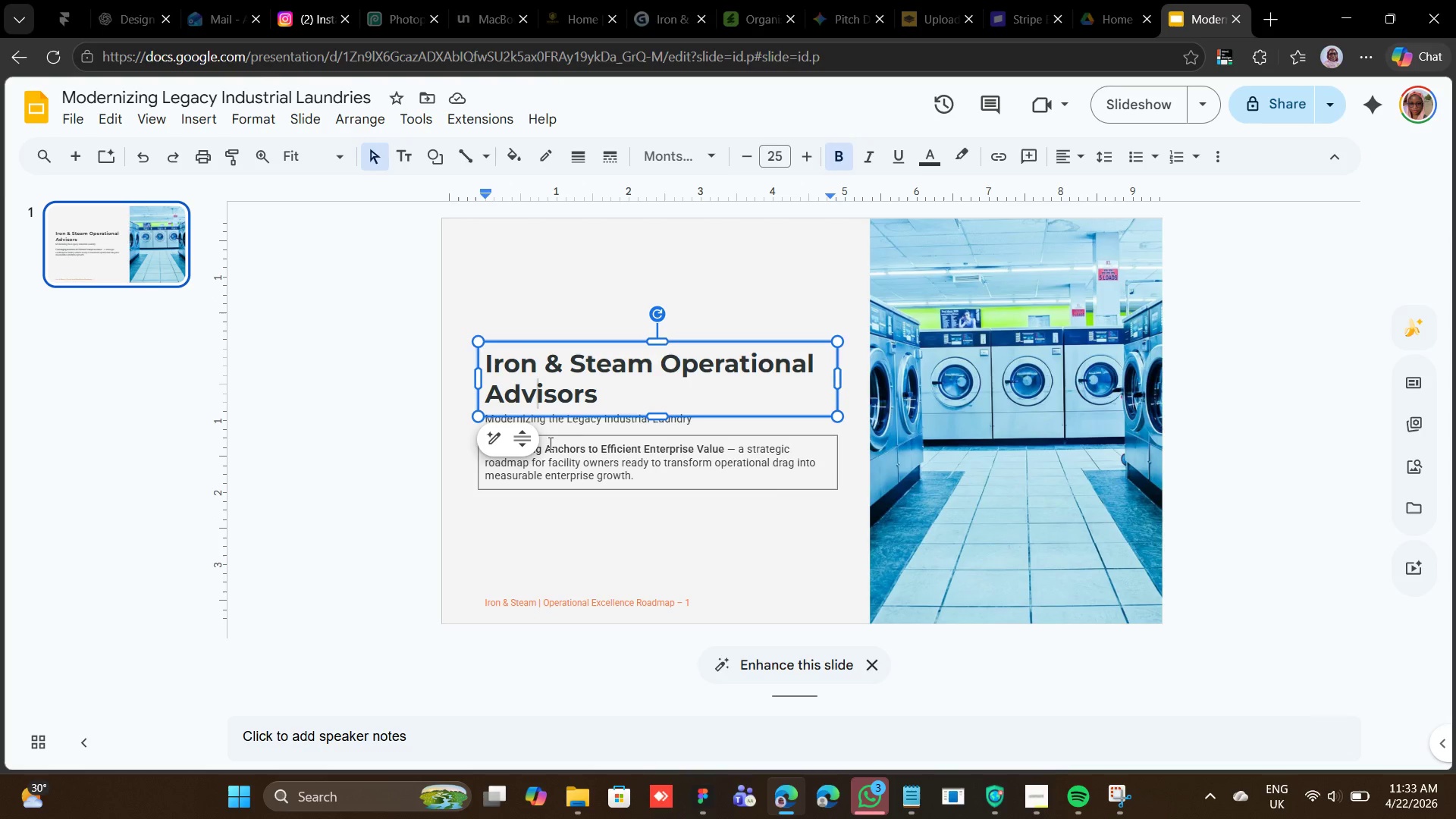 
left_click([571, 448])
 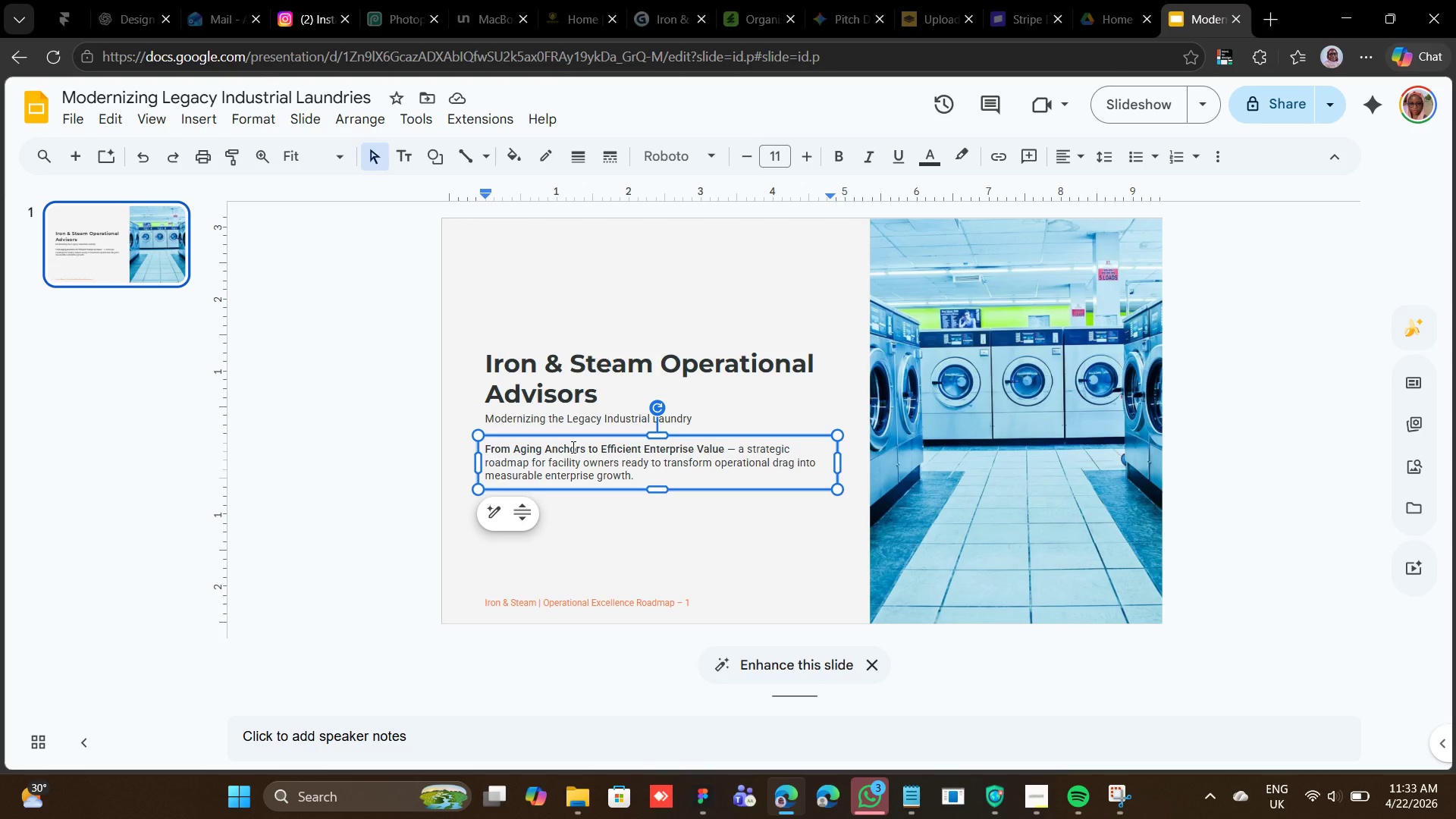 
wait(9.67)
 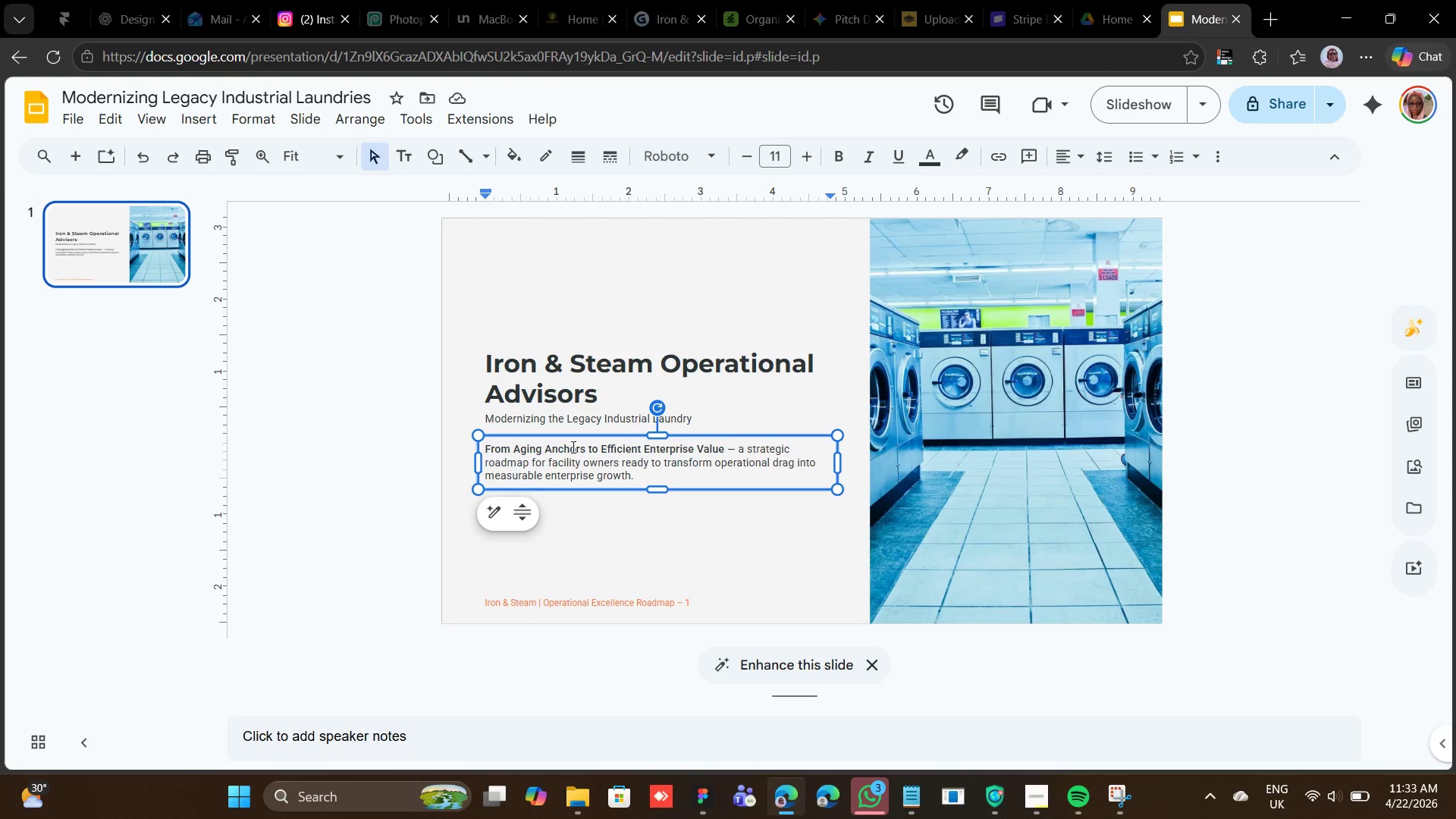 
left_click([556, 383])
 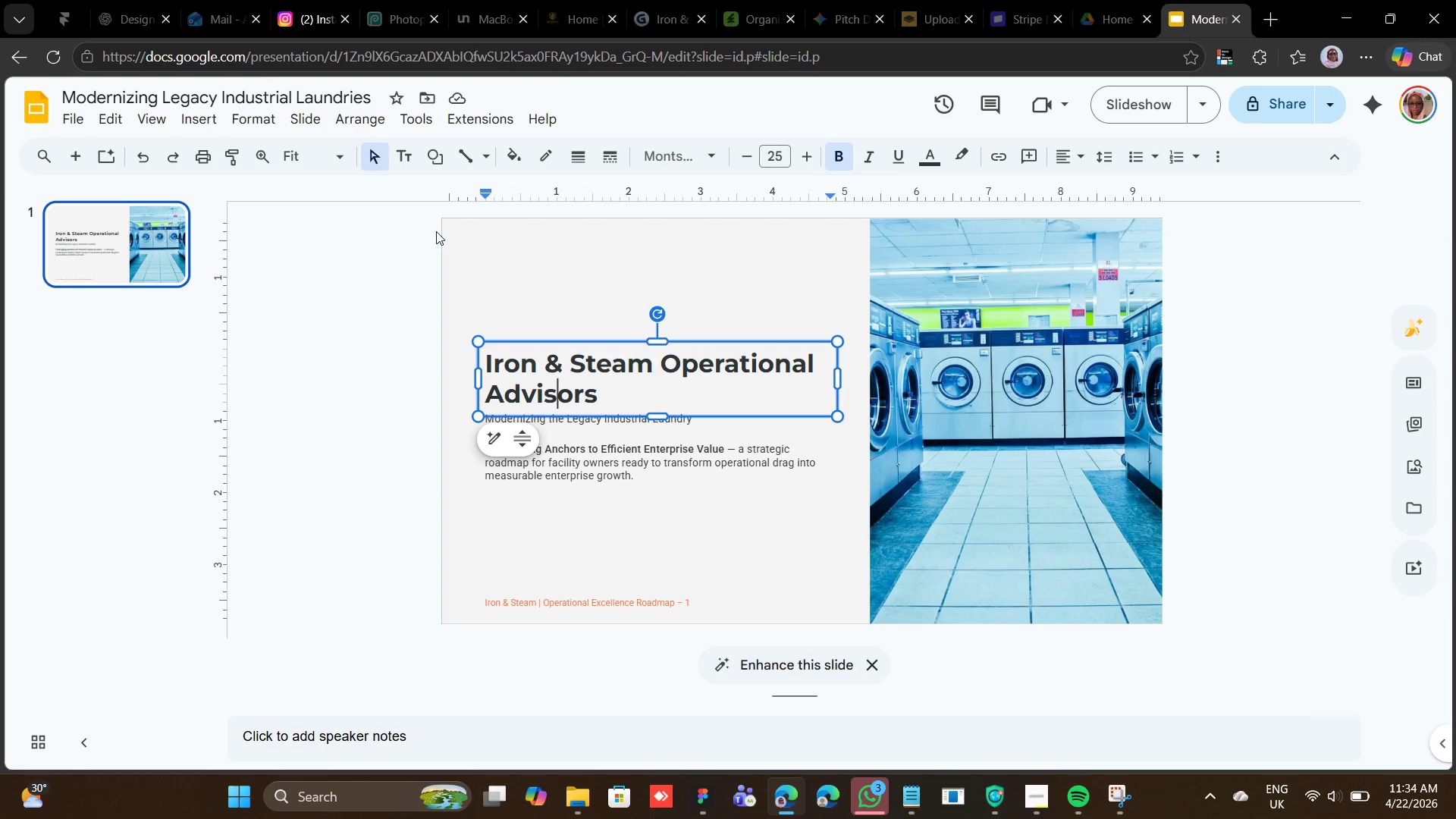 
wait(16.08)
 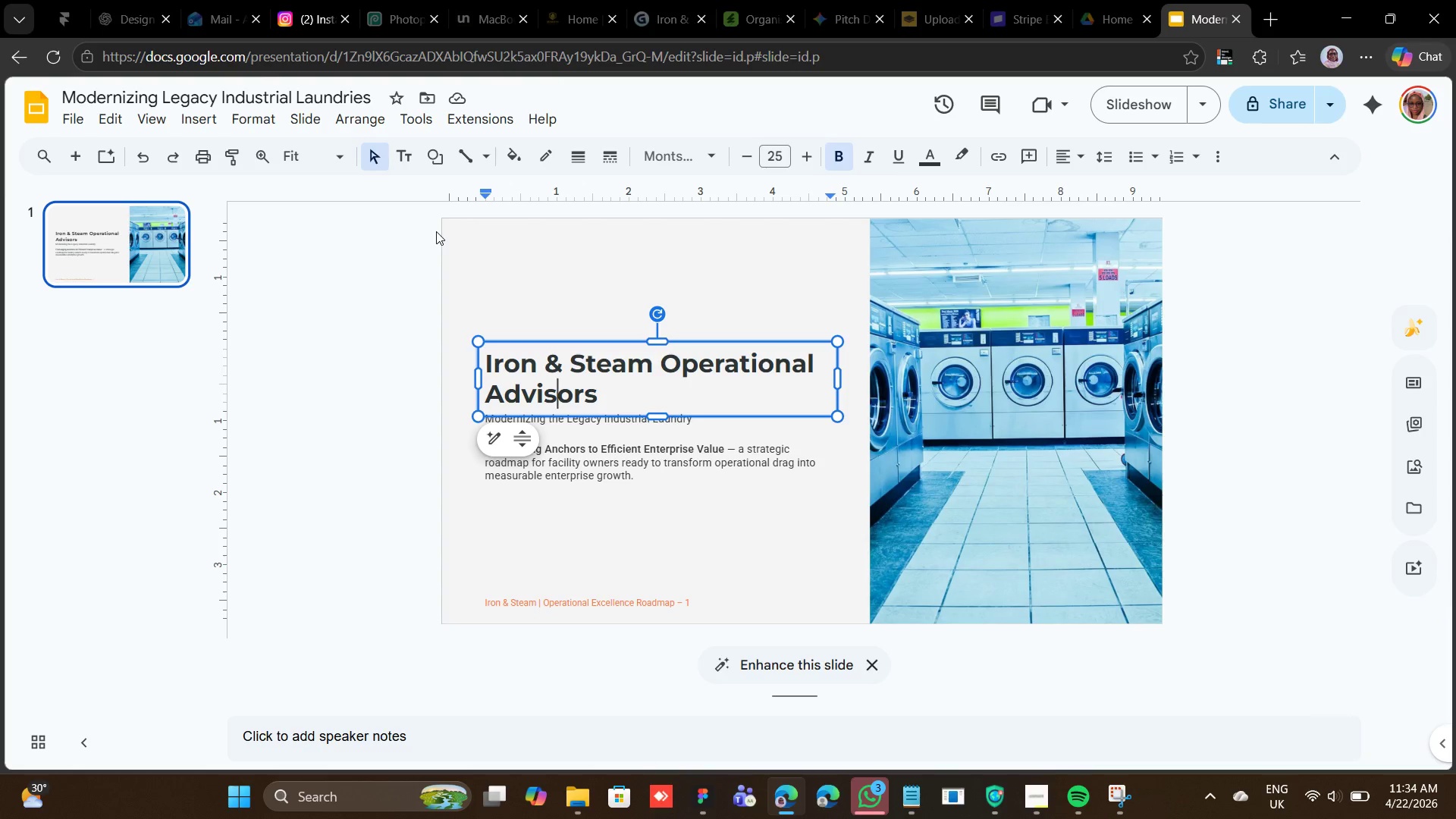 
left_click([669, 460])
 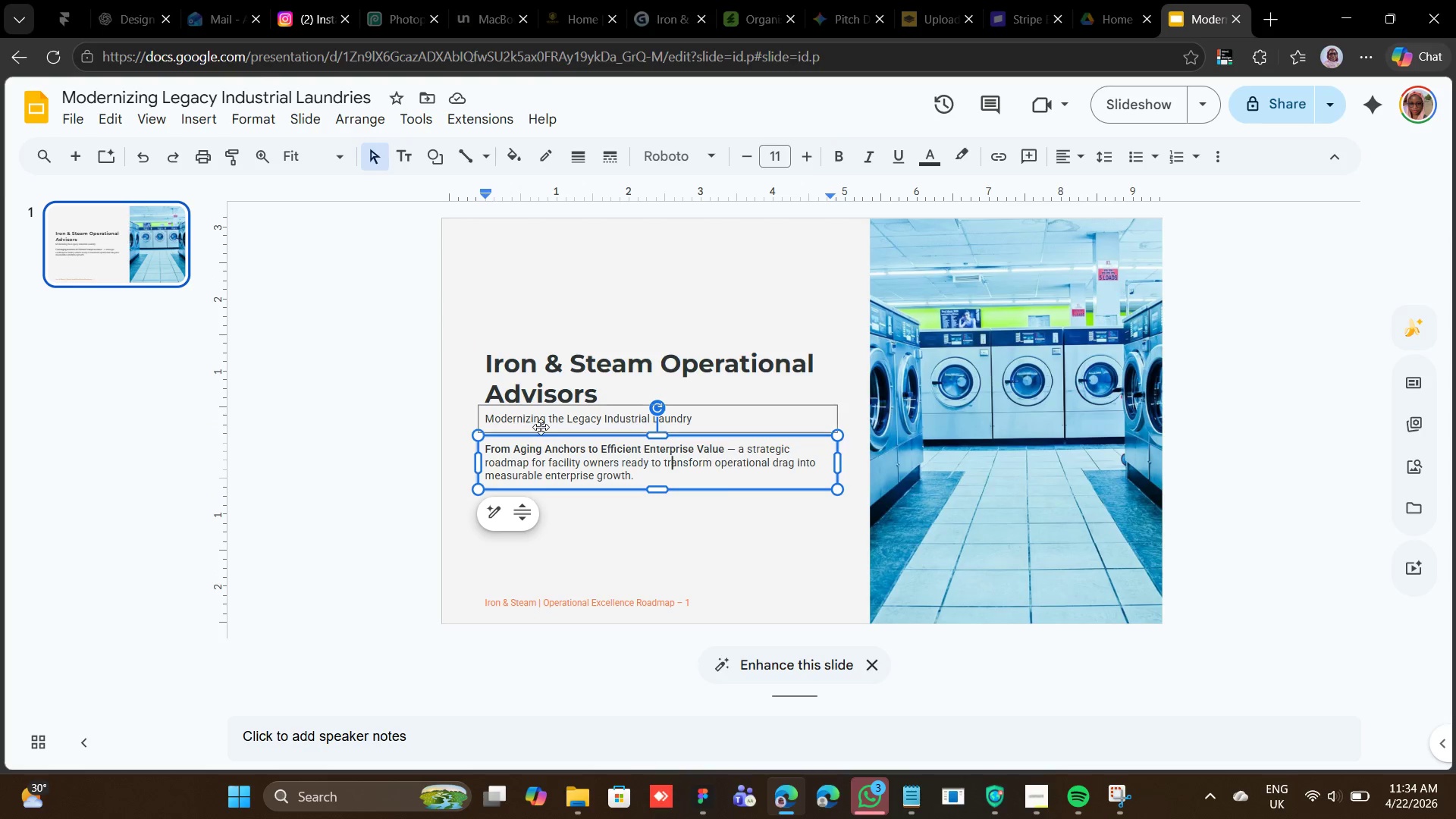 
left_click([541, 426])
 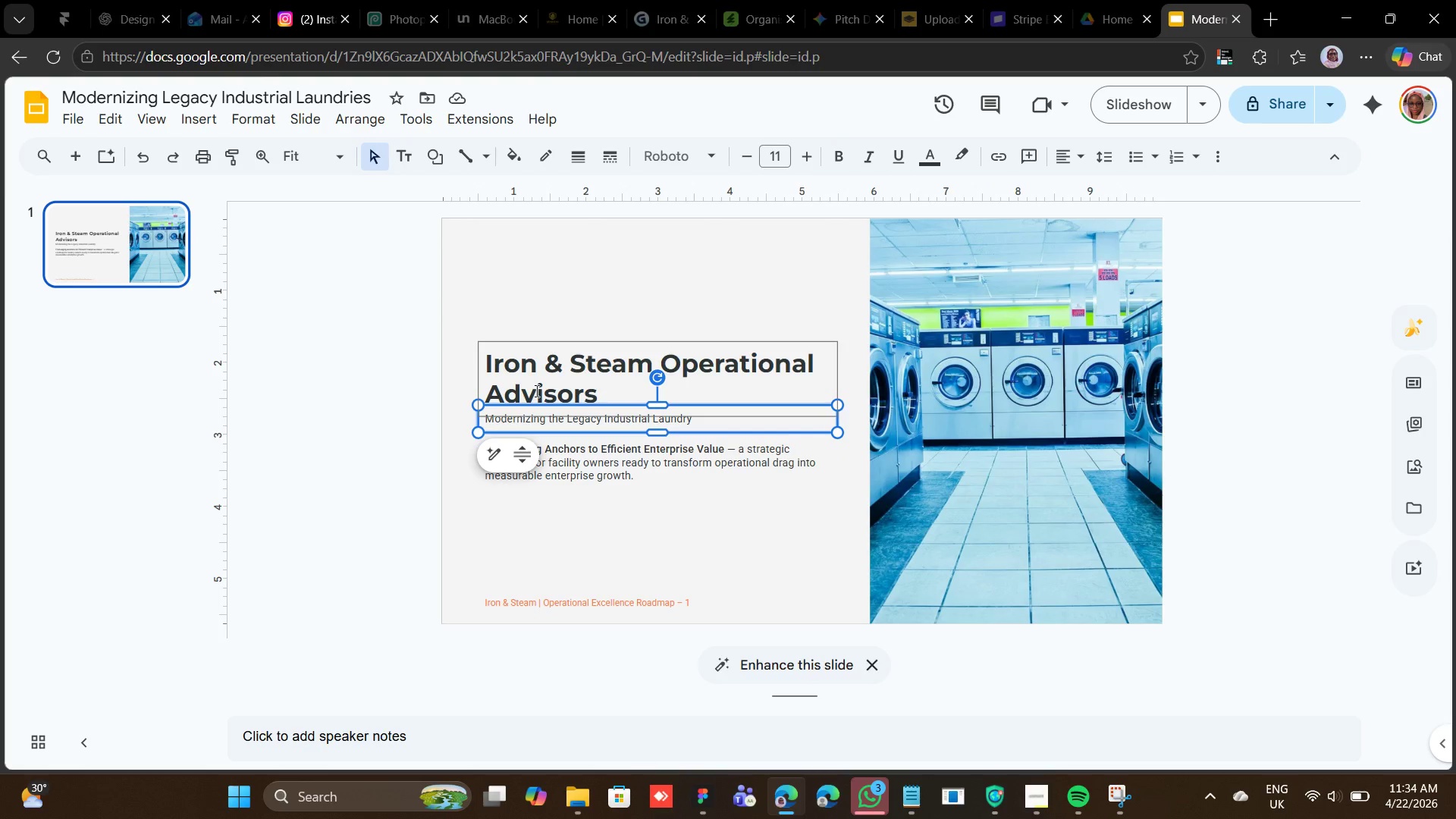 
left_click([538, 387])
 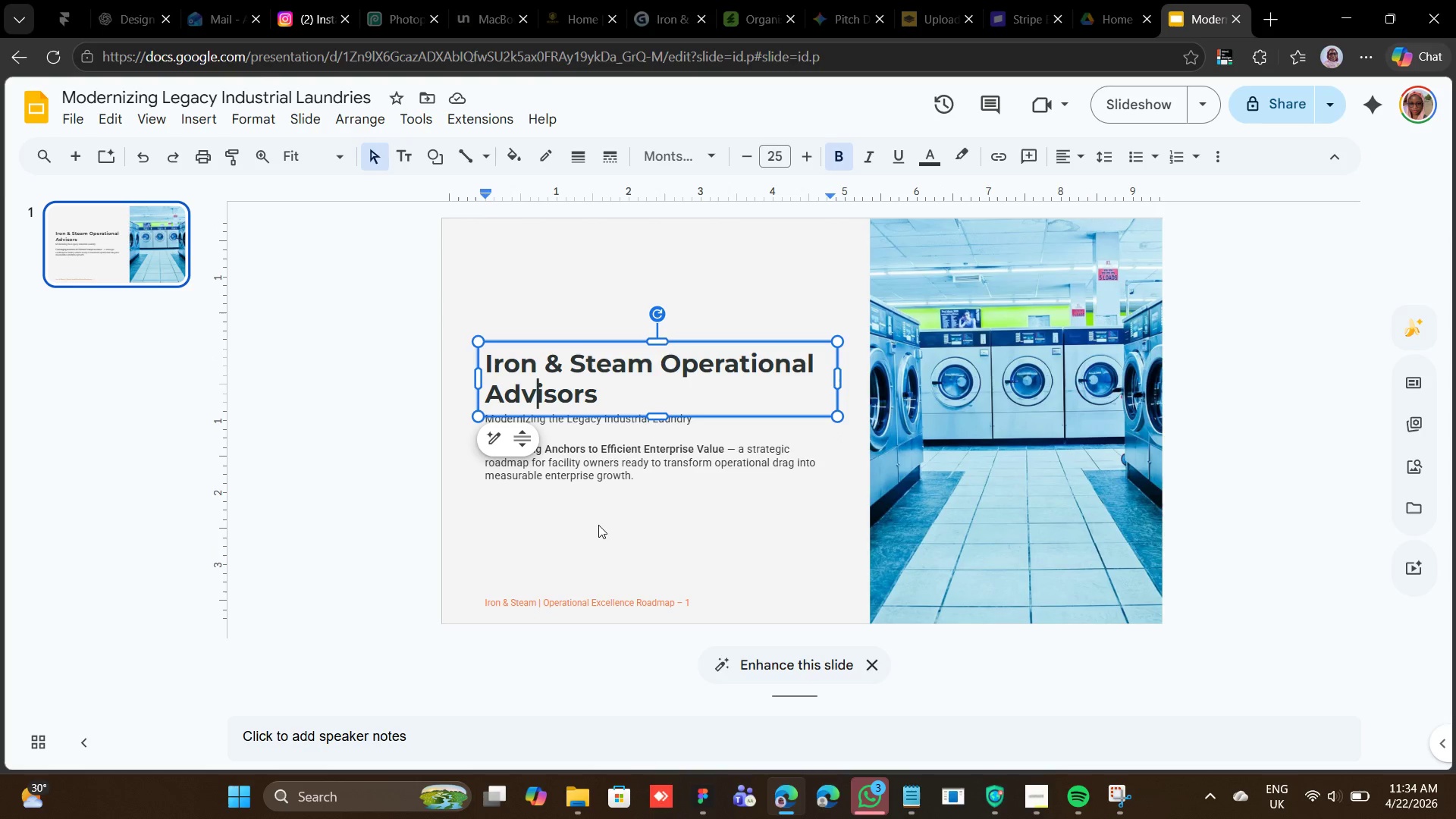 
left_click([629, 494])
 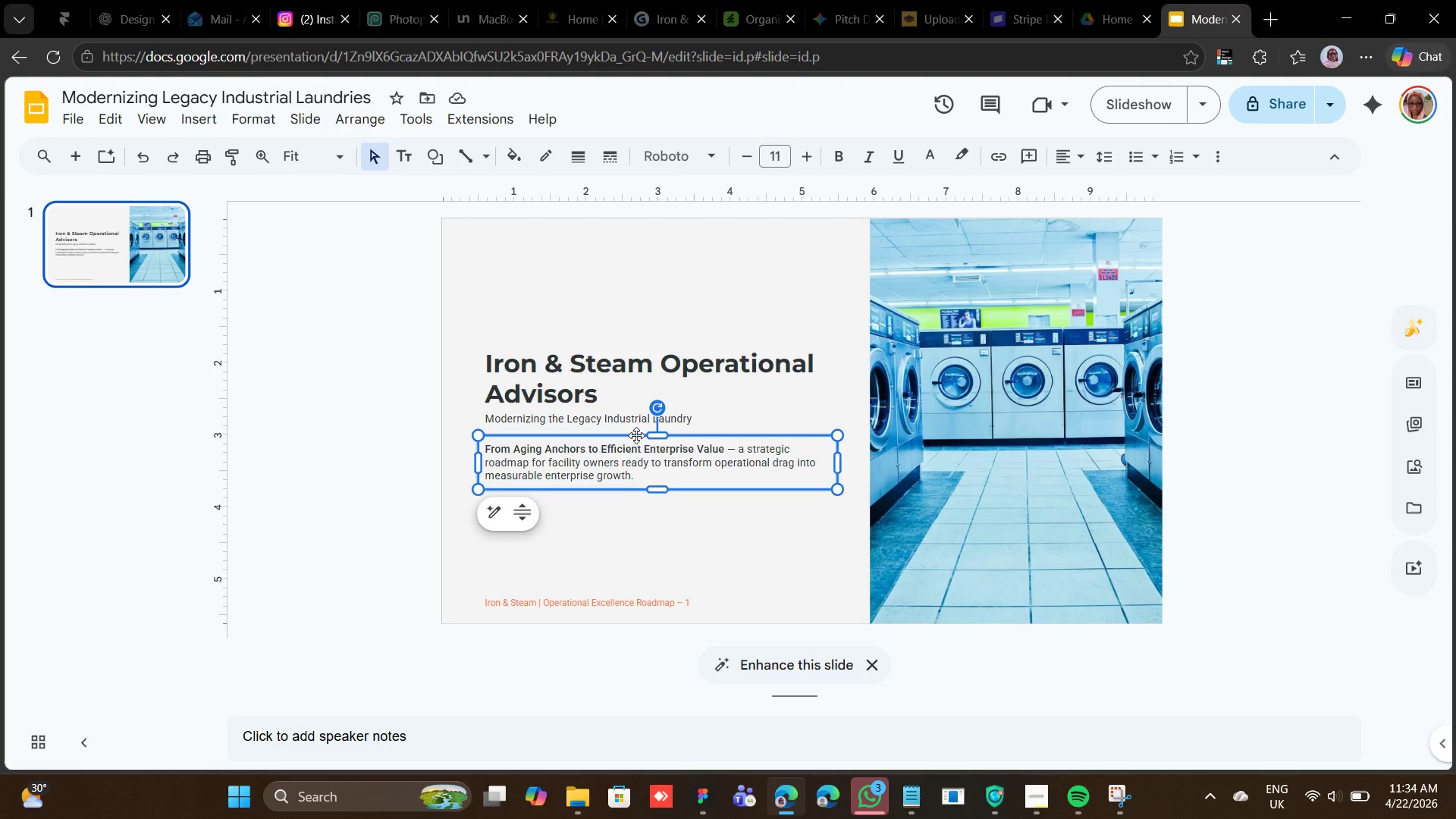 
wait(12.77)
 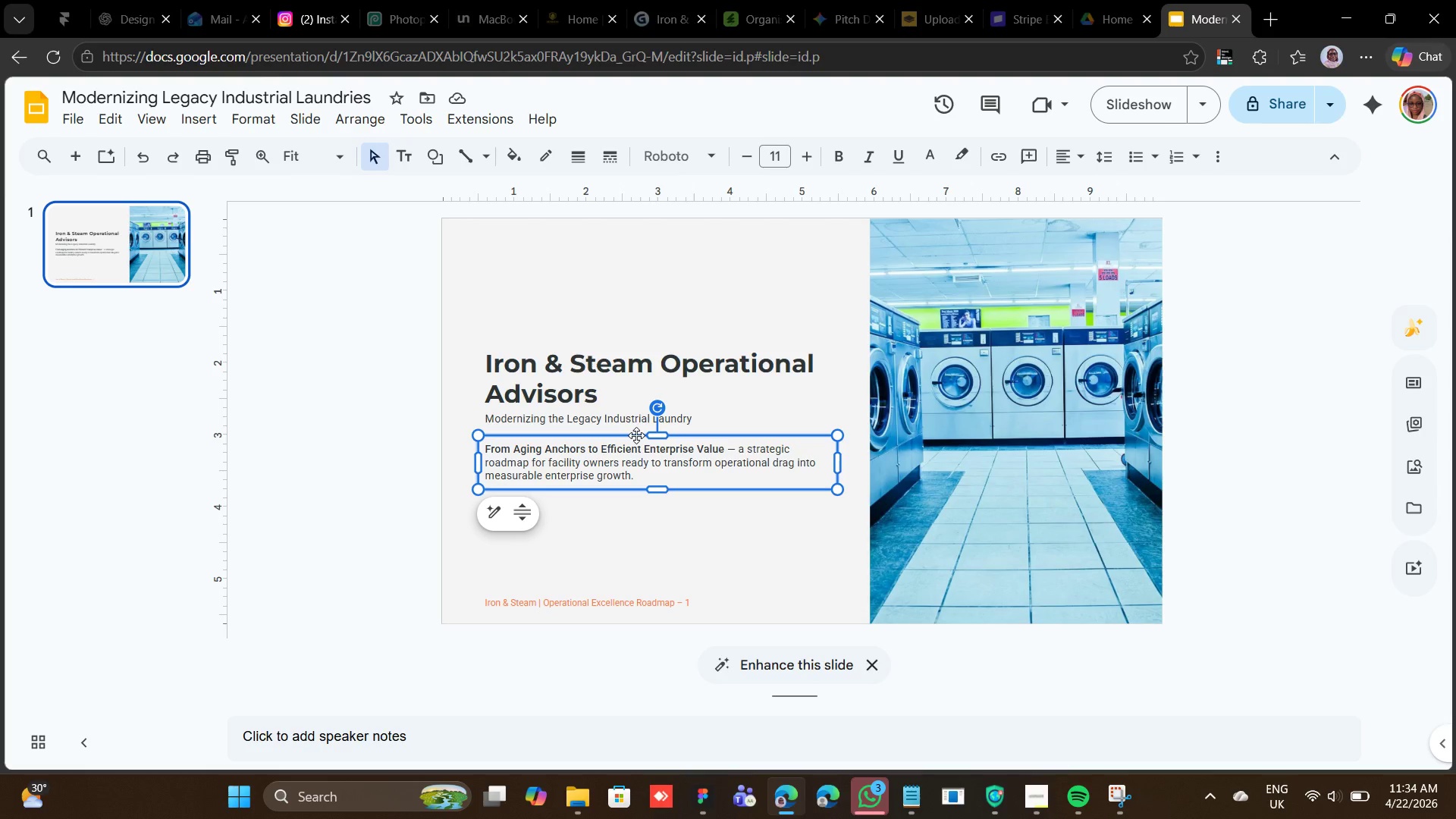 
left_click([667, 375])
 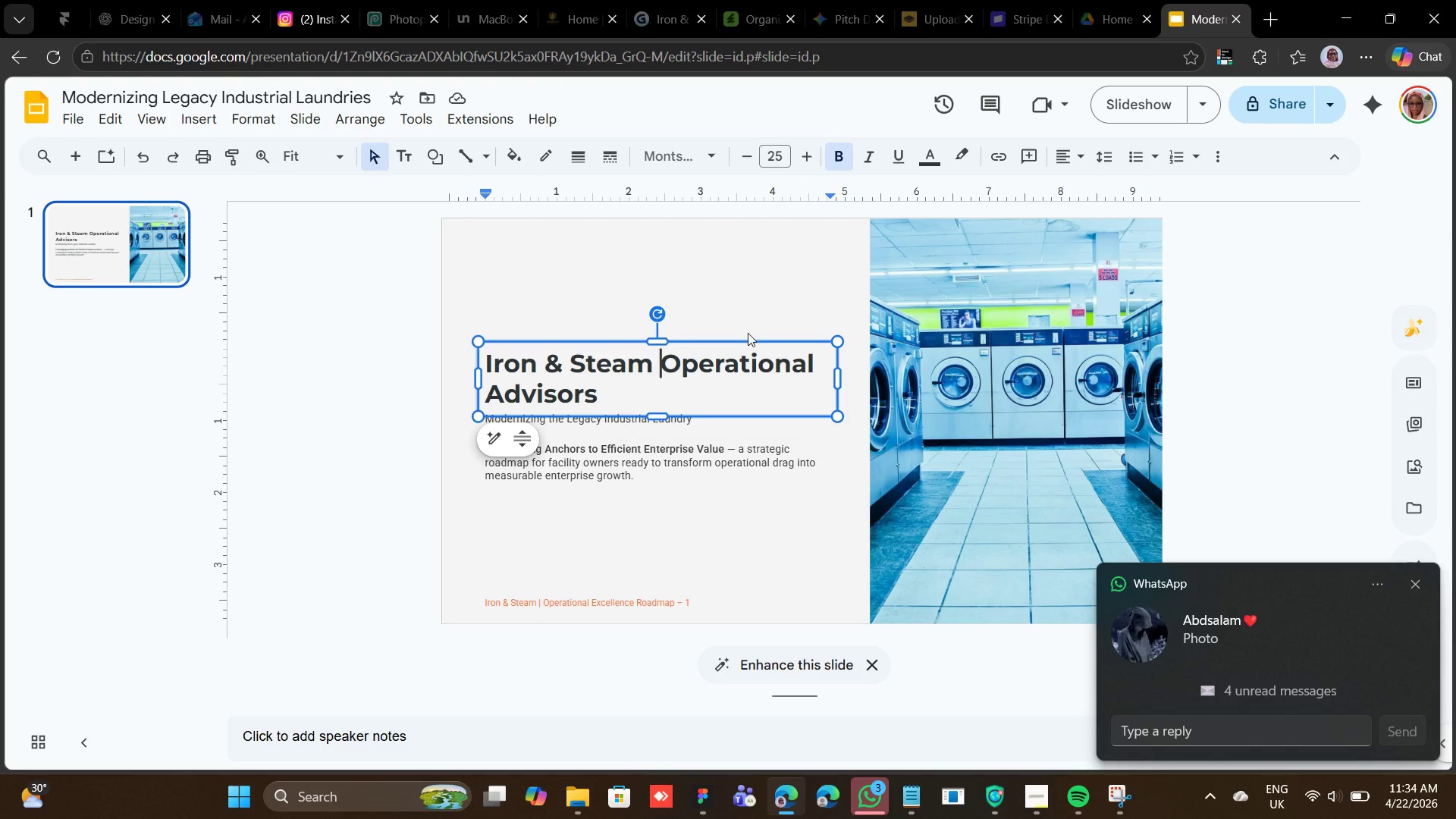 
left_click([669, 477])
 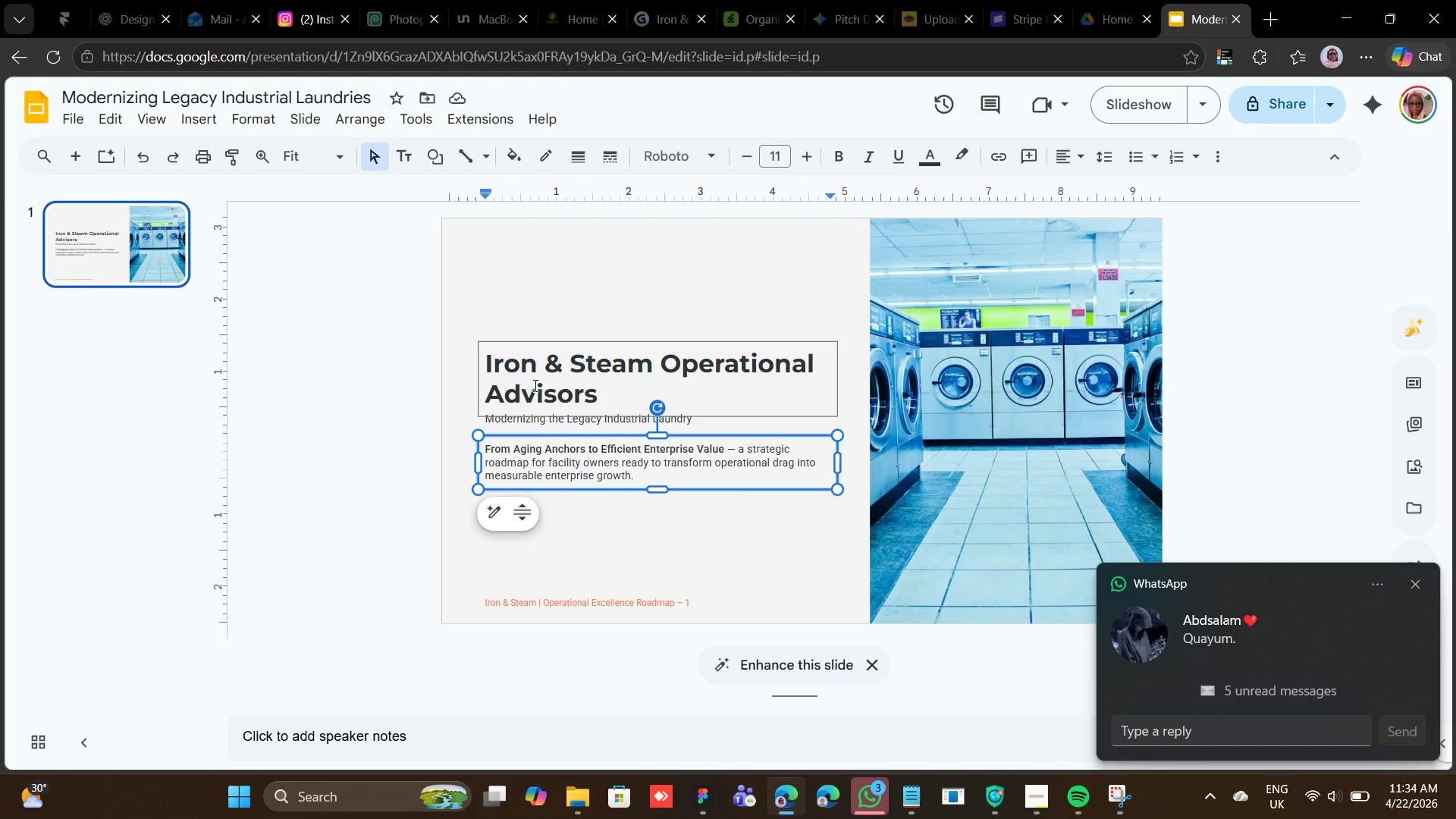 
wait(7.86)
 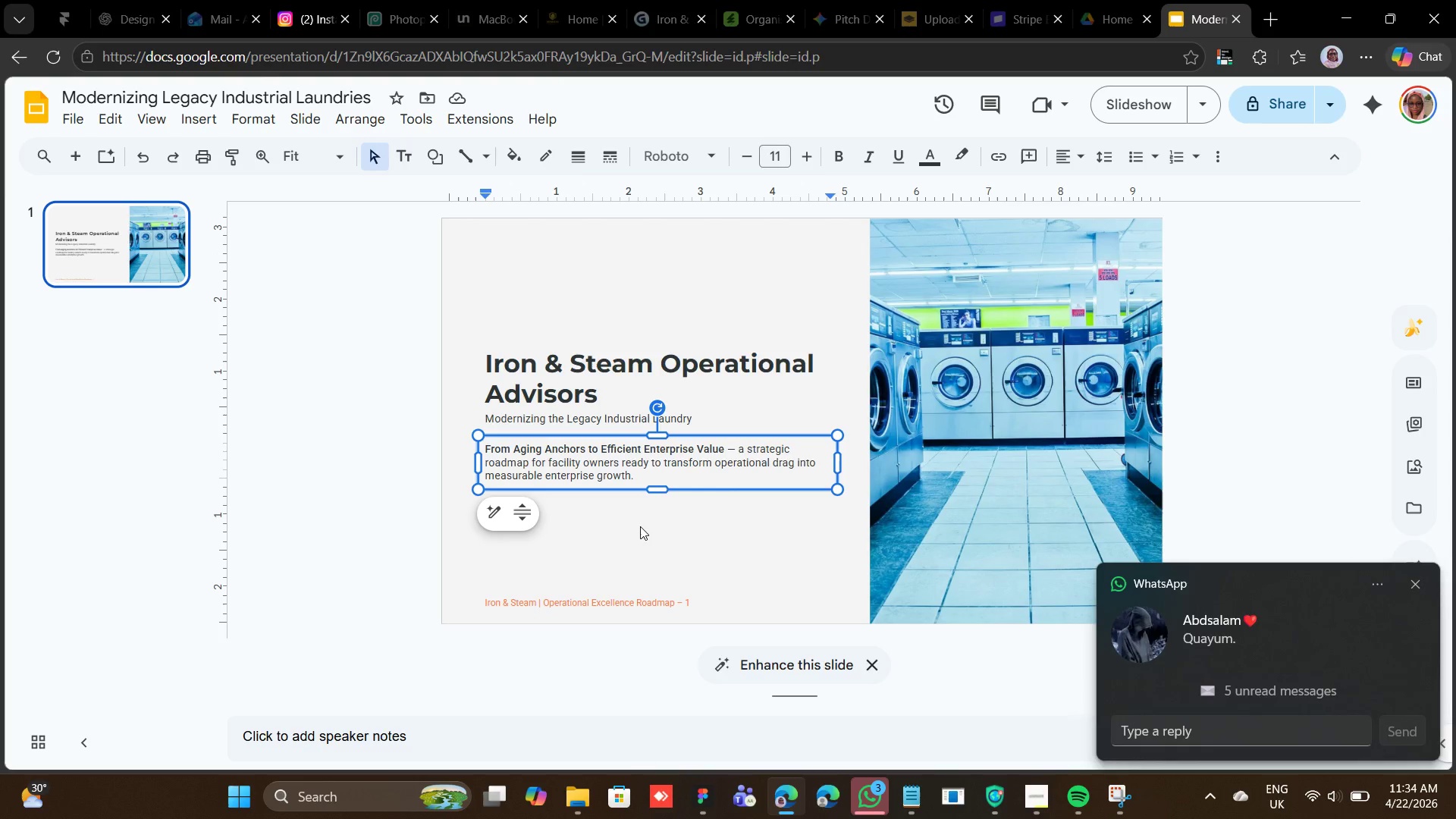 
left_click([529, 388])
 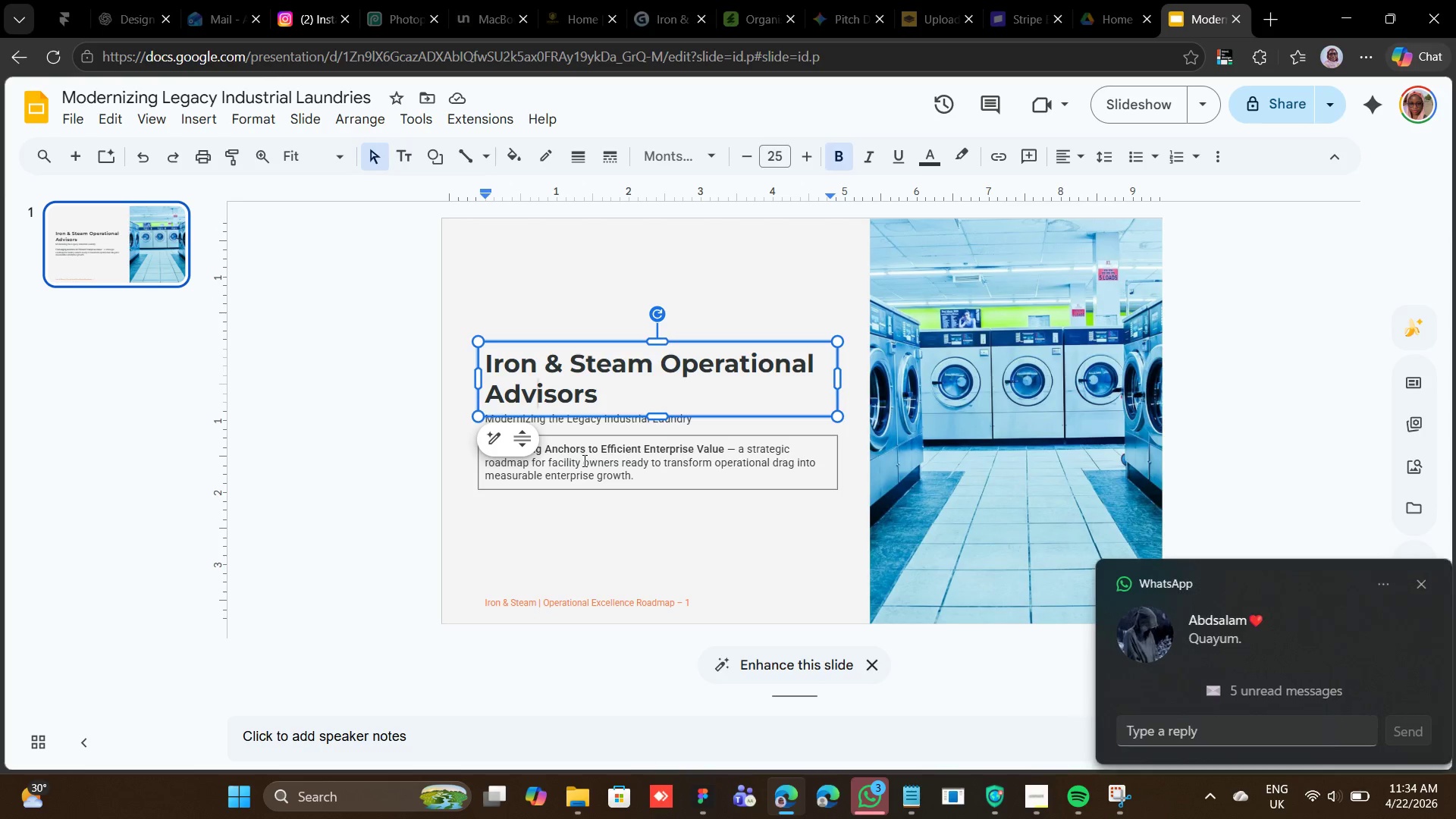 
left_click([584, 460])
 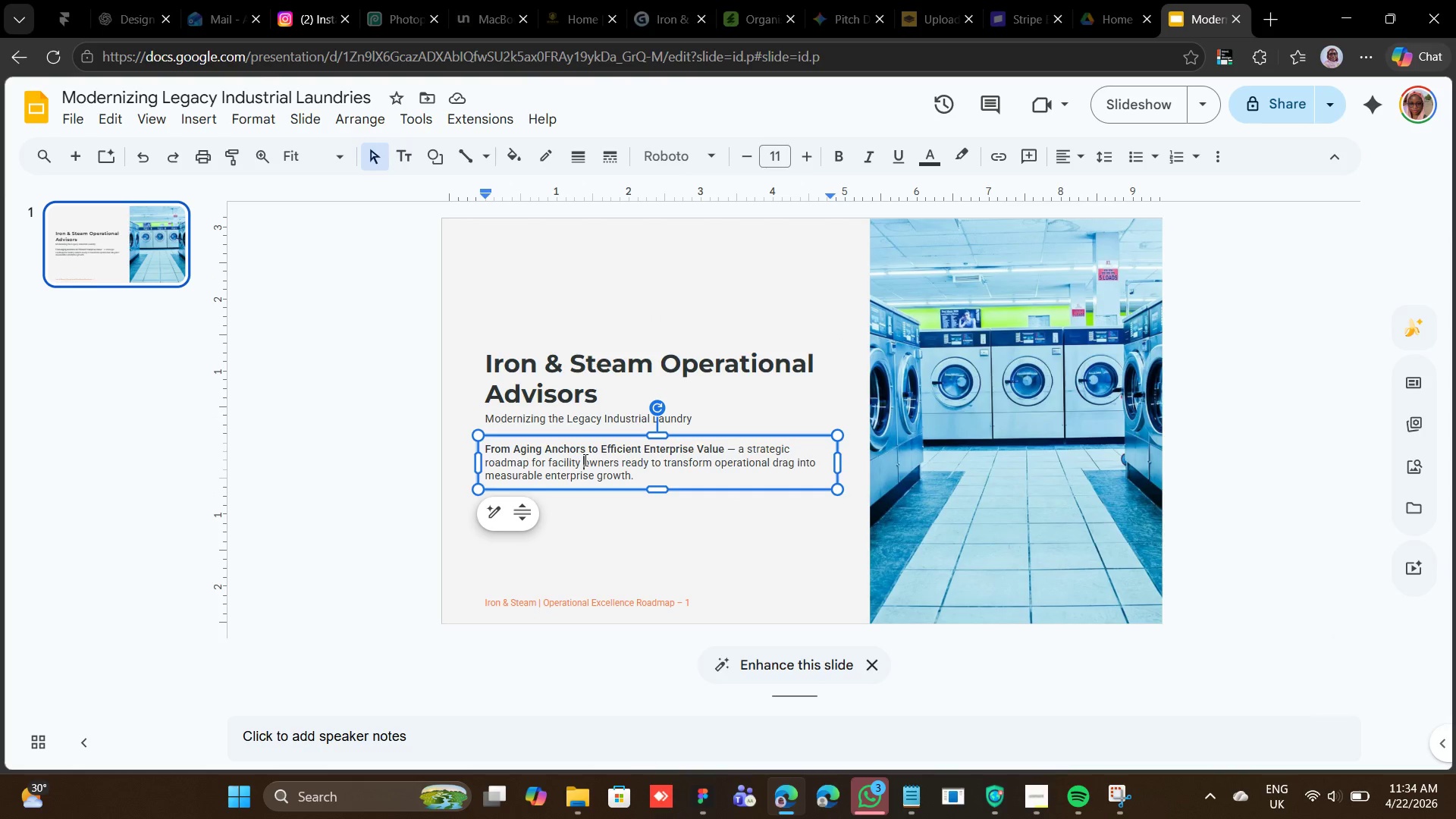 
wait(10.25)
 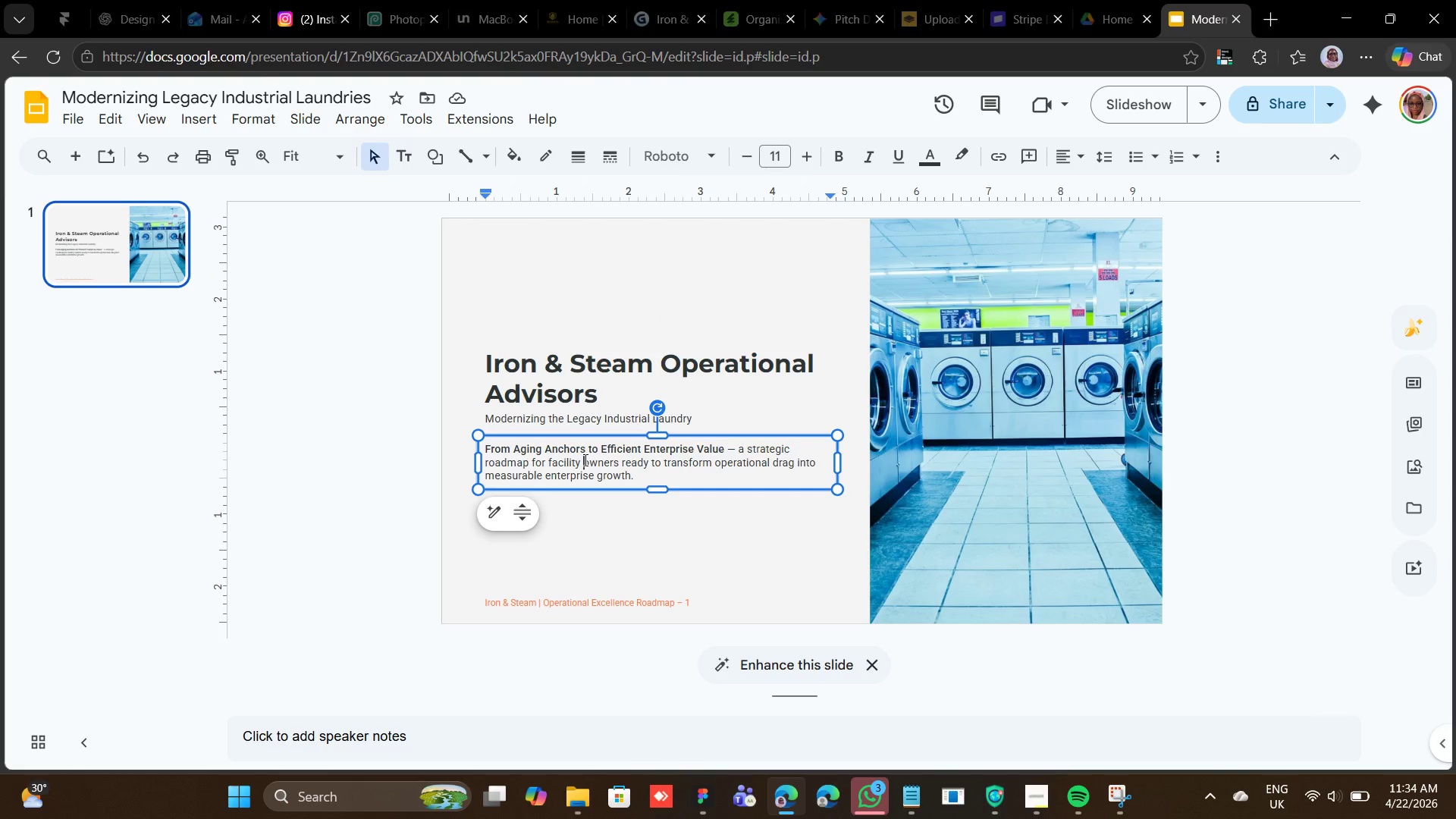 
left_click([588, 403])
 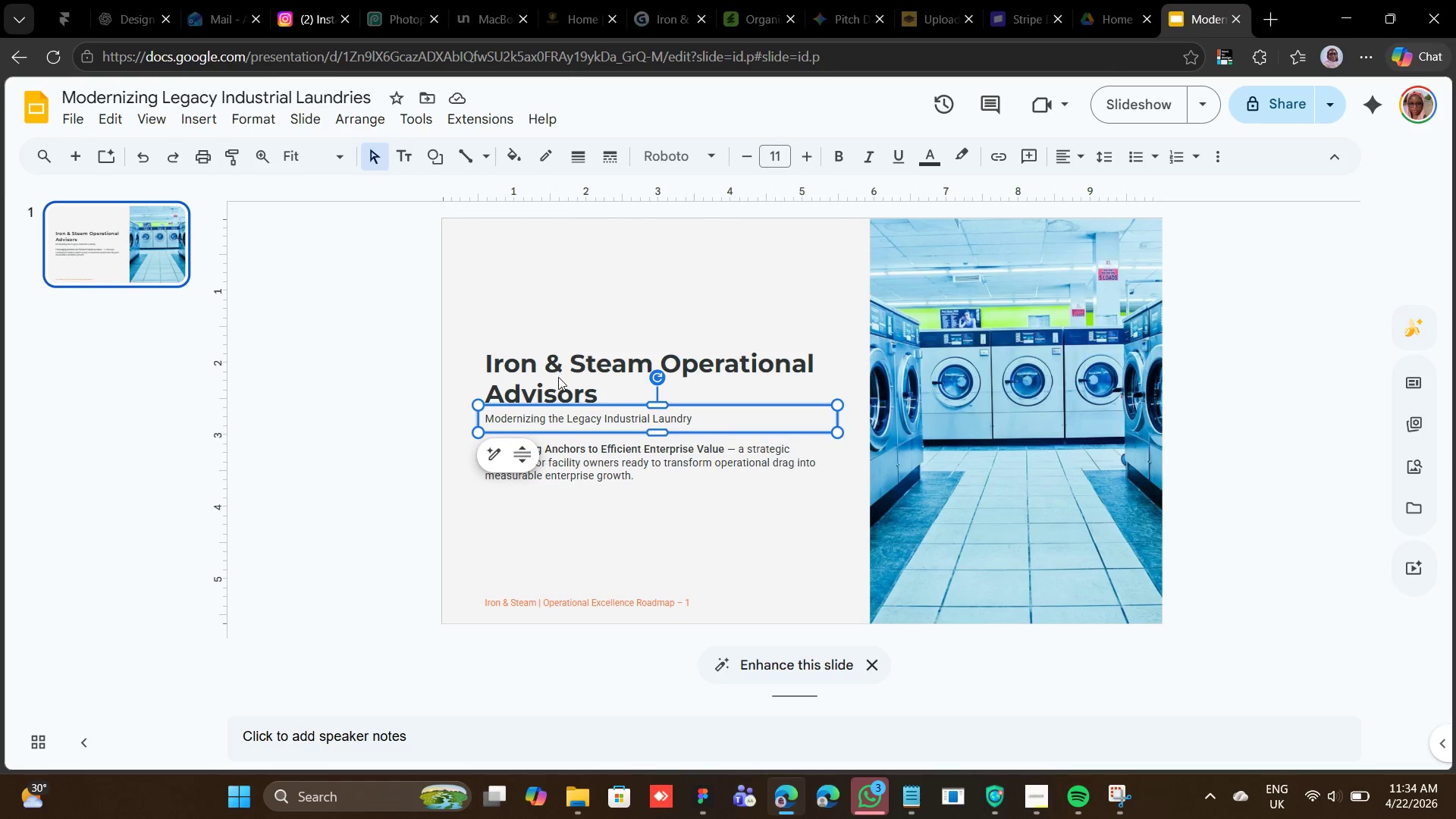 
left_click([558, 377])
 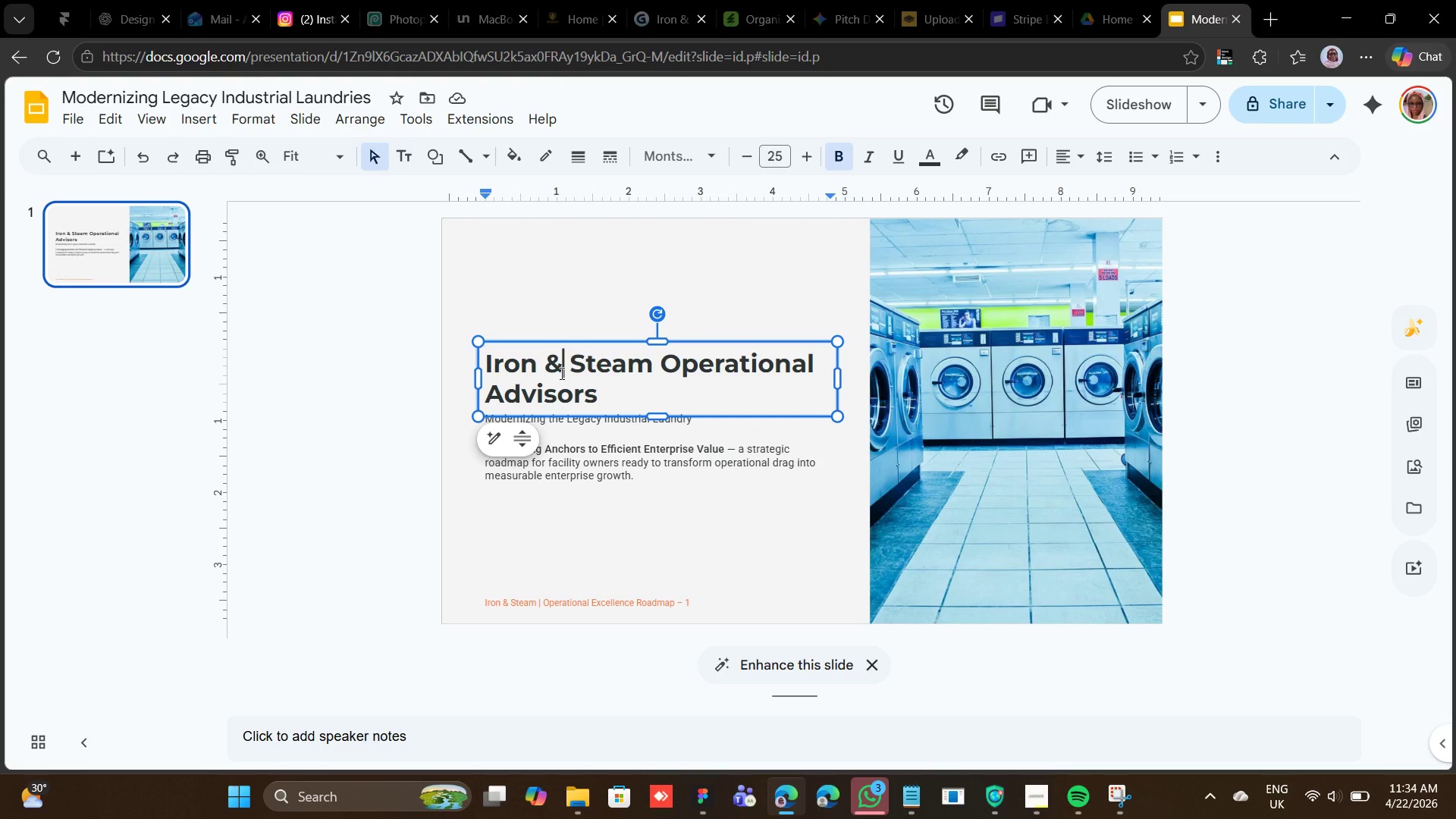 
wait(8.31)
 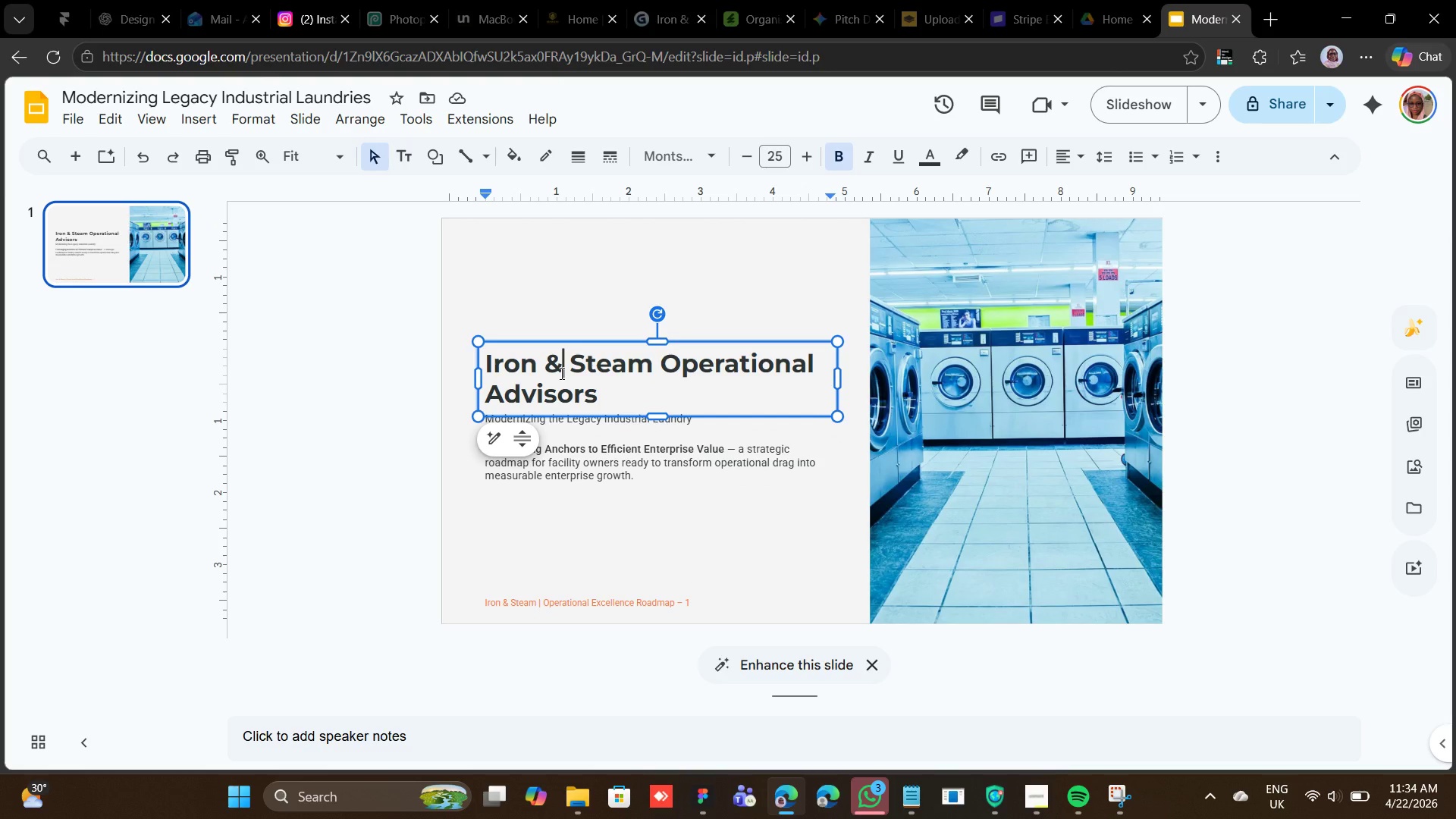 
left_click([657, 461])
 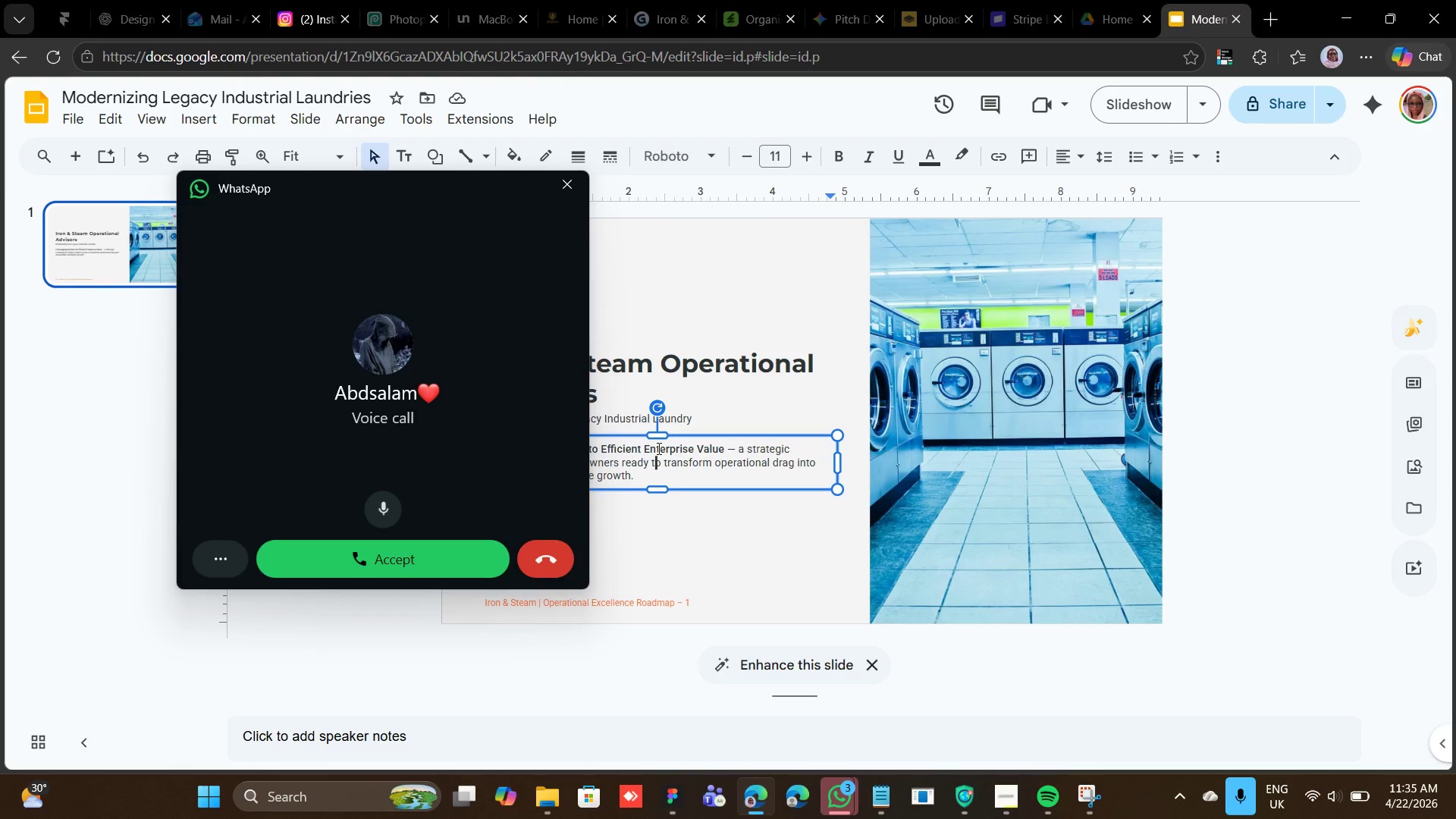 
wait(16.22)
 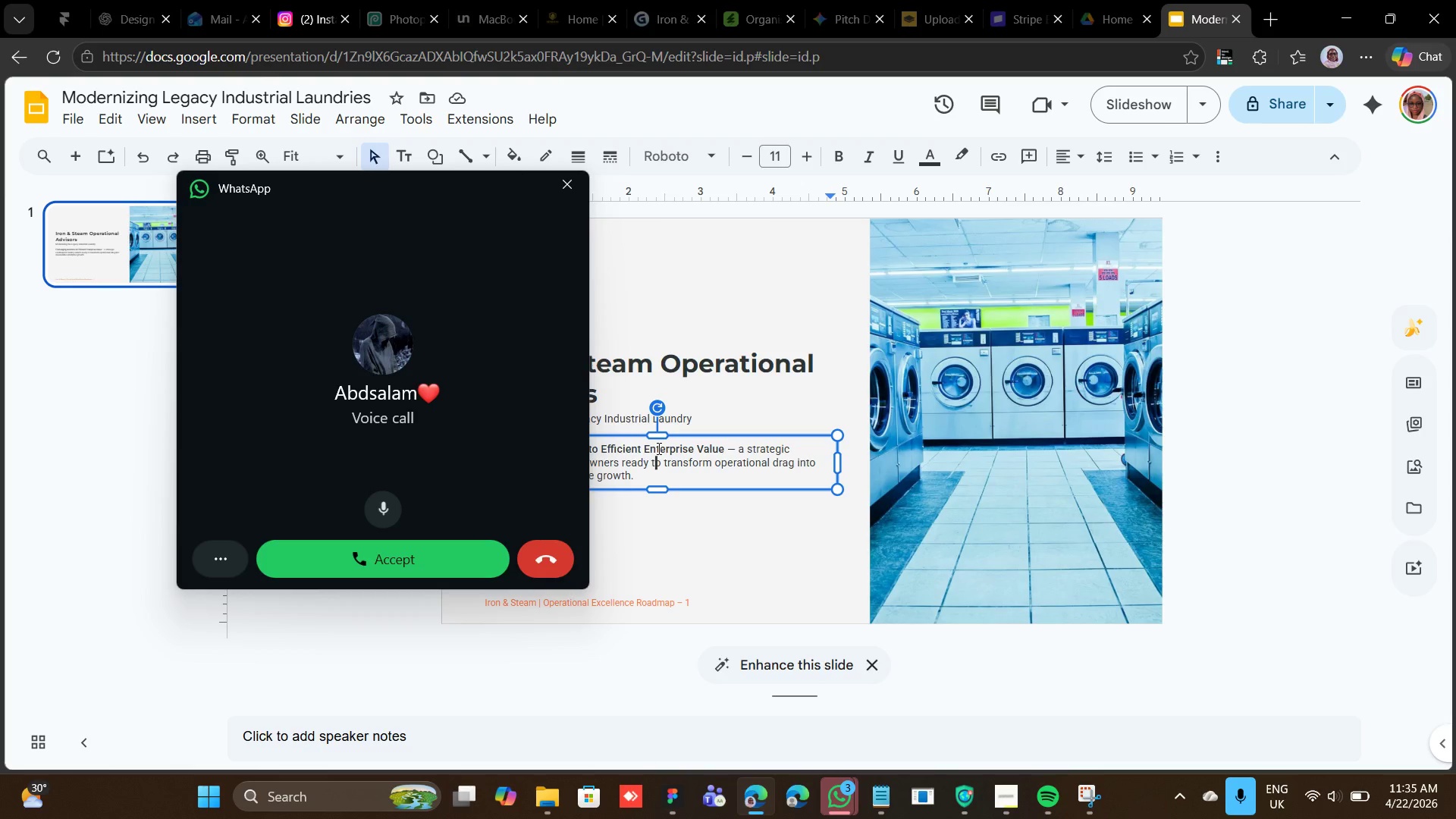 
left_click([580, 406])
 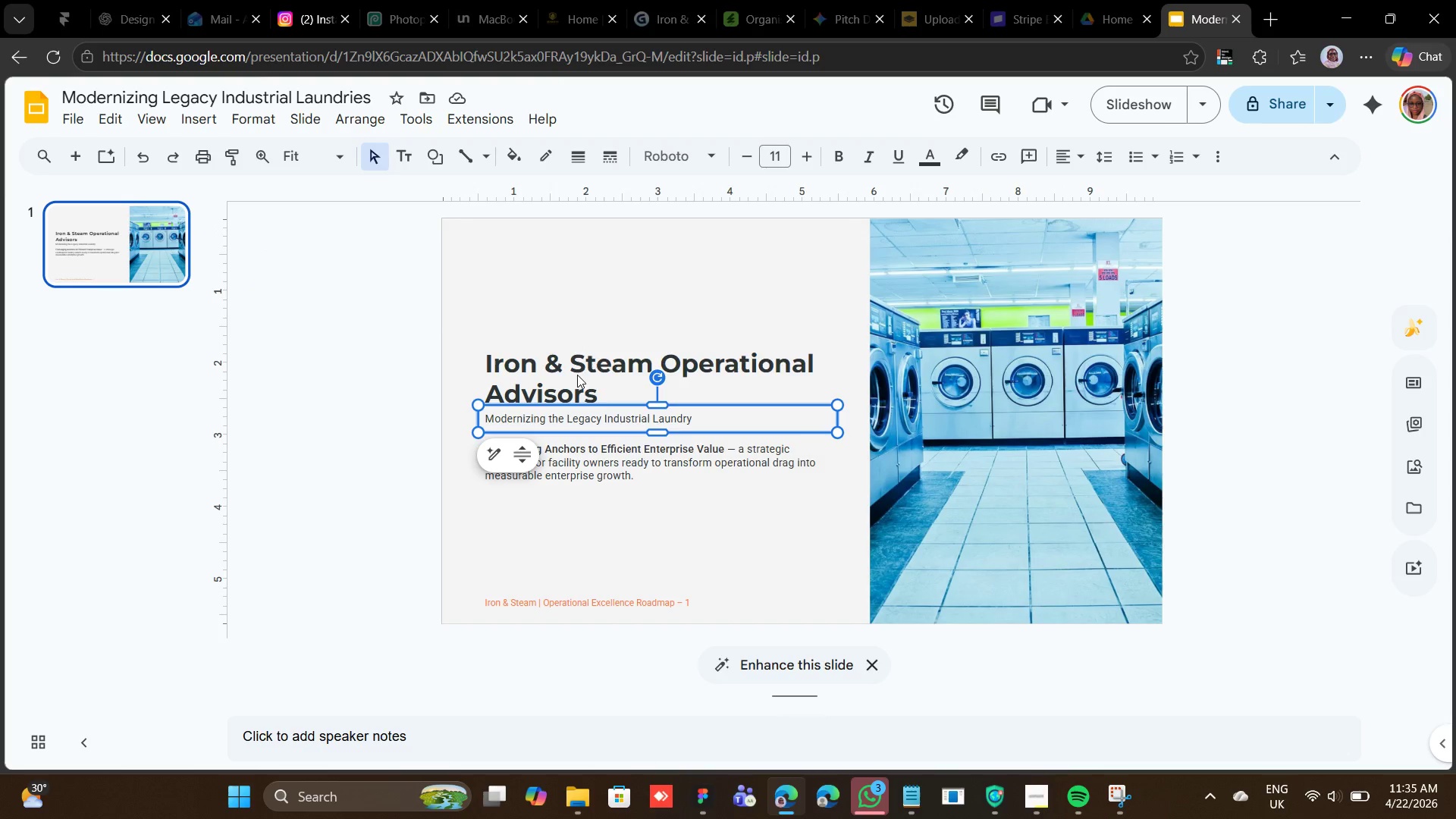 
left_click([577, 375])
 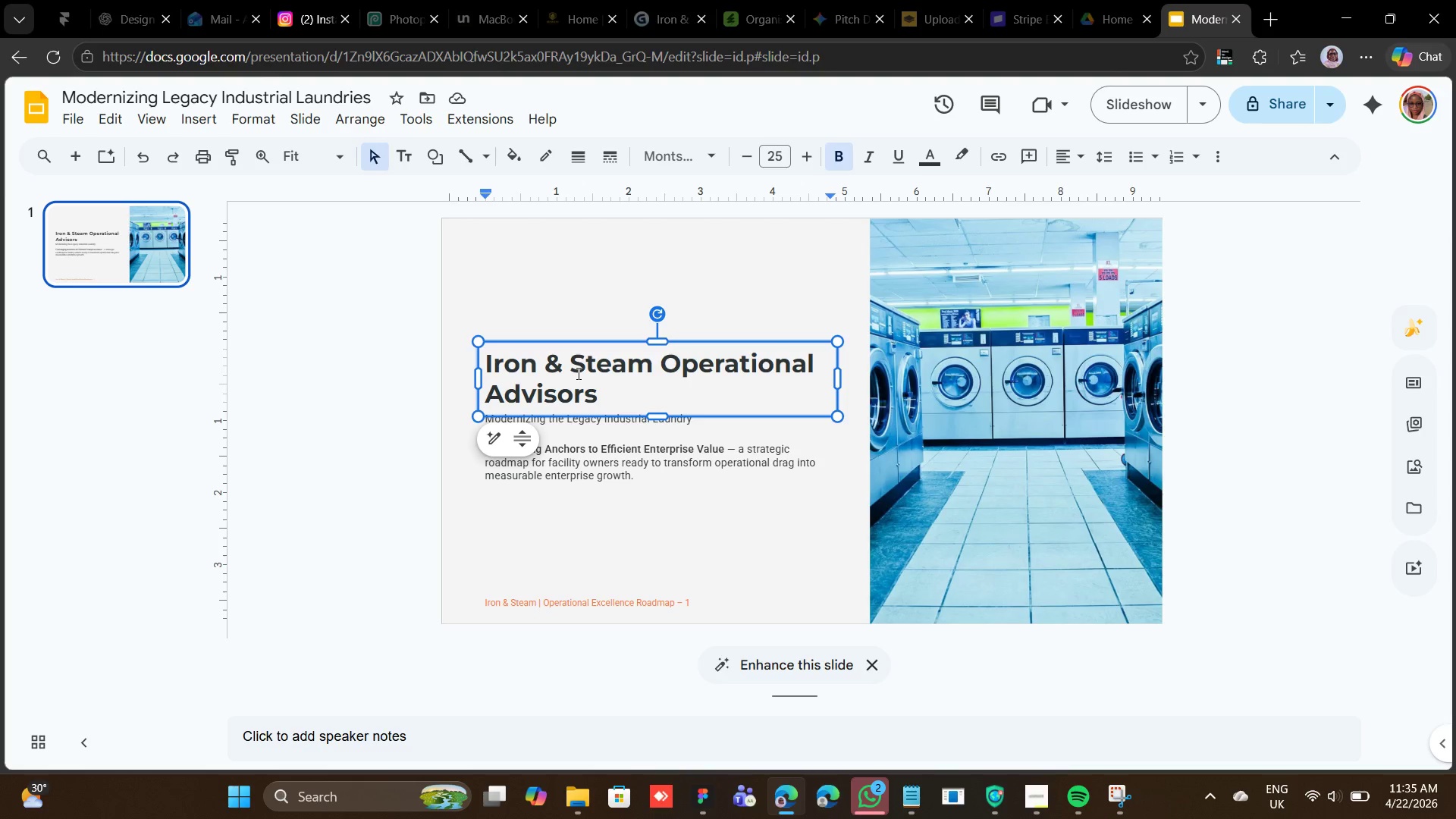 
wait(15.69)
 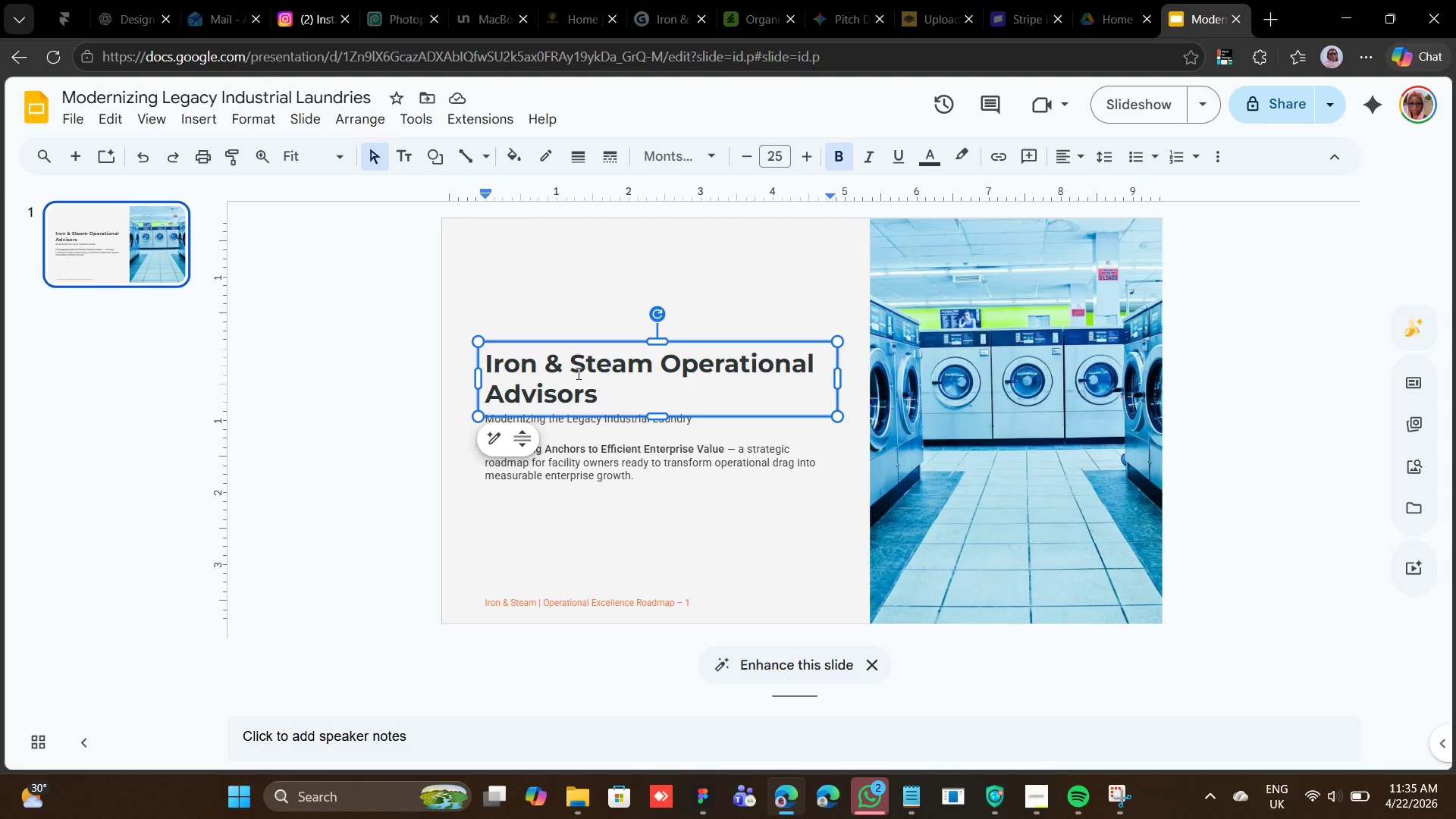 
left_click([648, 501])
 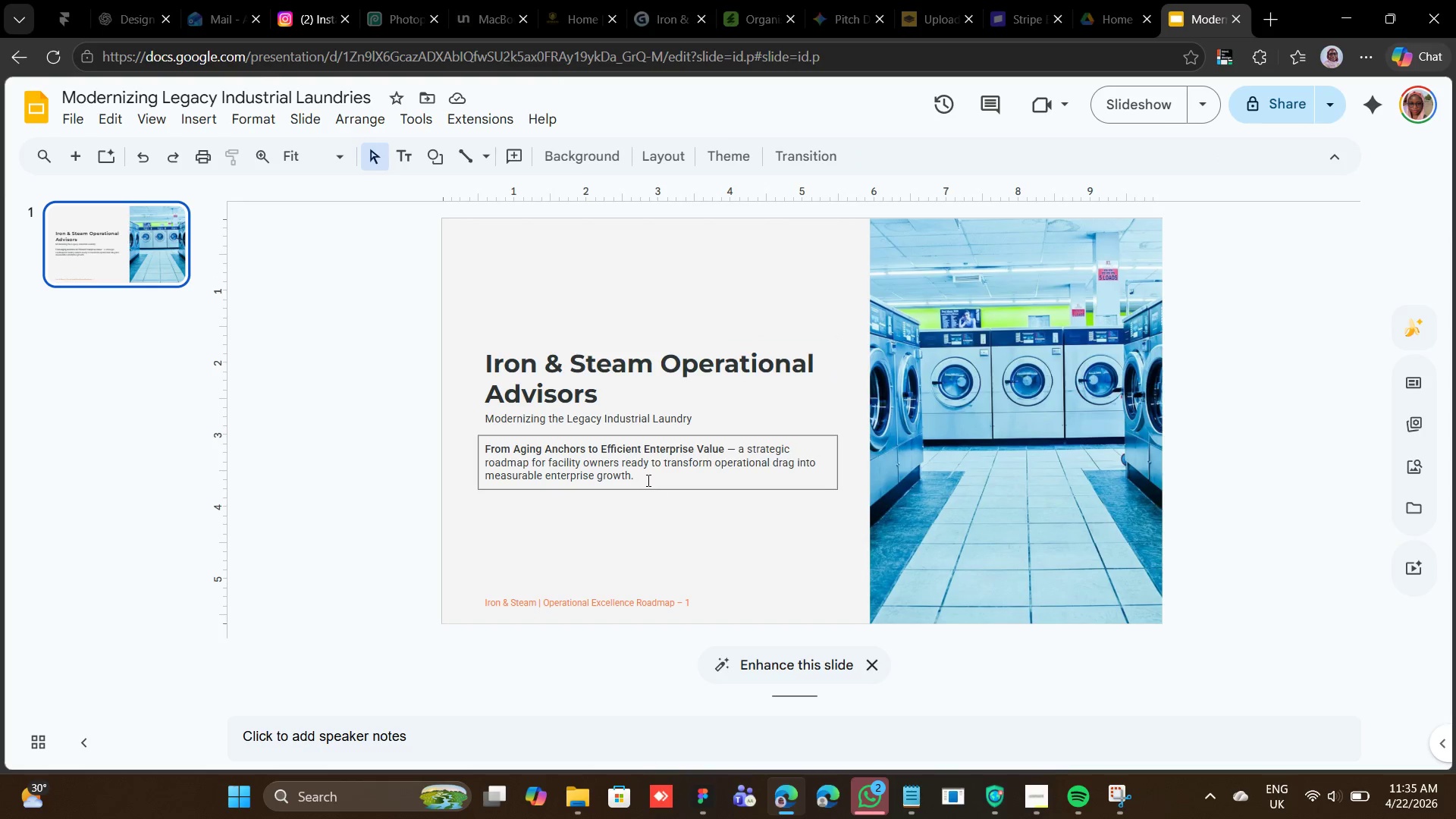 
left_click([647, 477])
 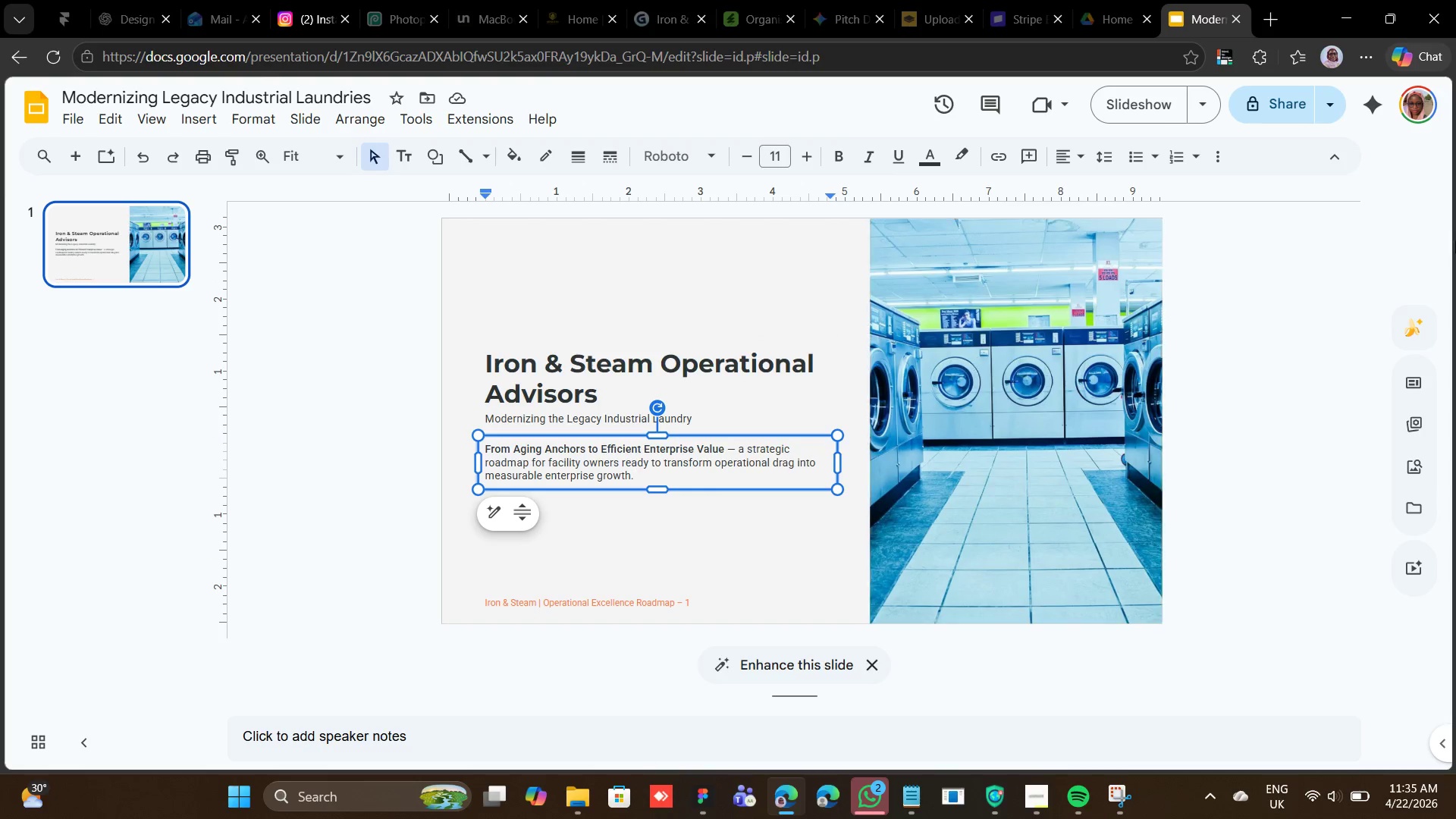 
wait(7.33)
 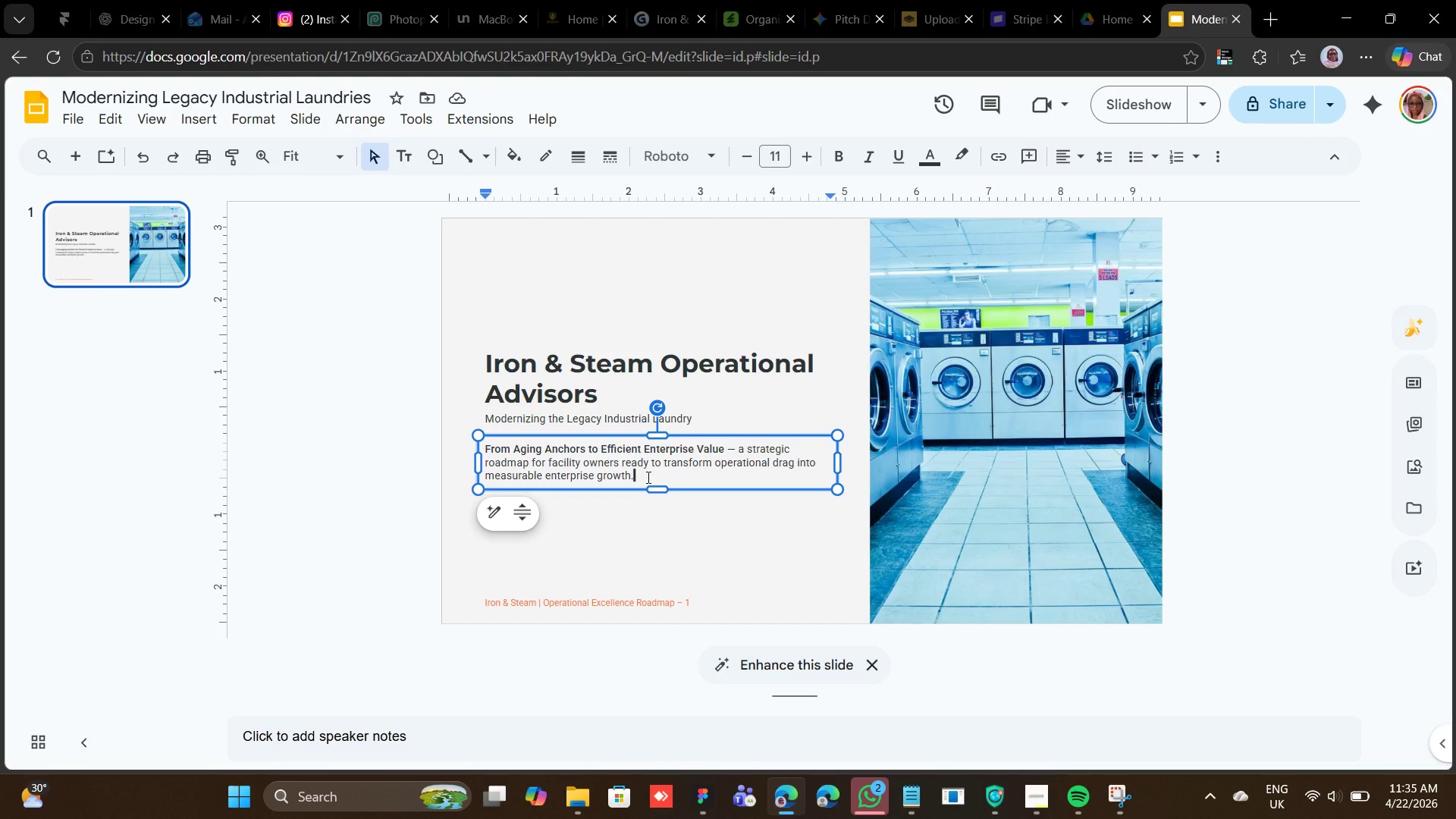 
left_click([764, 354])
 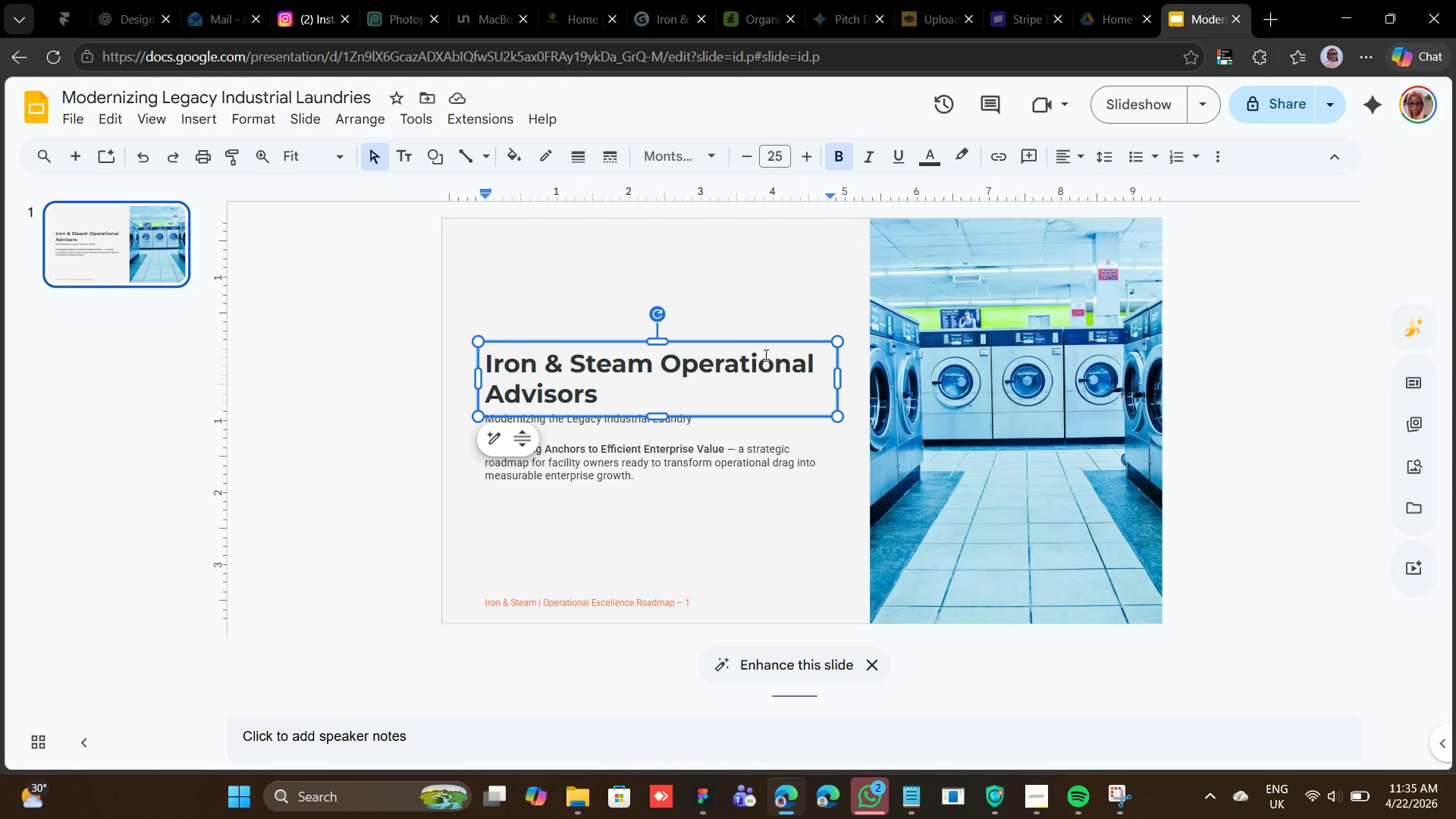 
wait(7.8)
 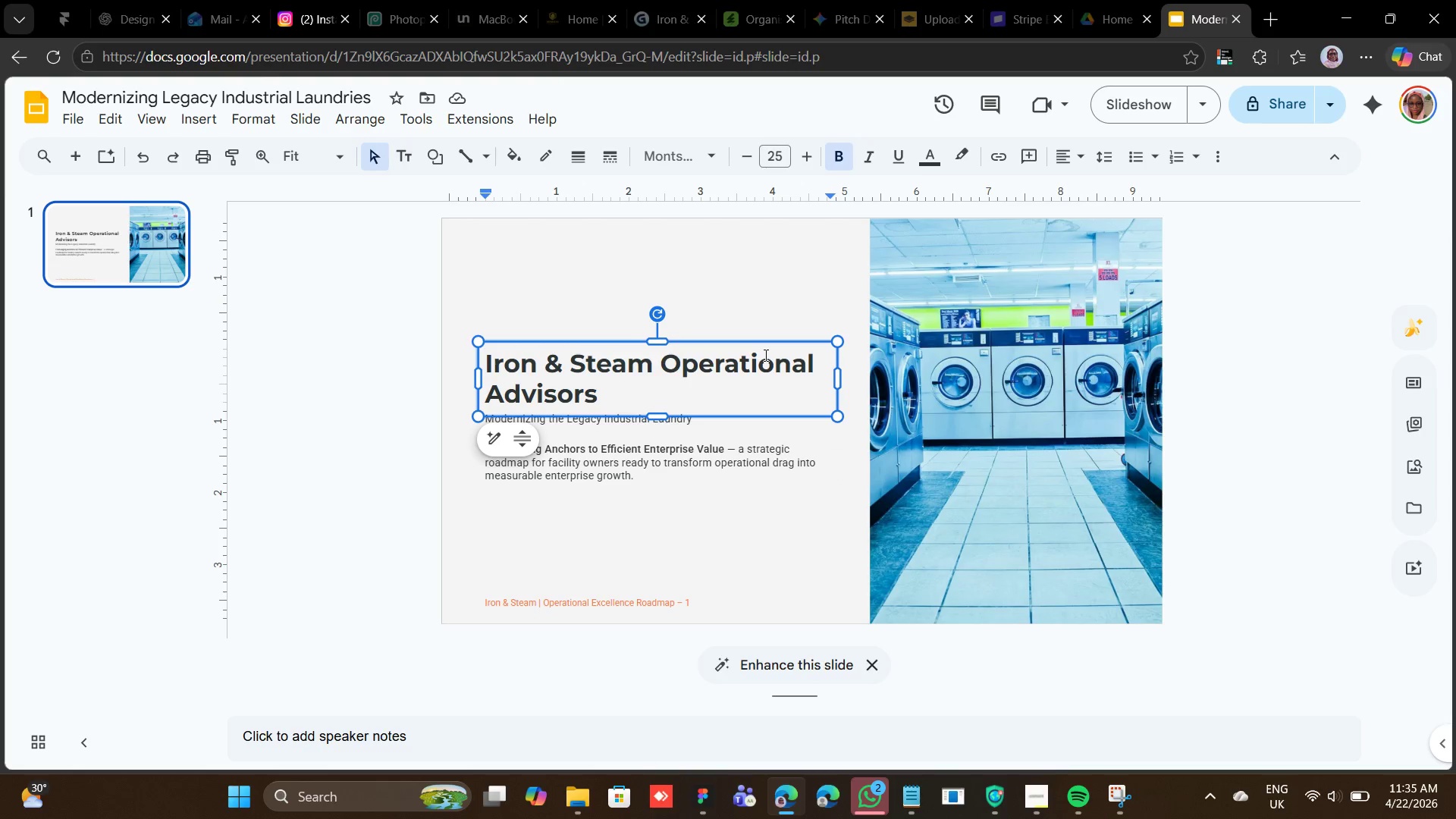 
left_click([748, 466])
 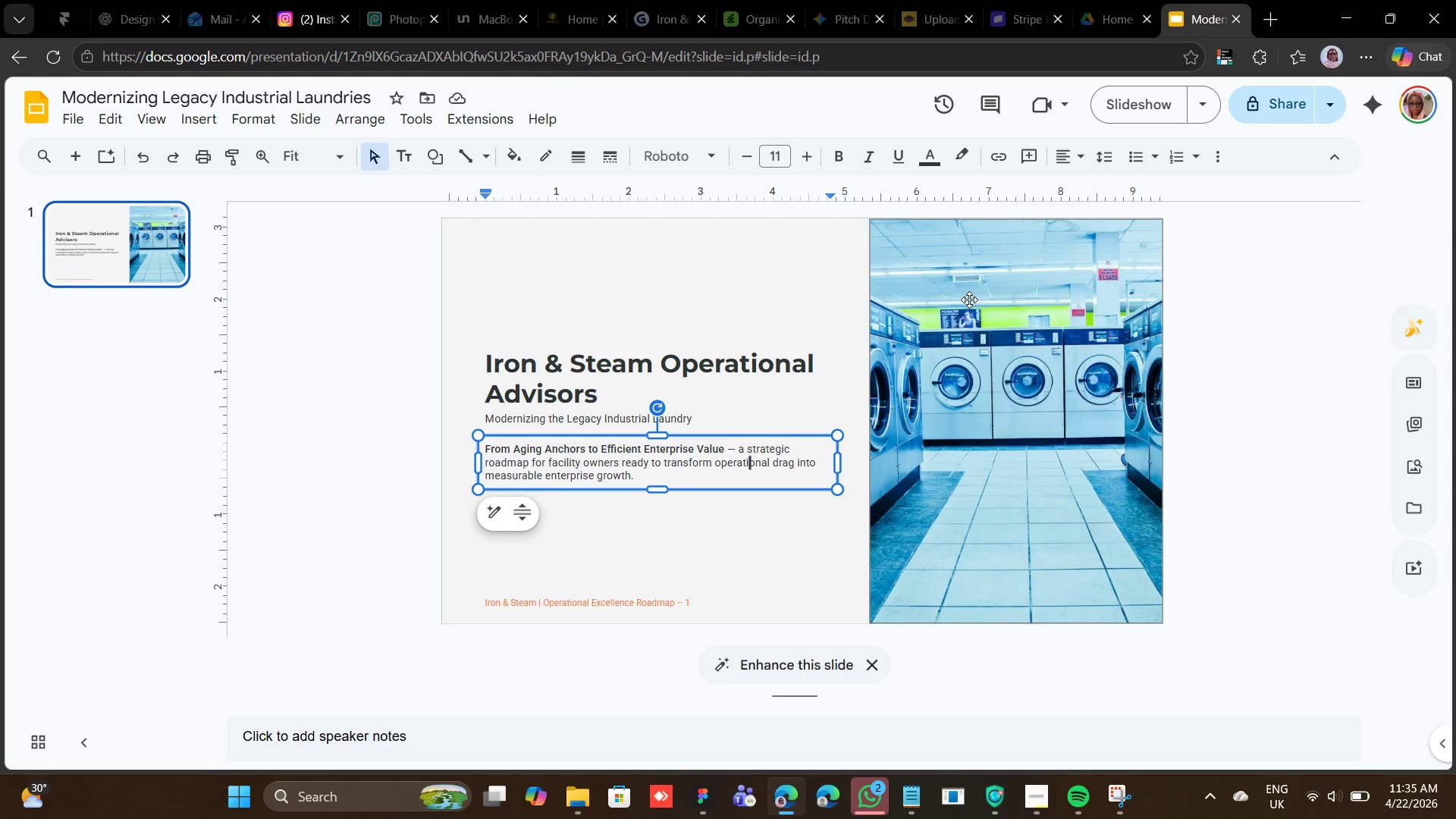 
wait(11.14)
 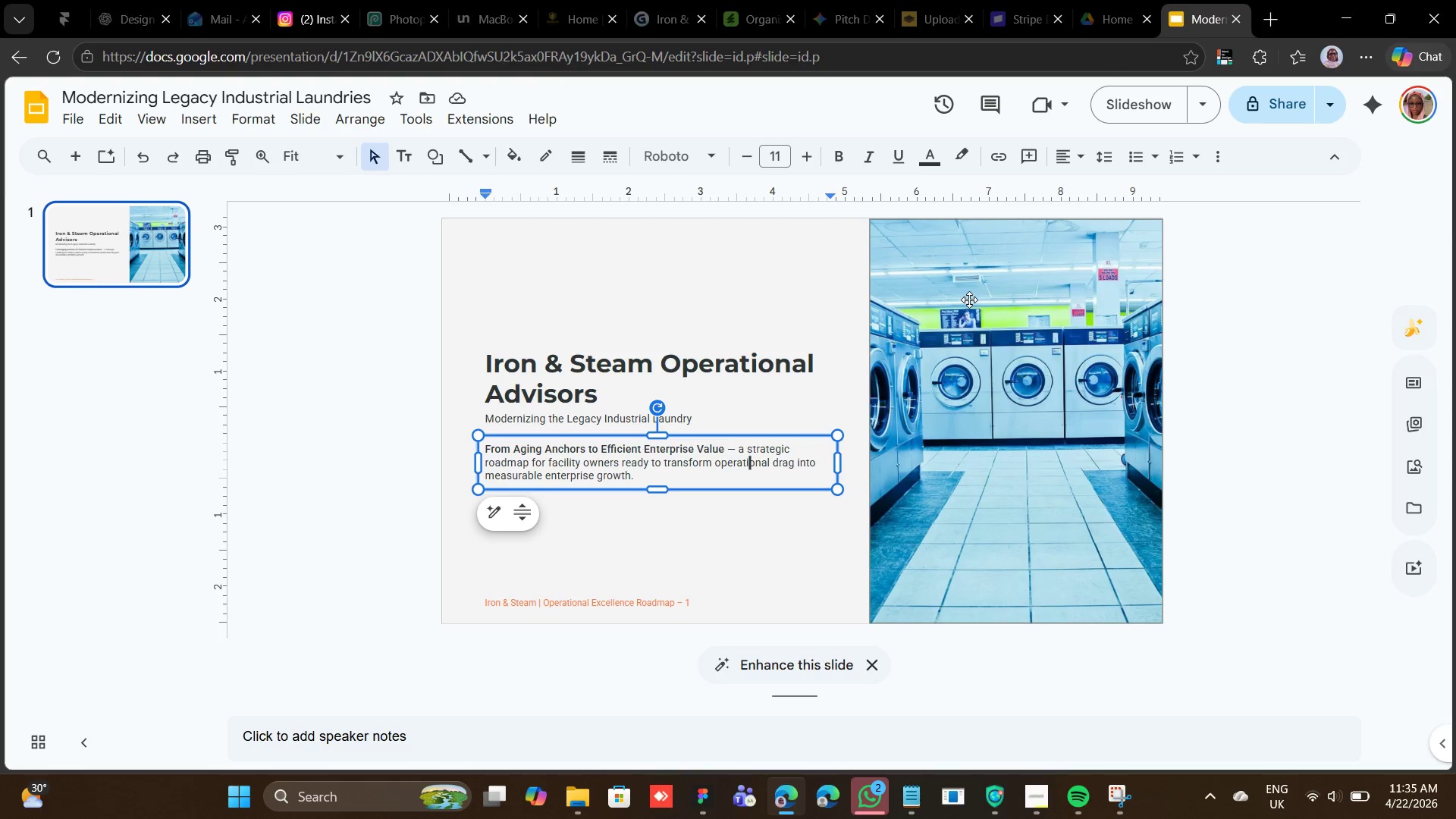 
left_click([1125, 520])
 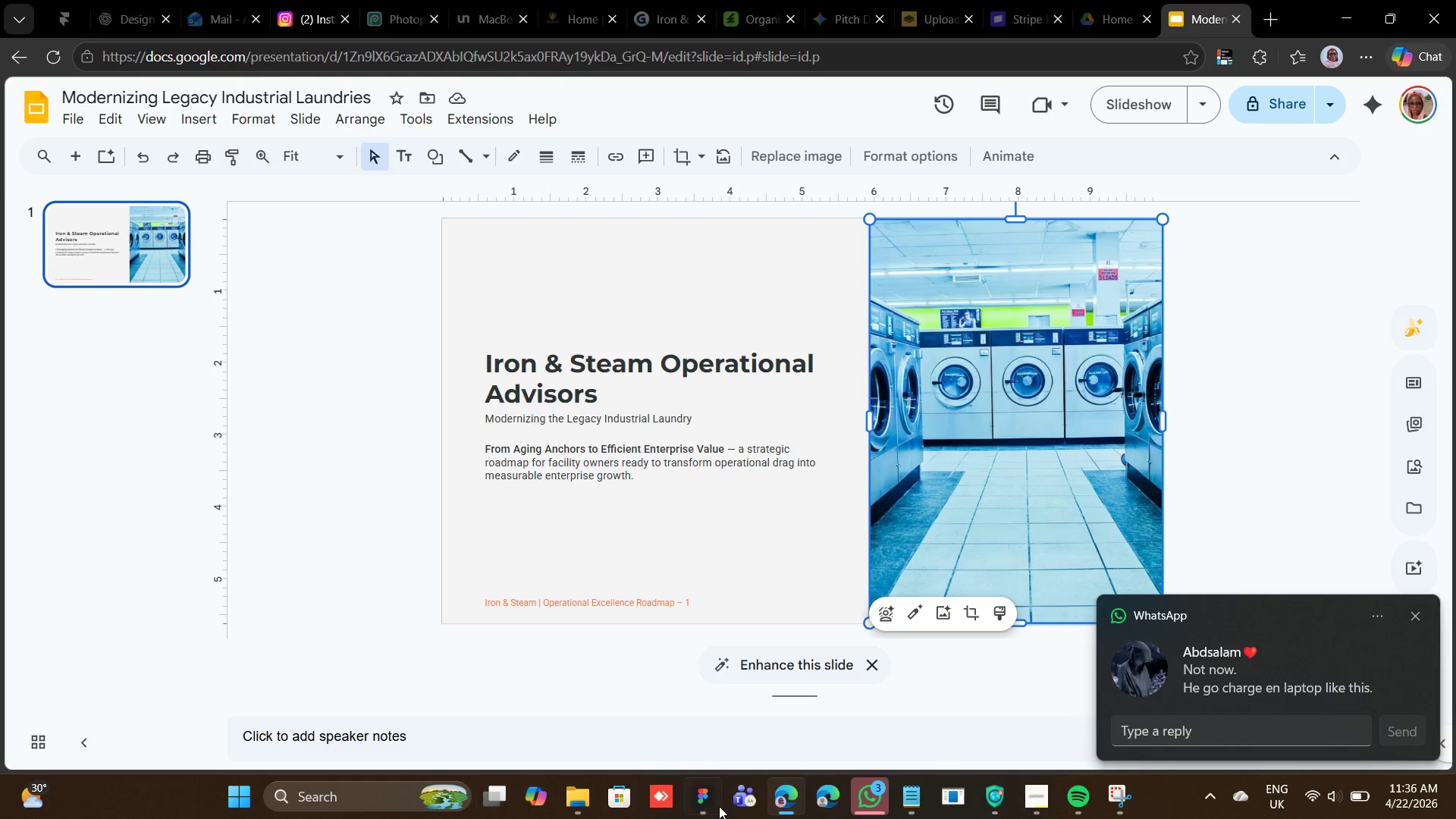 
wait(22.08)
 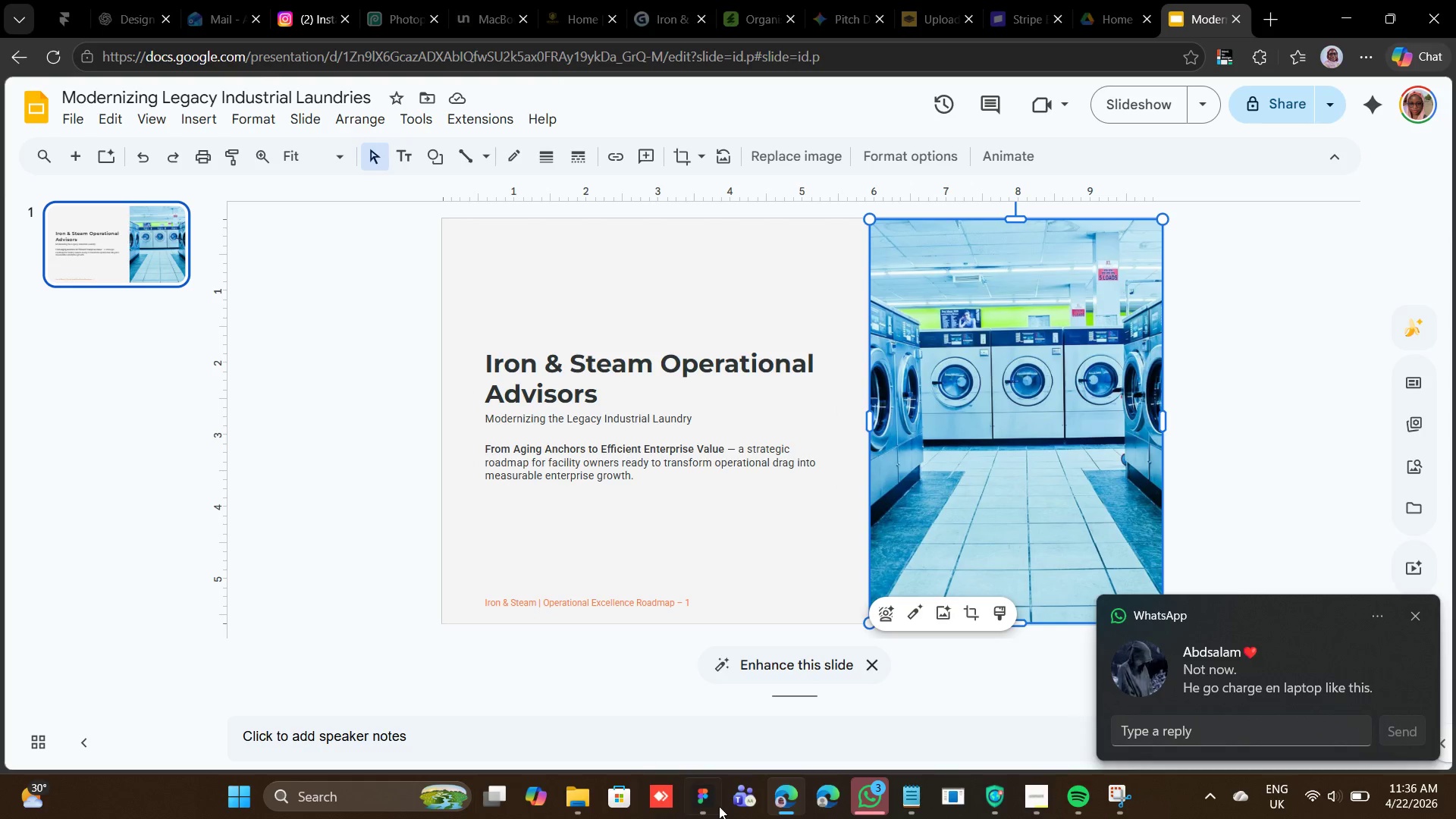 
left_click([655, 414])
 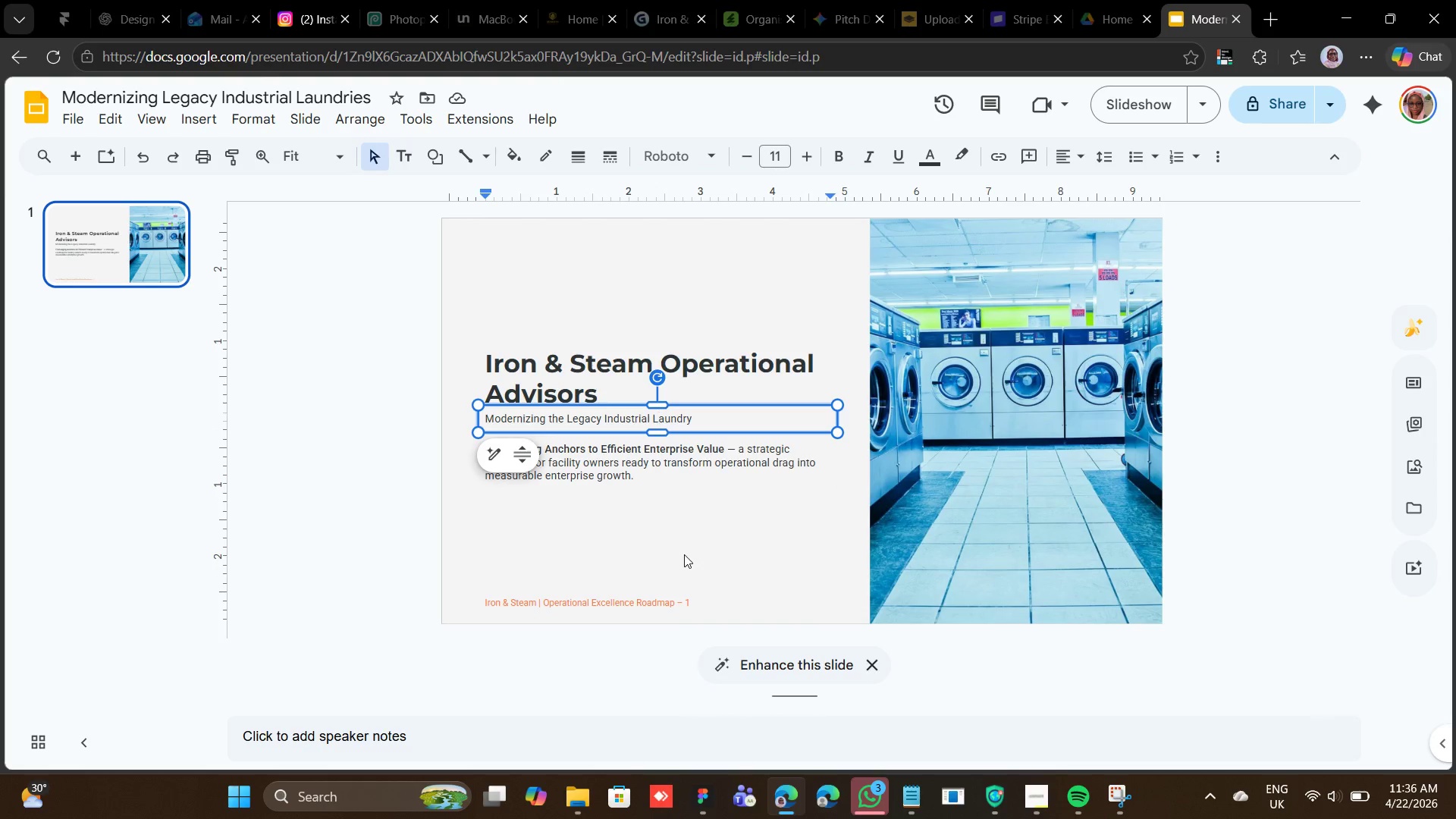 
left_click_drag(start_coordinate=[684, 551], to_coordinate=[679, 544])
 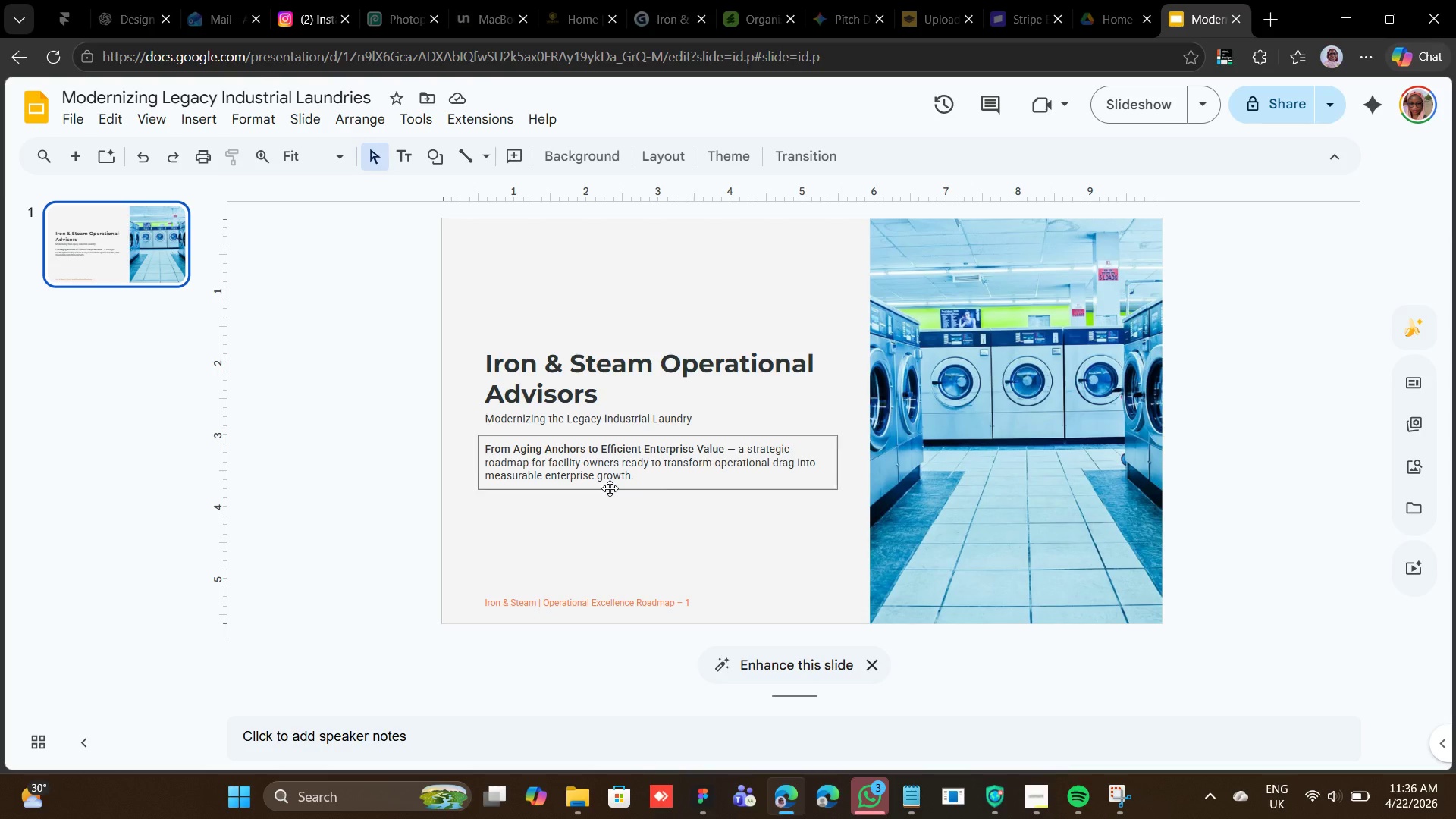 
left_click([609, 488])
 